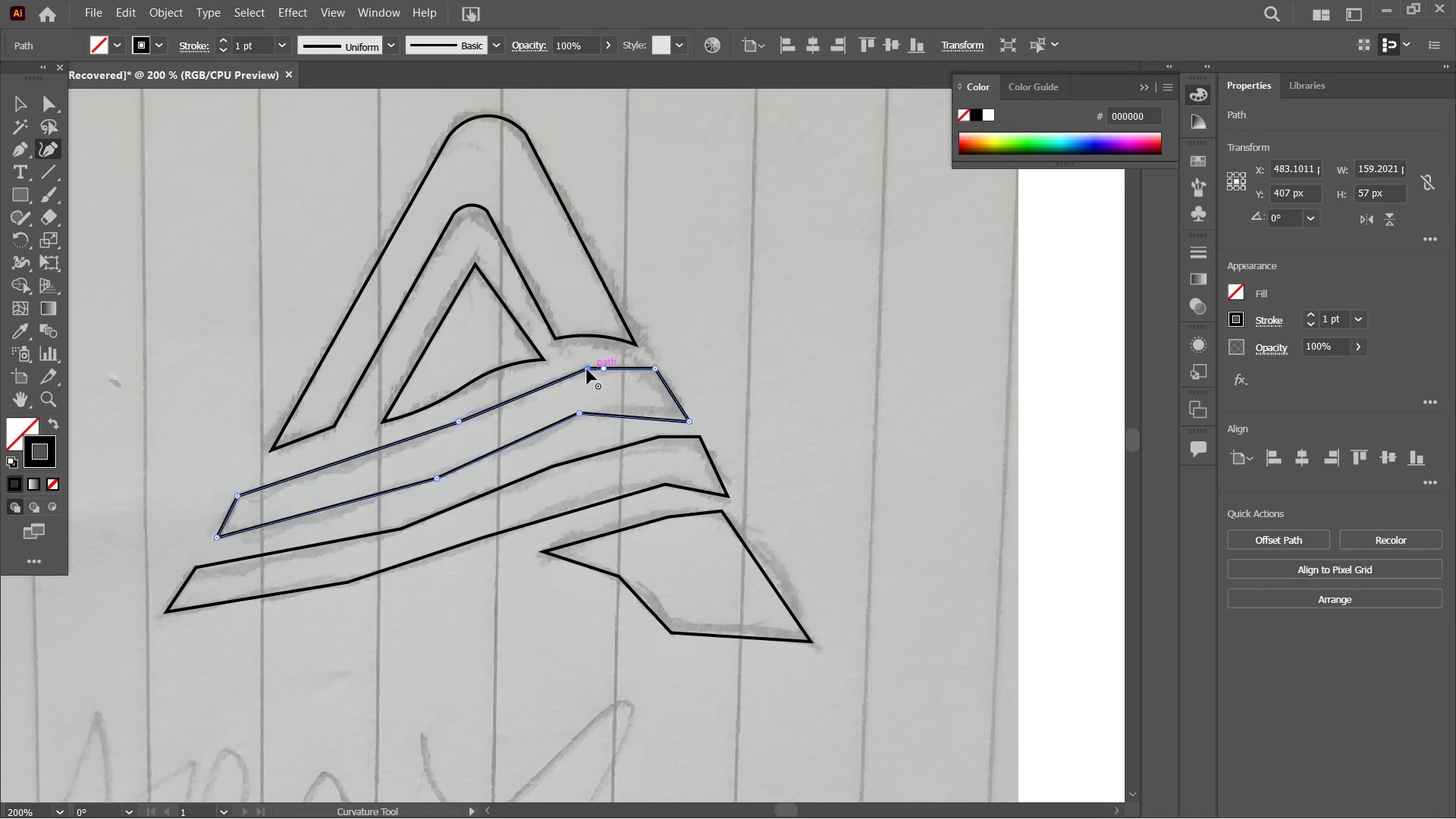 
key(Backspace)
 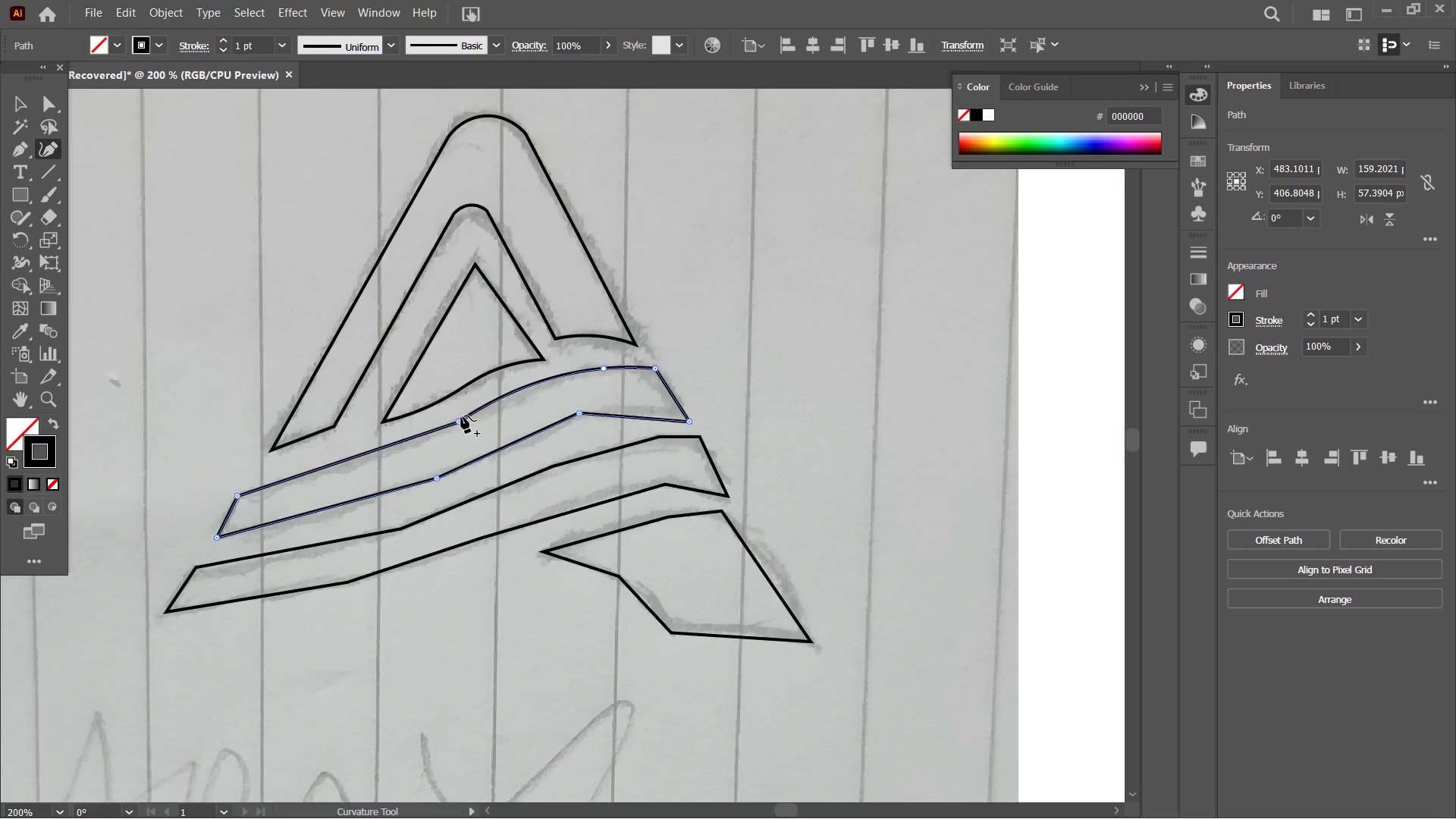 
key(Backspace)
 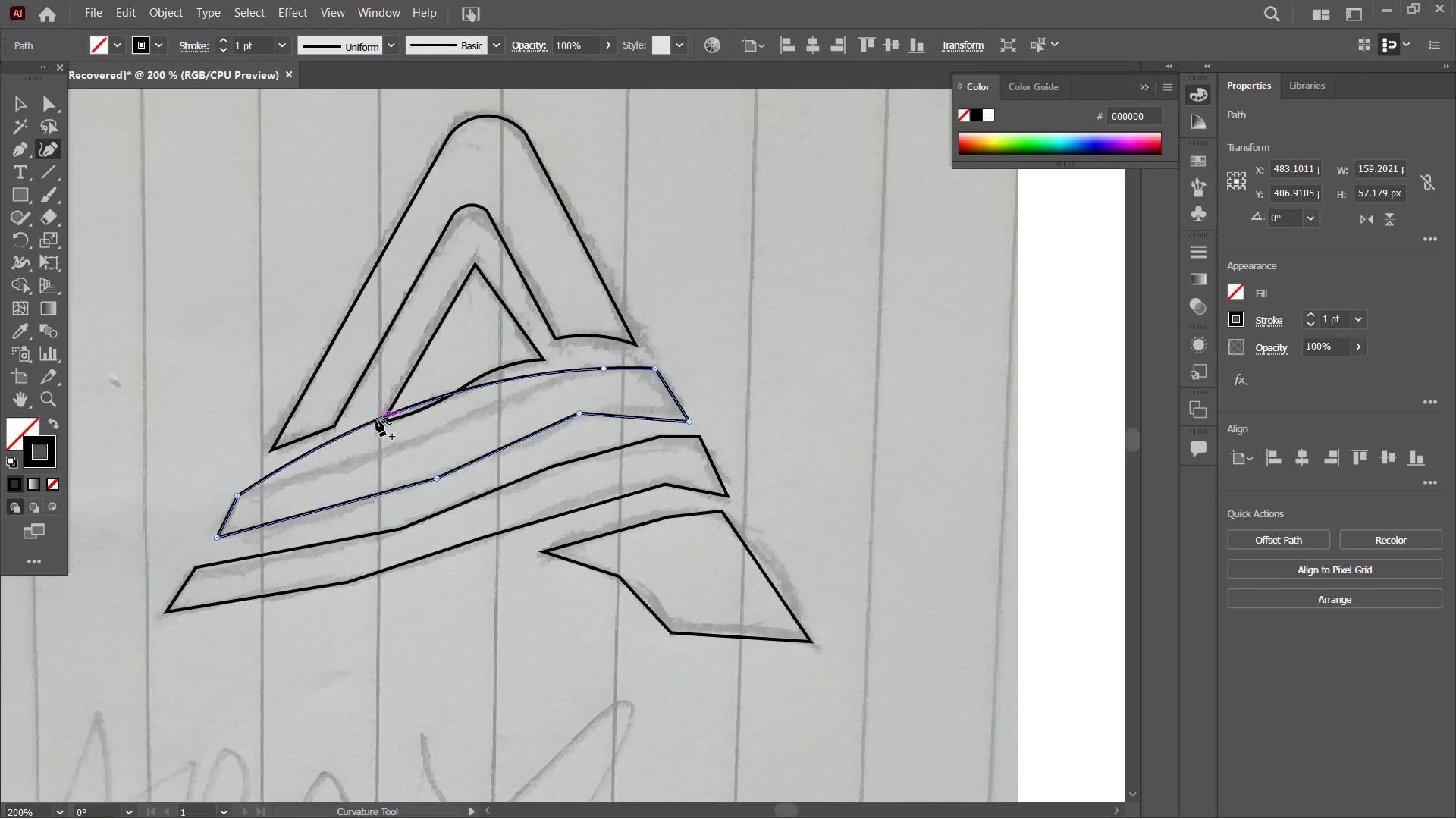 
left_click_drag(start_coordinate=[375, 419], to_coordinate=[376, 454])
 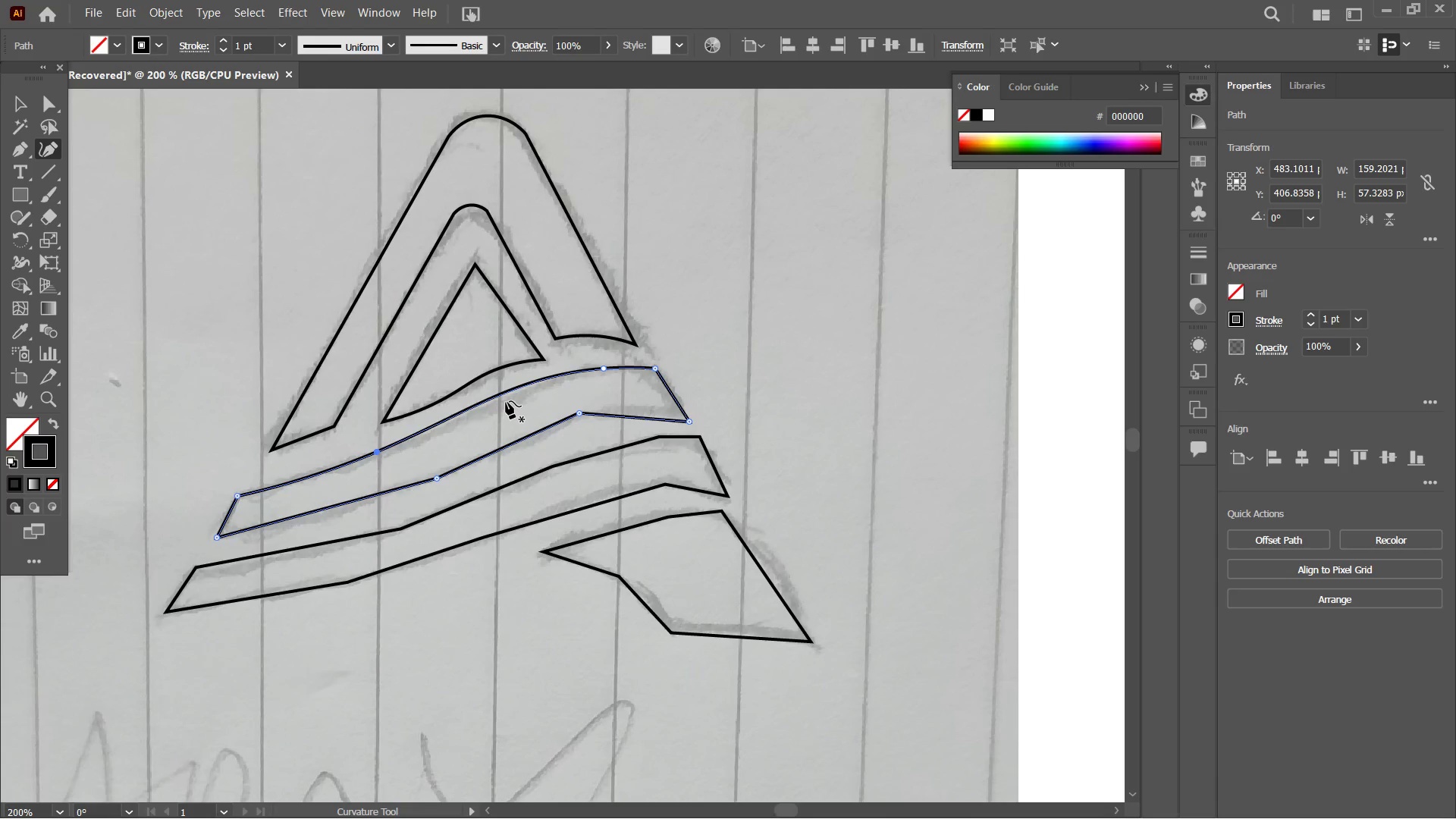 
left_click_drag(start_coordinate=[494, 395], to_coordinate=[494, 403])
 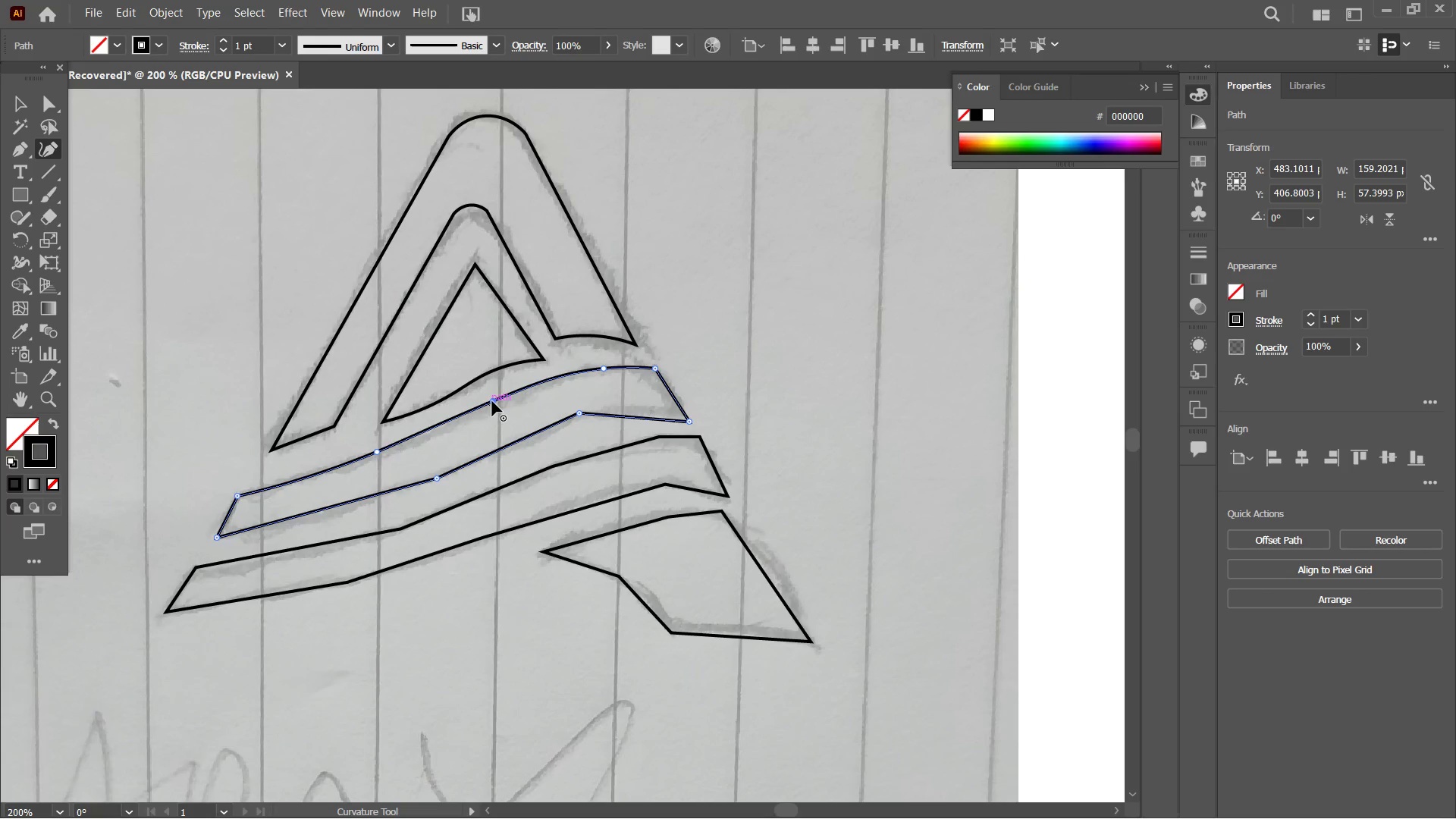 
left_click_drag(start_coordinate=[492, 401], to_coordinate=[492, 406])
 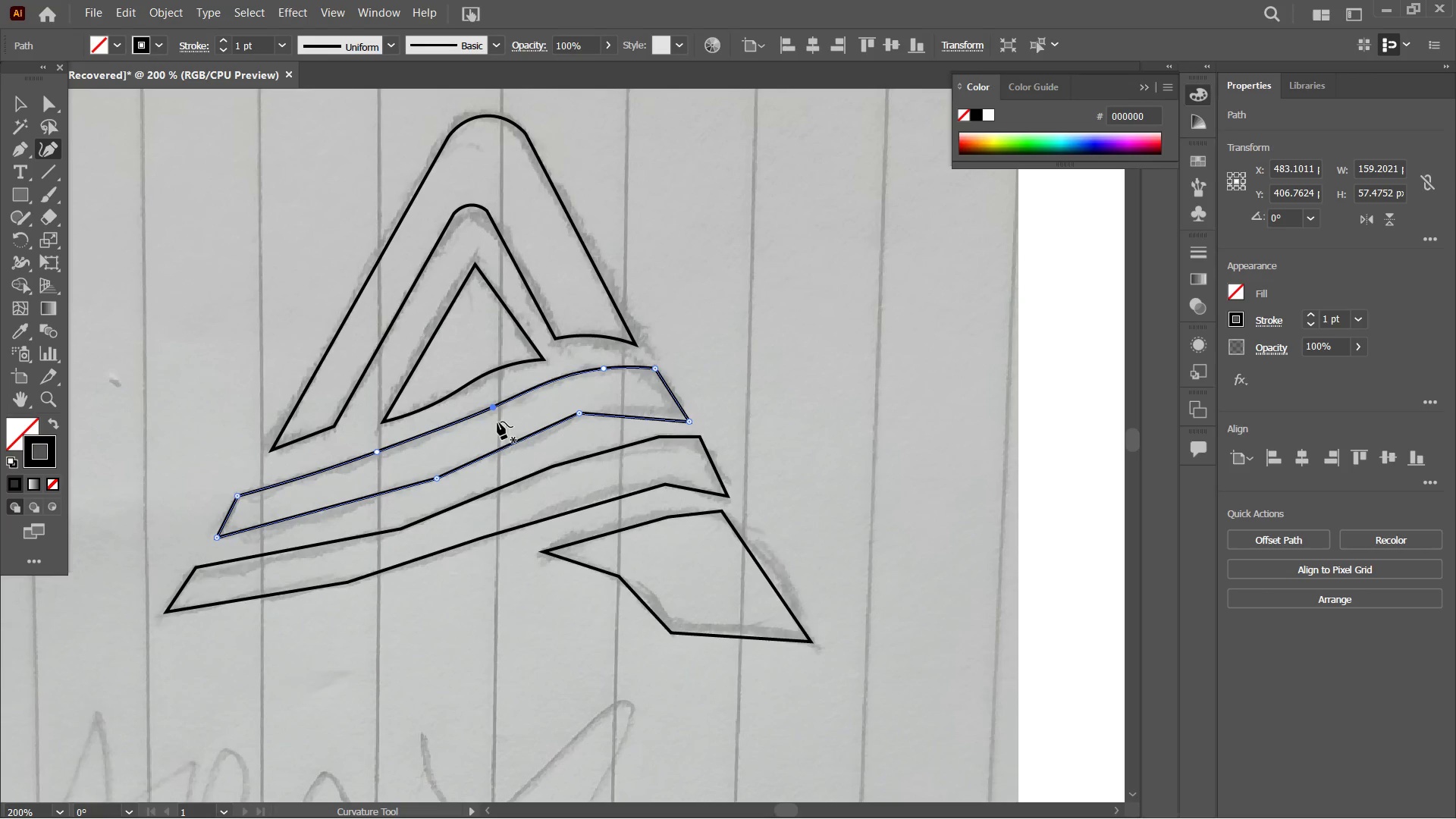 
scroll: coordinate [579, 391], scroll_direction: down, amount: 1.0
 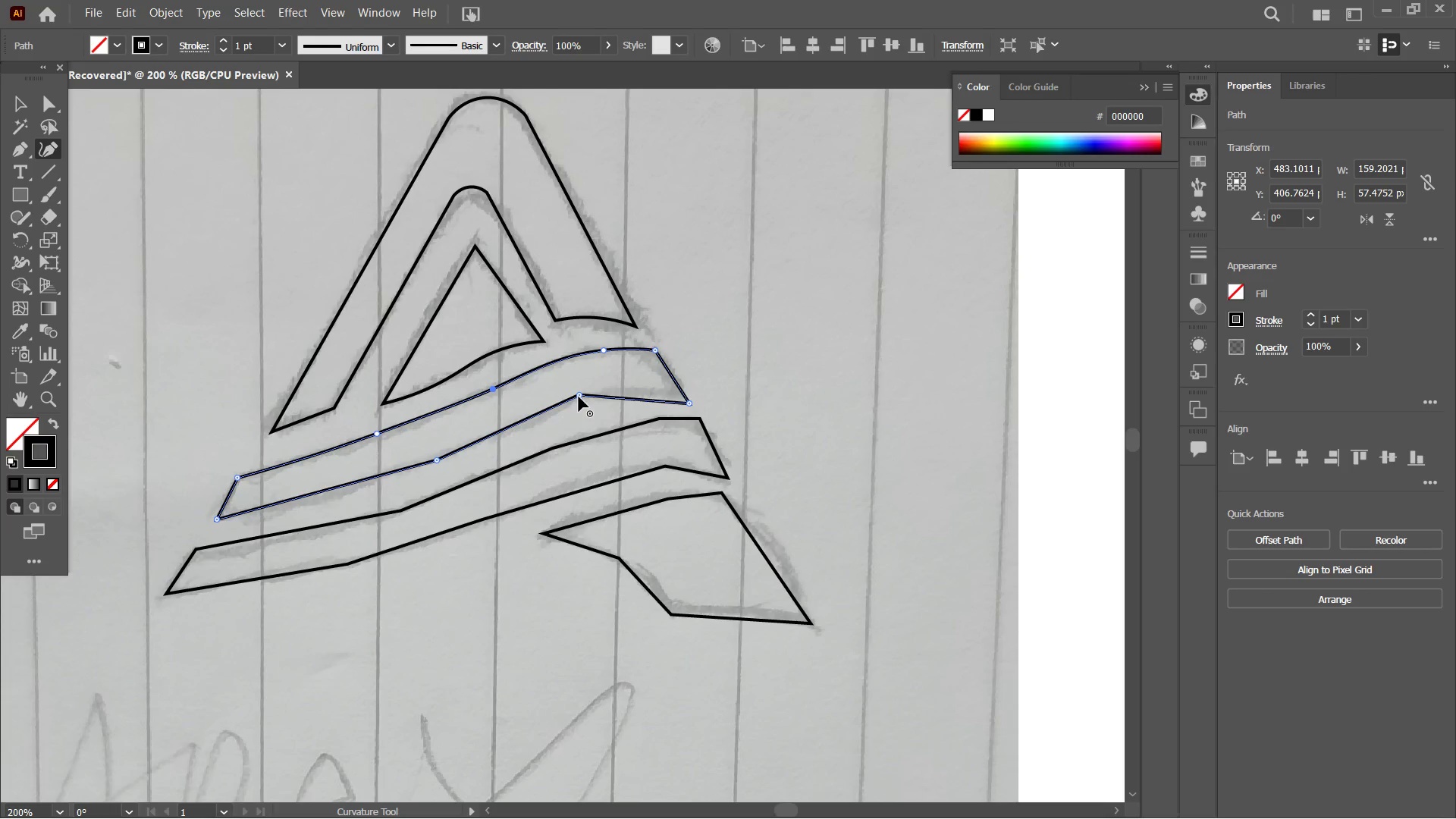 
left_click([579, 397])
 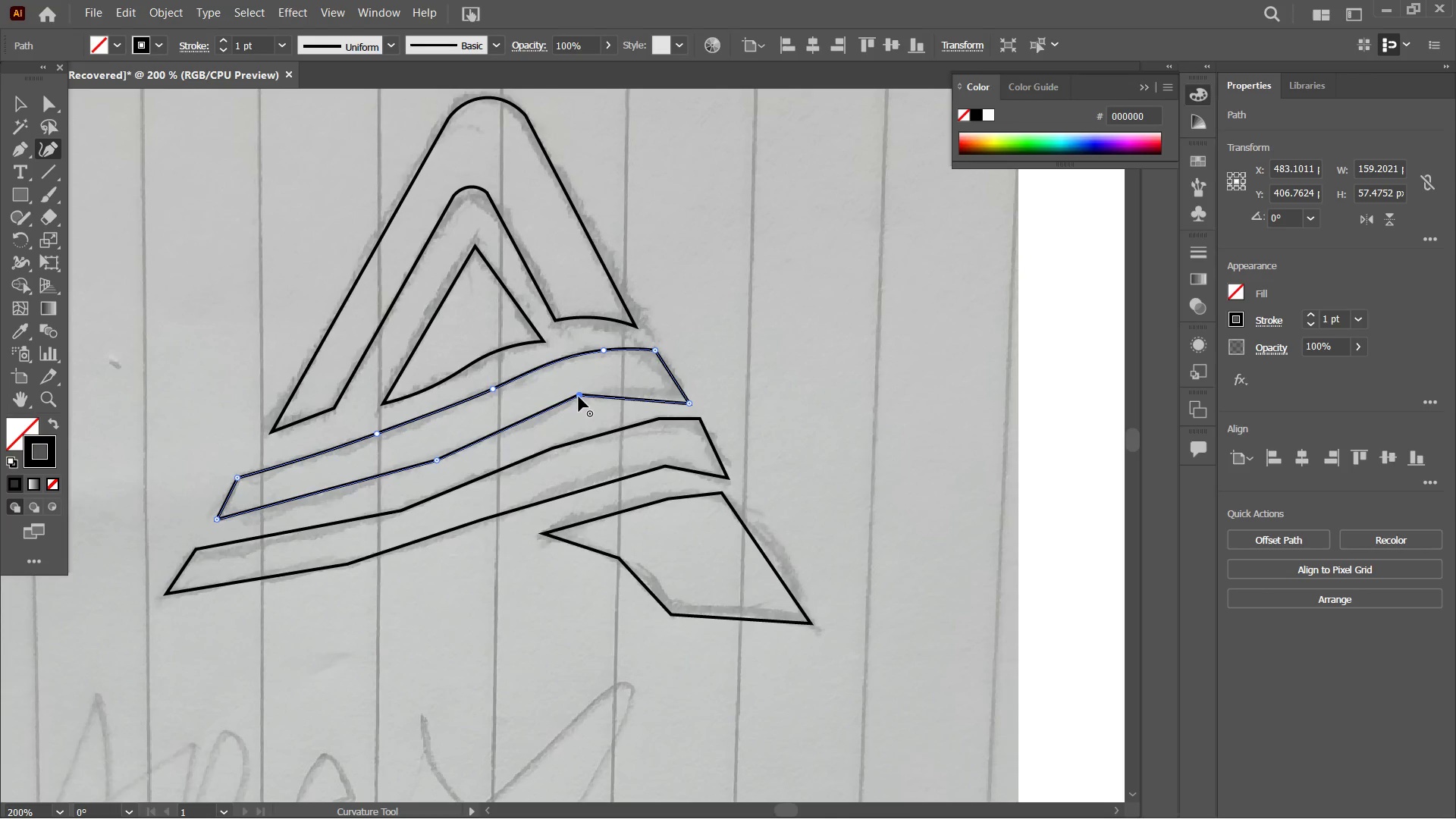 
key(Backspace)
 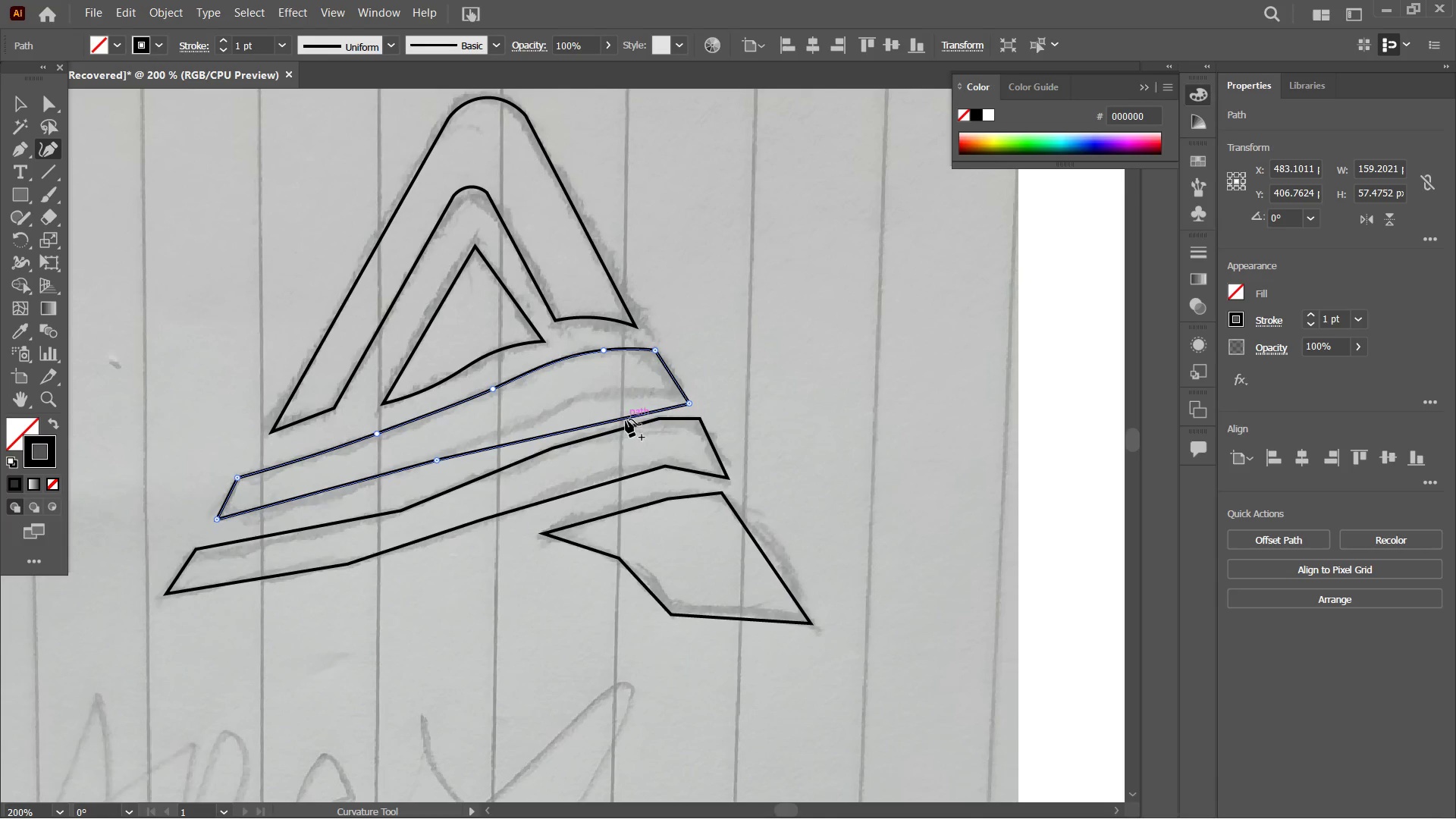 
left_click_drag(start_coordinate=[620, 419], to_coordinate=[613, 393])
 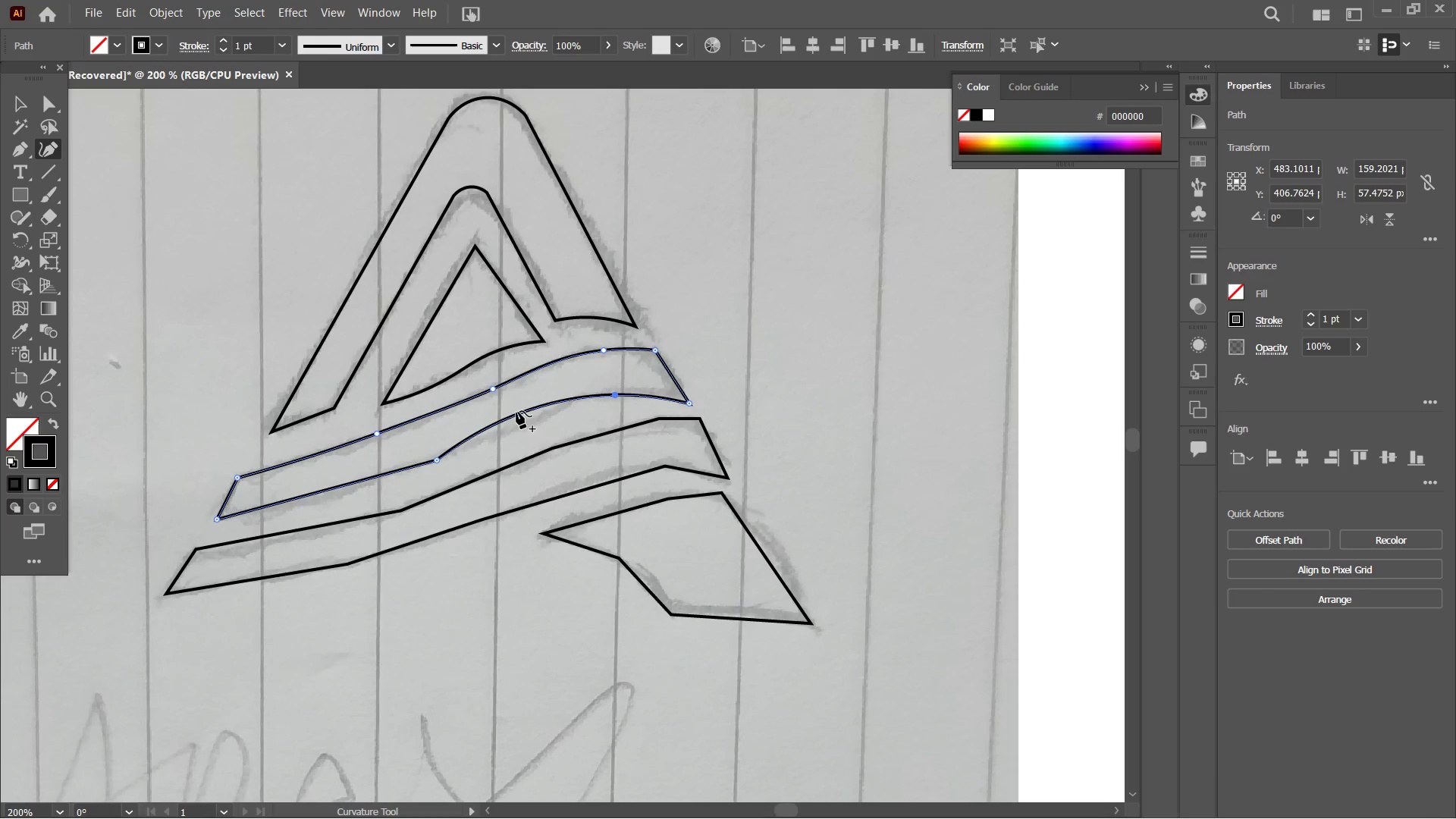 
left_click_drag(start_coordinate=[513, 416], to_coordinate=[515, 432])
 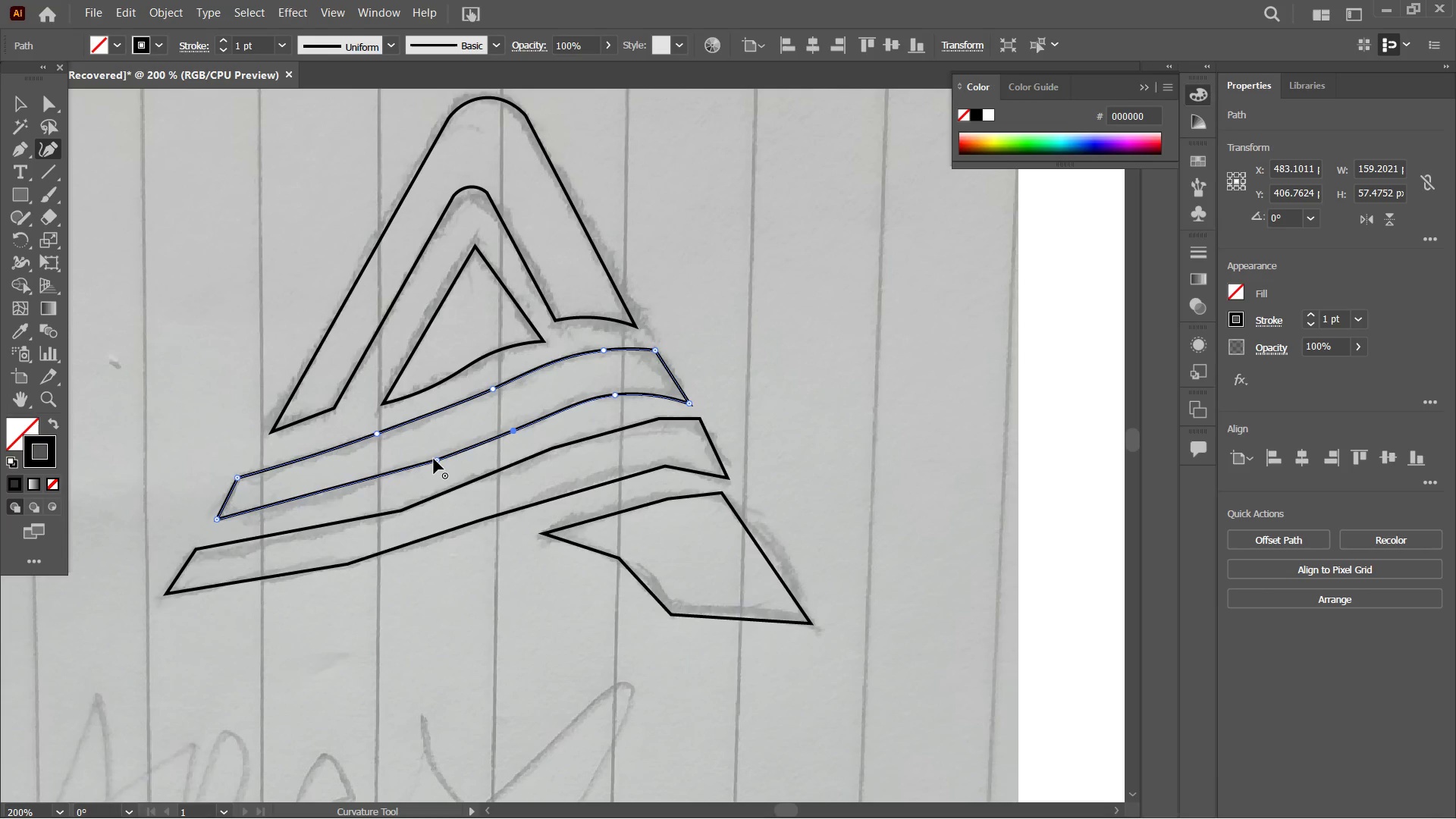 
left_click([434, 459])
 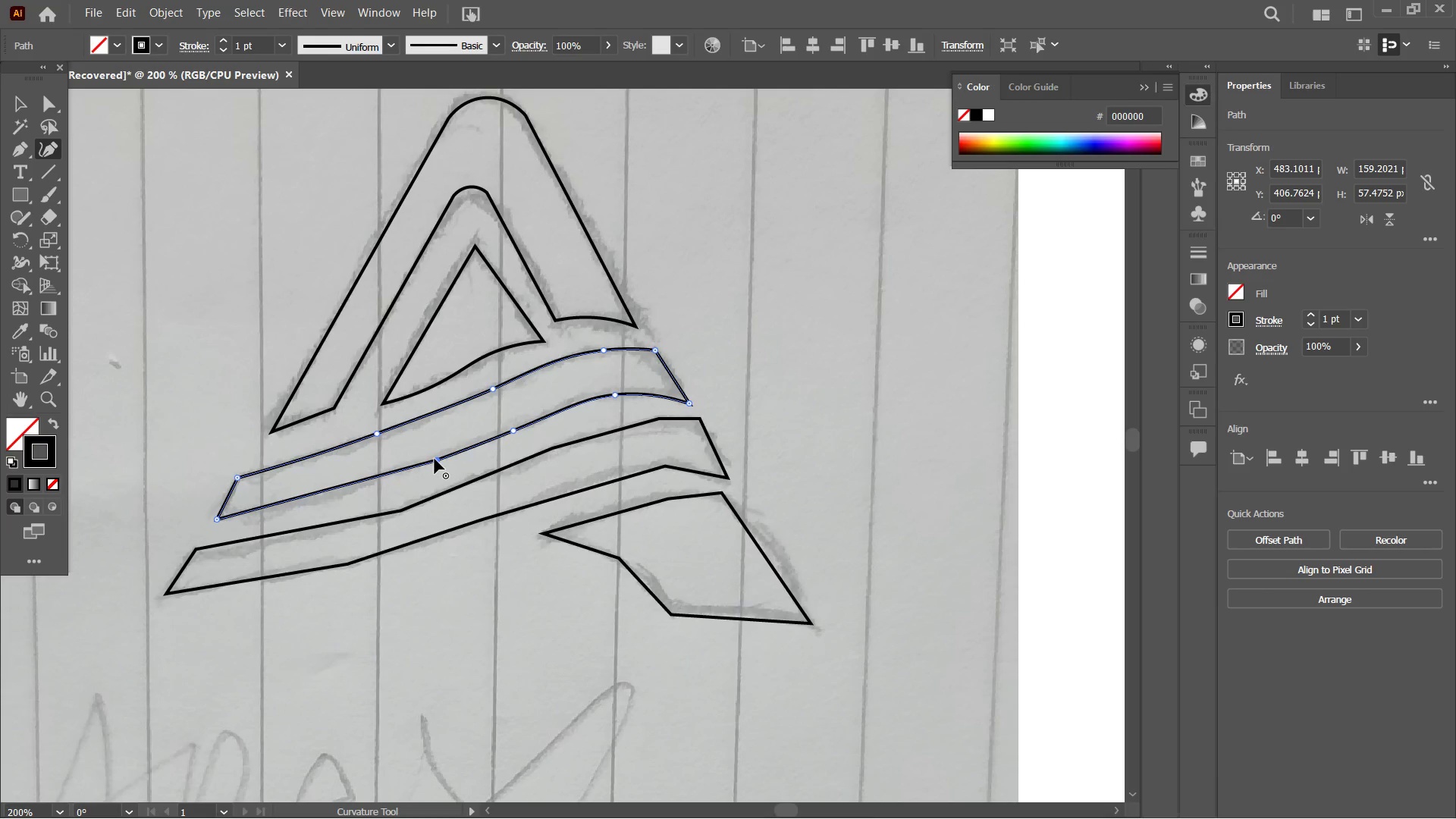 
key(Backspace)
 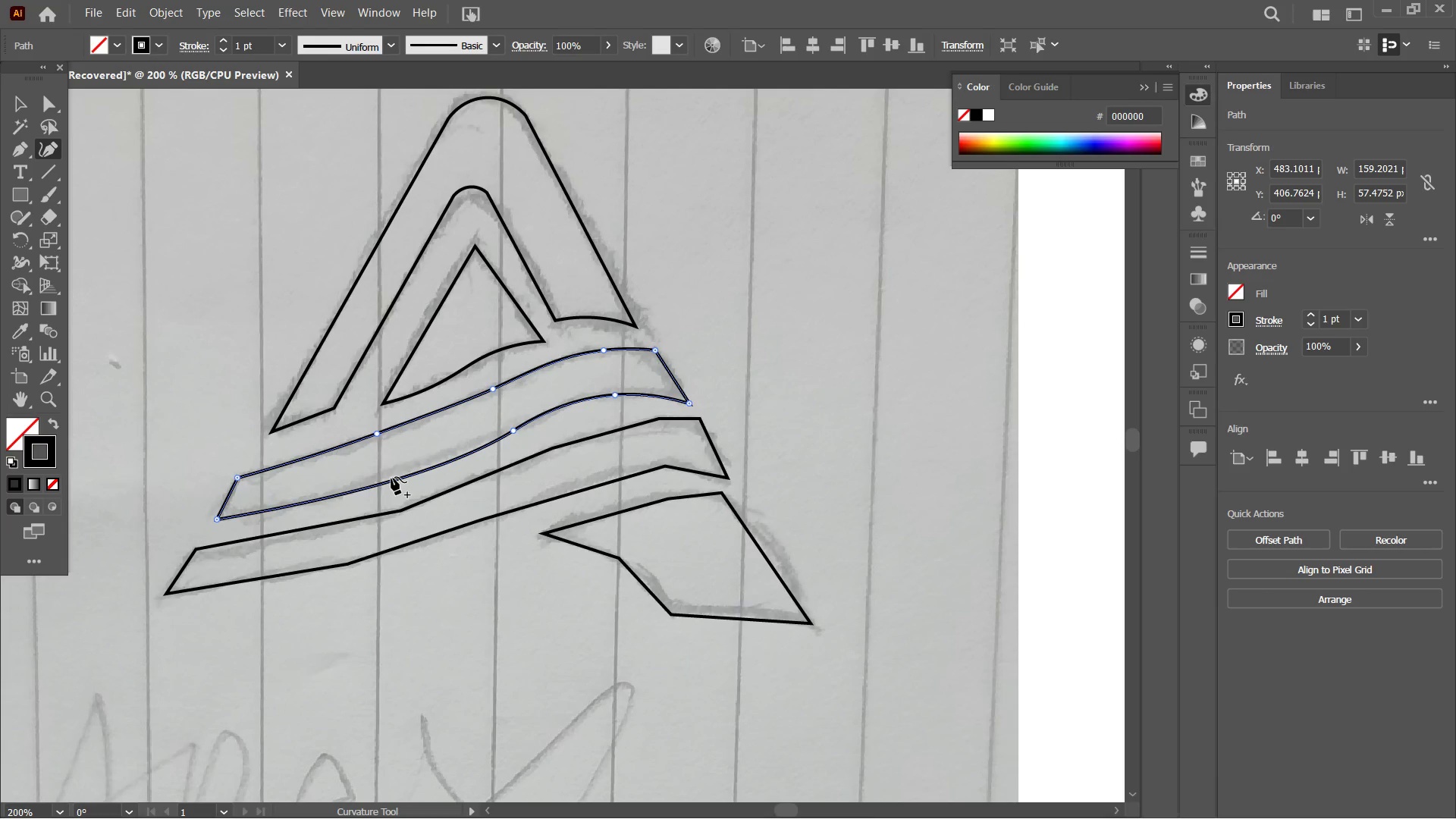 
left_click_drag(start_coordinate=[391, 477], to_coordinate=[392, 469])
 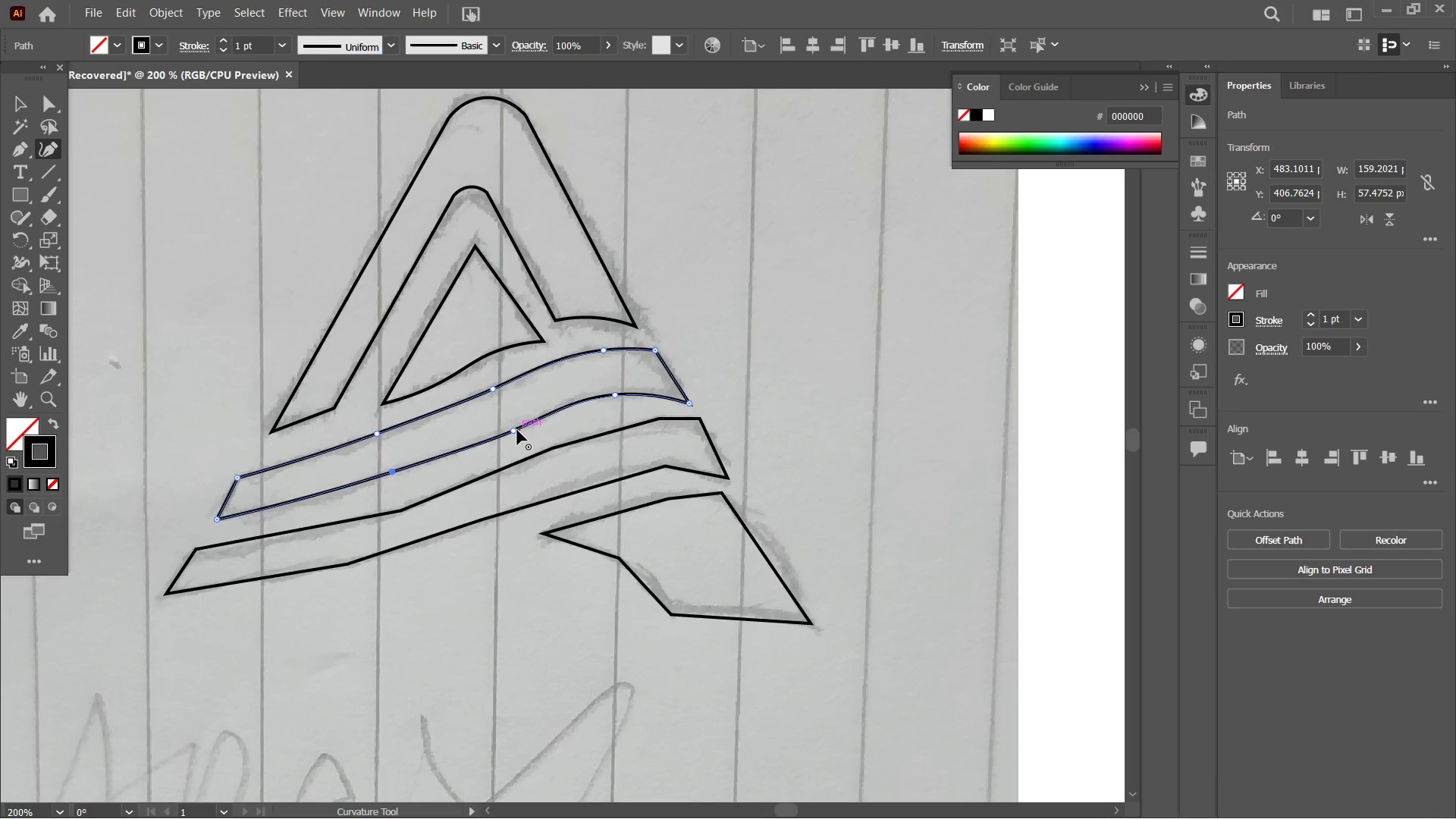 
left_click_drag(start_coordinate=[509, 431], to_coordinate=[505, 428])
 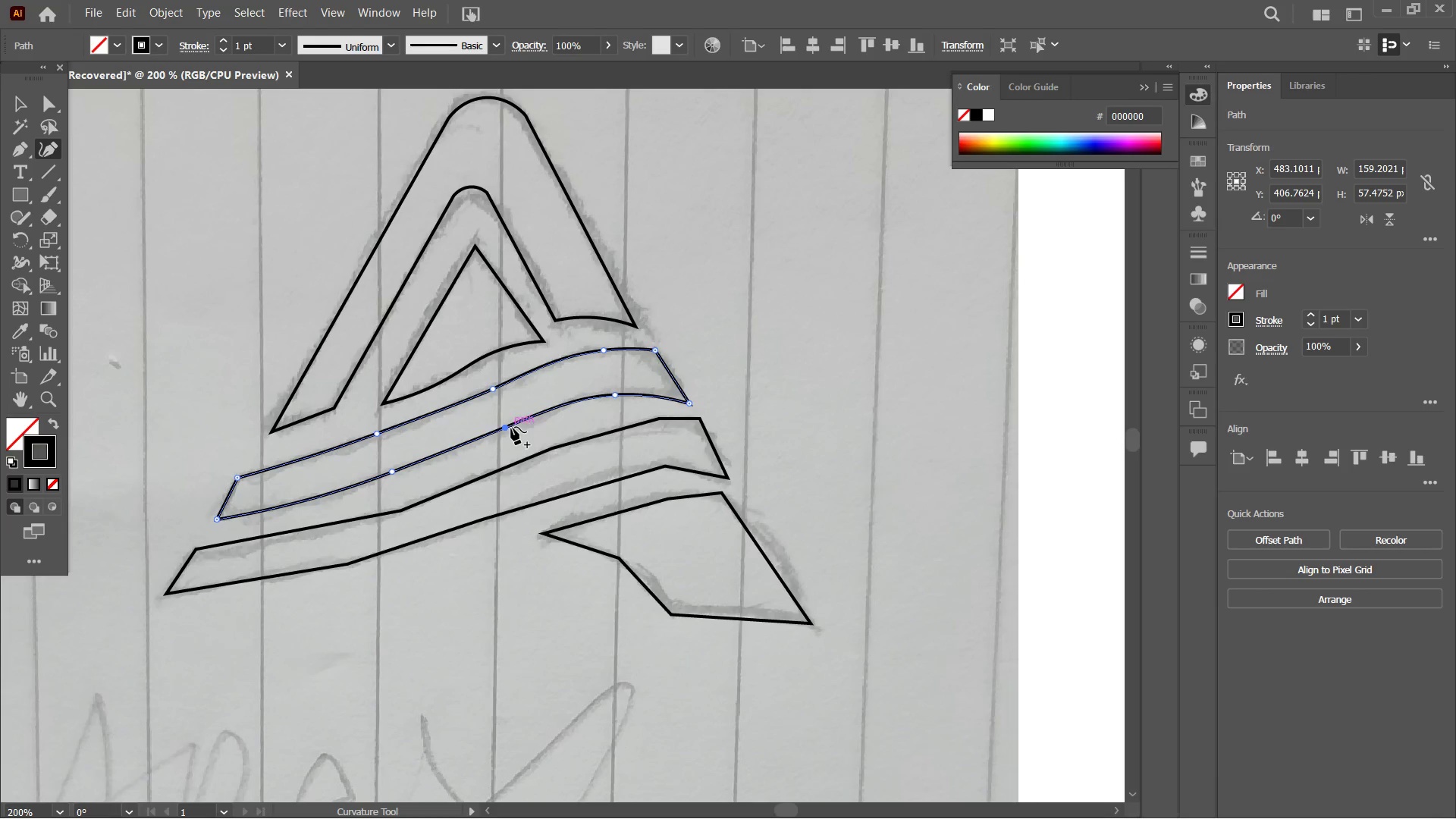 
scroll: coordinate [511, 425], scroll_direction: down, amount: 4.0
 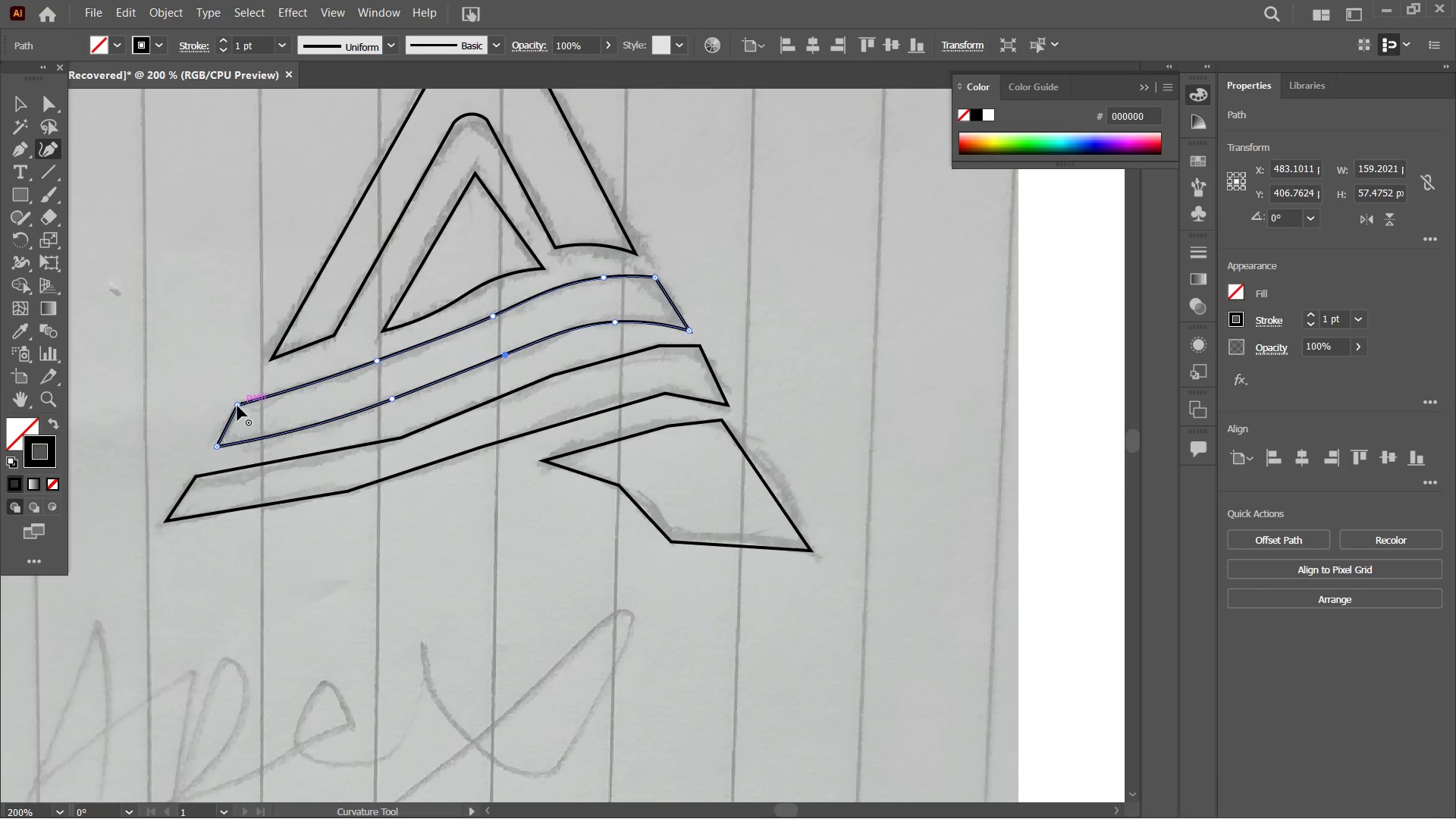 
left_click_drag(start_coordinate=[237, 405], to_coordinate=[246, 397])
 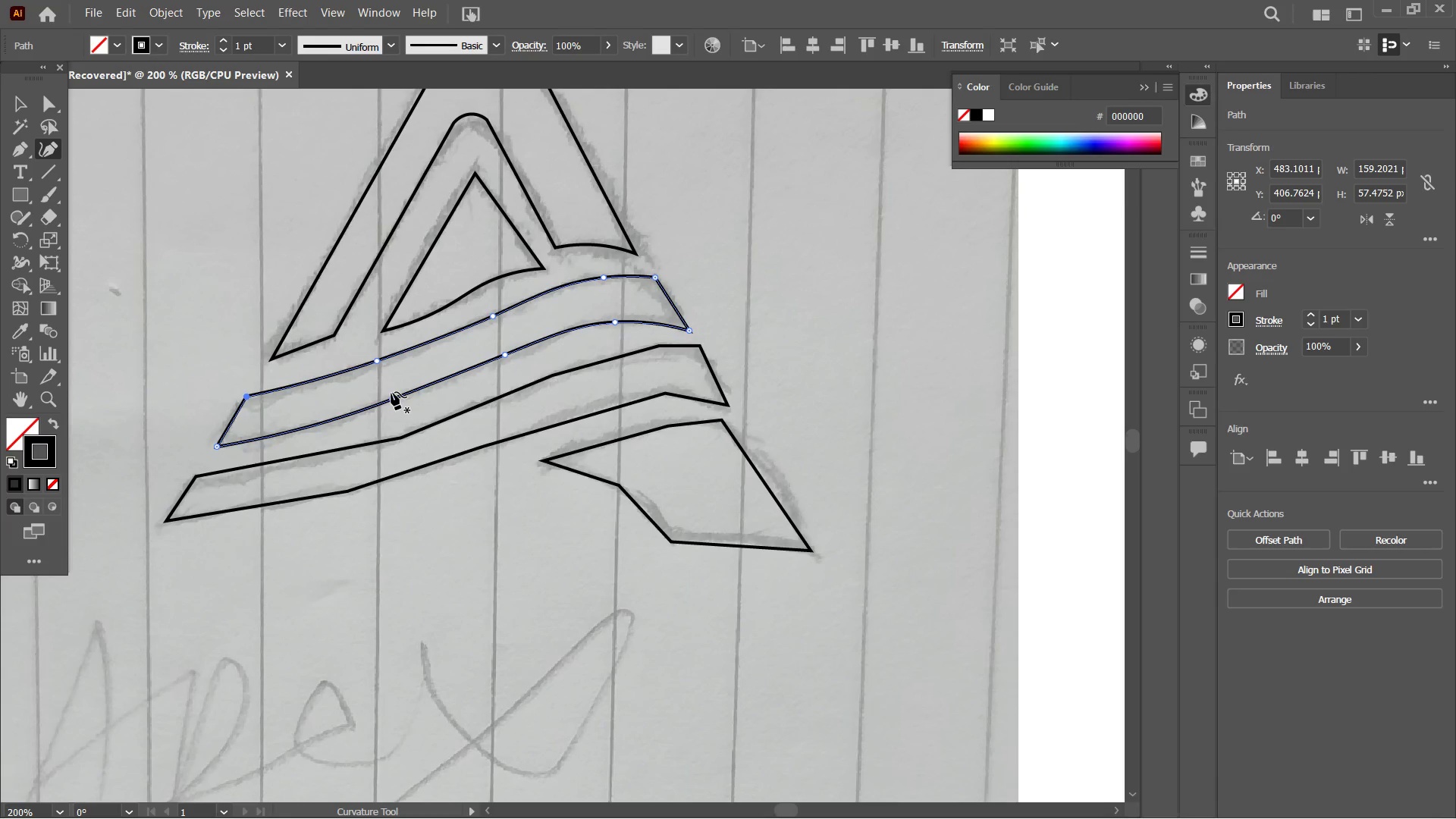 
scroll: coordinate [388, 392], scroll_direction: down, amount: 2.0
 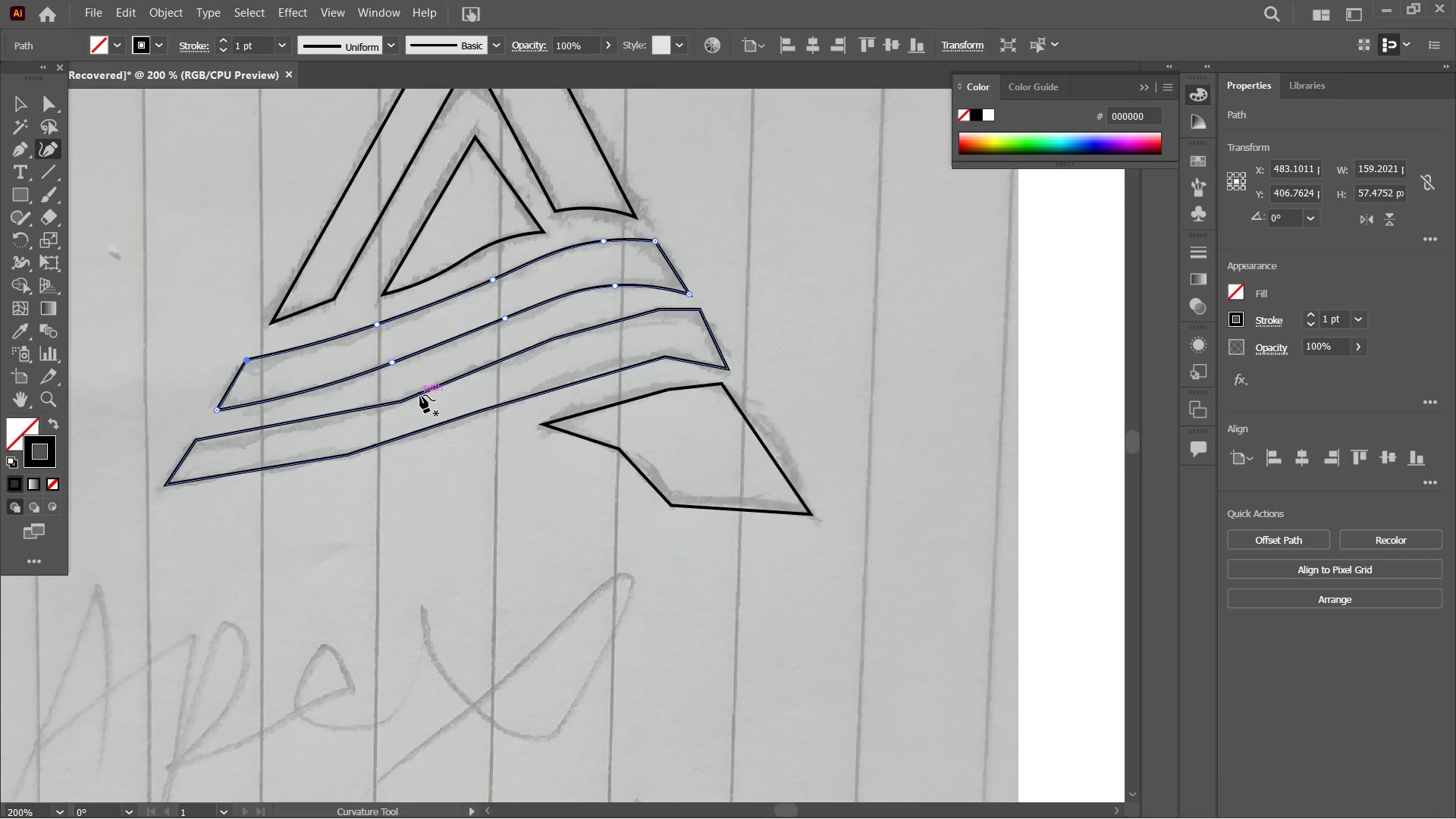 
left_click([419, 395])
 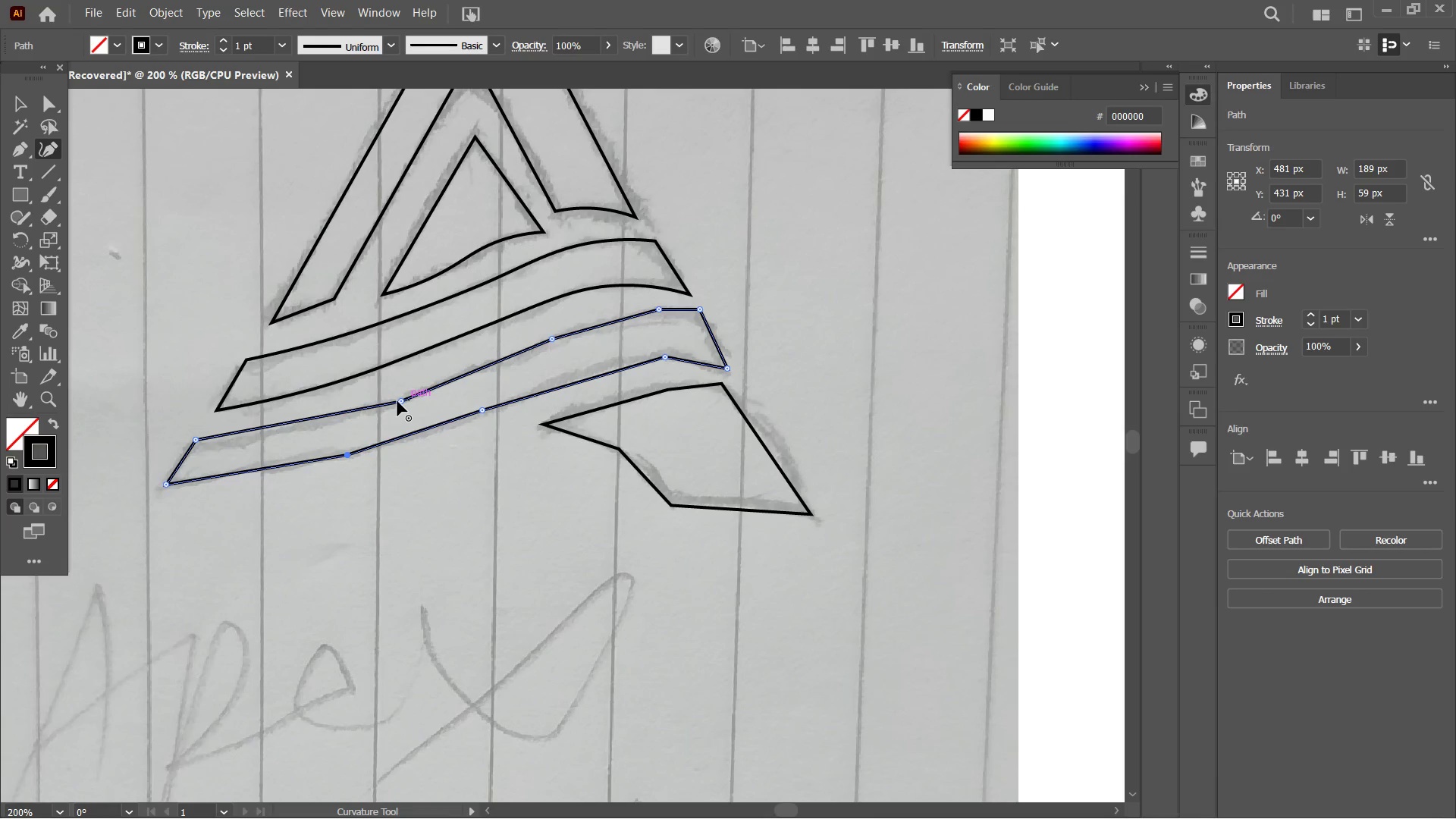 
left_click([397, 401])
 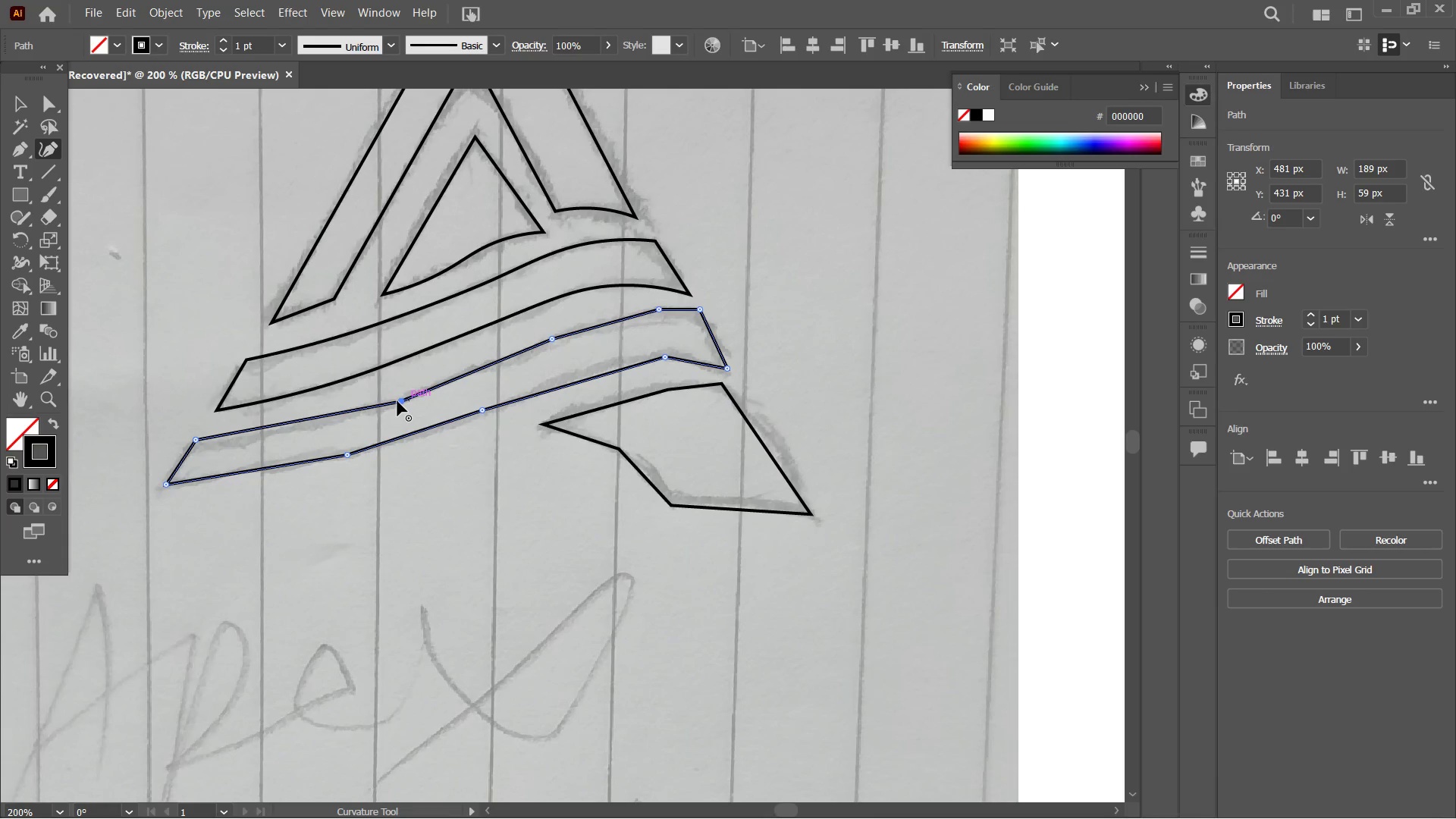 
key(Backspace)
 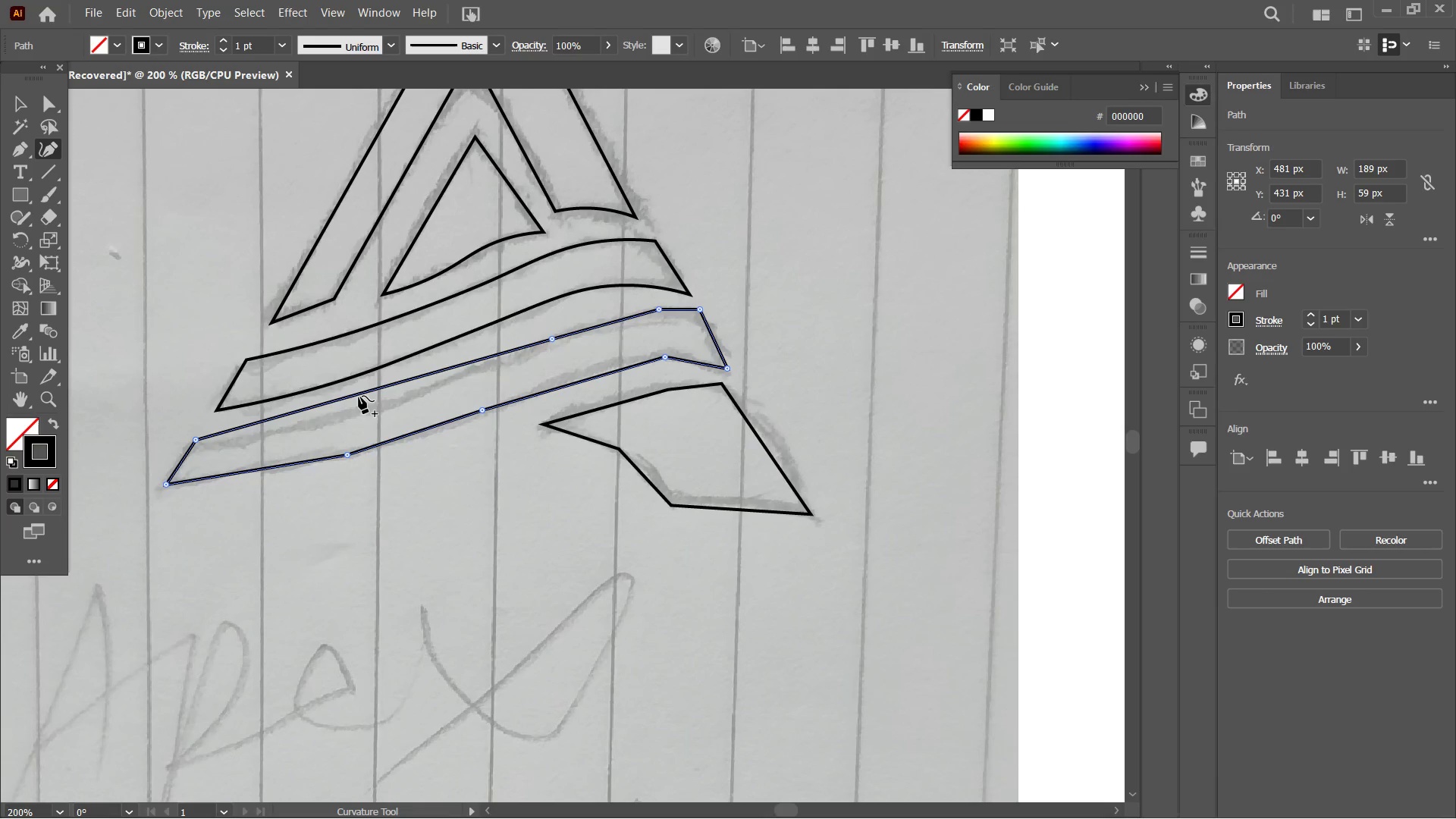 
left_click_drag(start_coordinate=[357, 397], to_coordinate=[353, 416])
 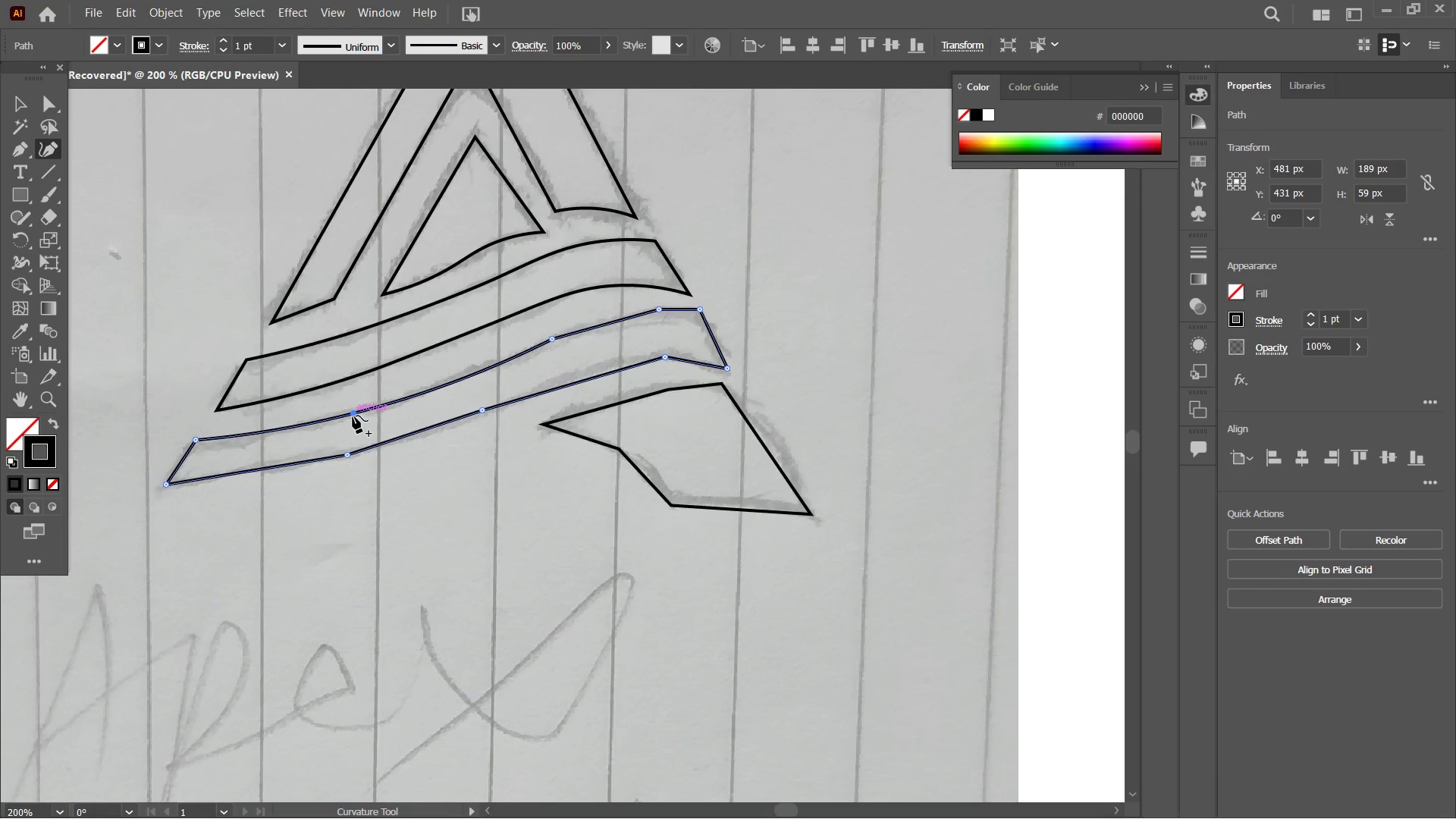 
left_click_drag(start_coordinate=[353, 416], to_coordinate=[353, 409])
 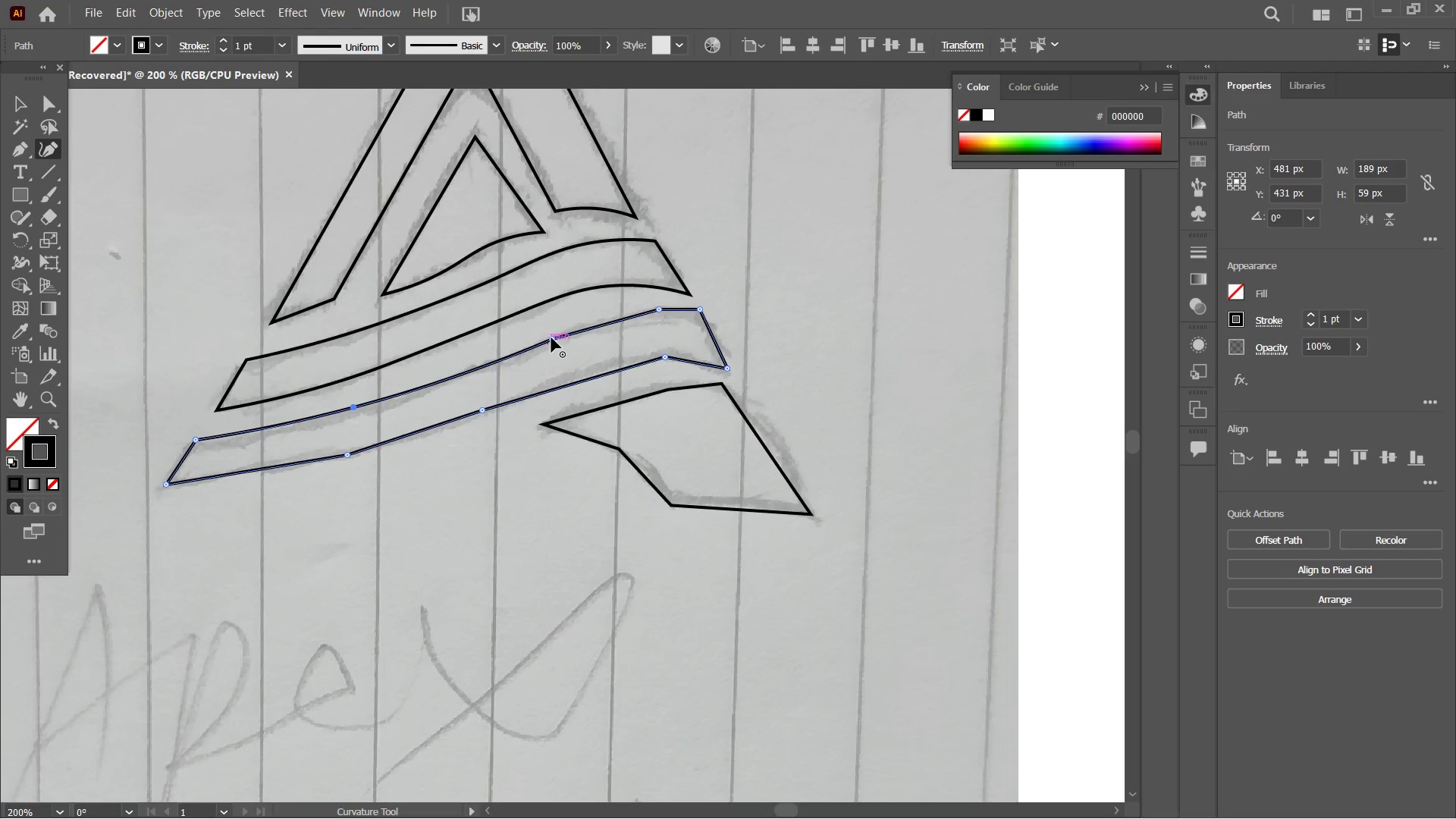 
left_click([551, 337])
 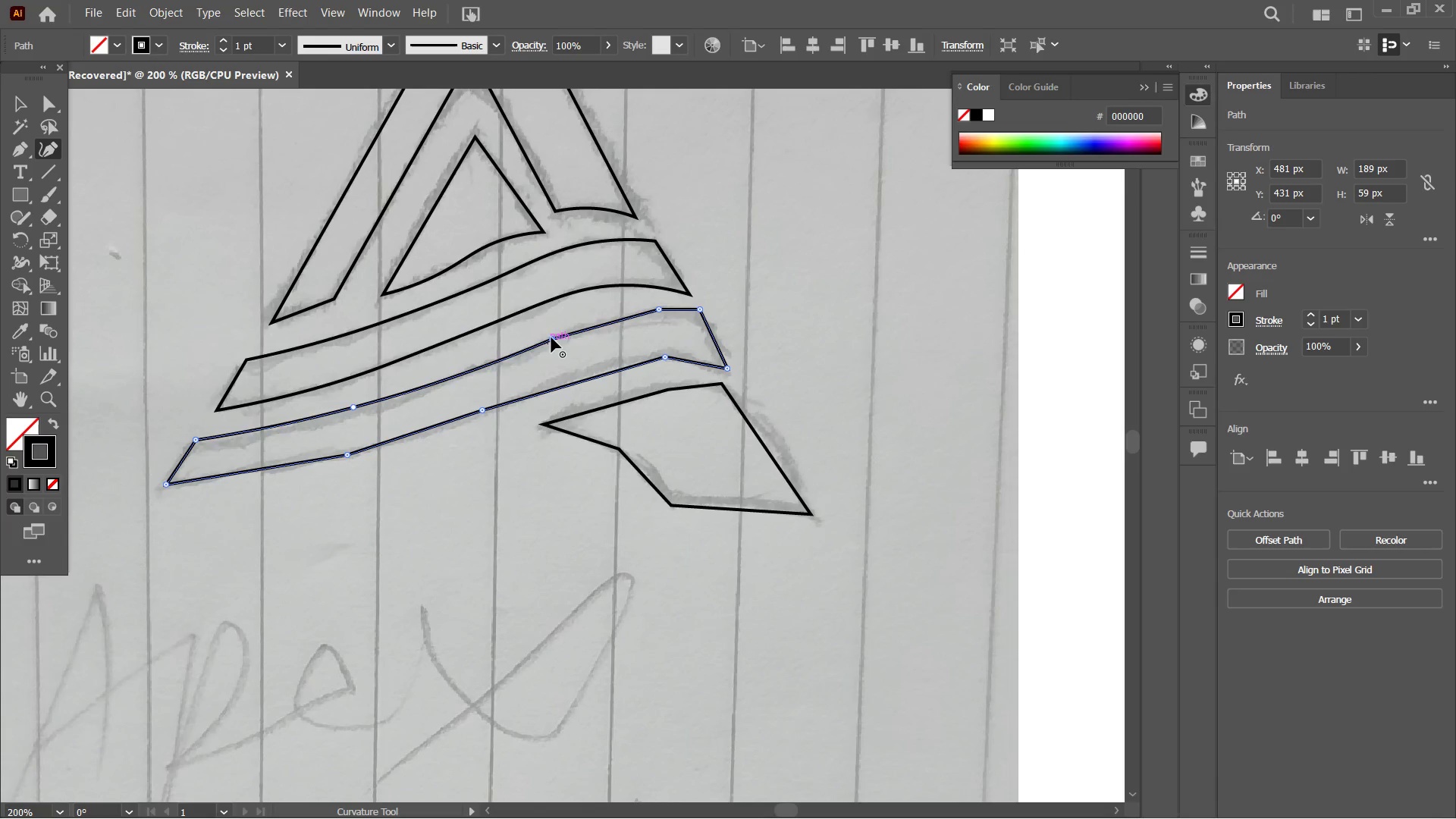 
key(Backspace)
 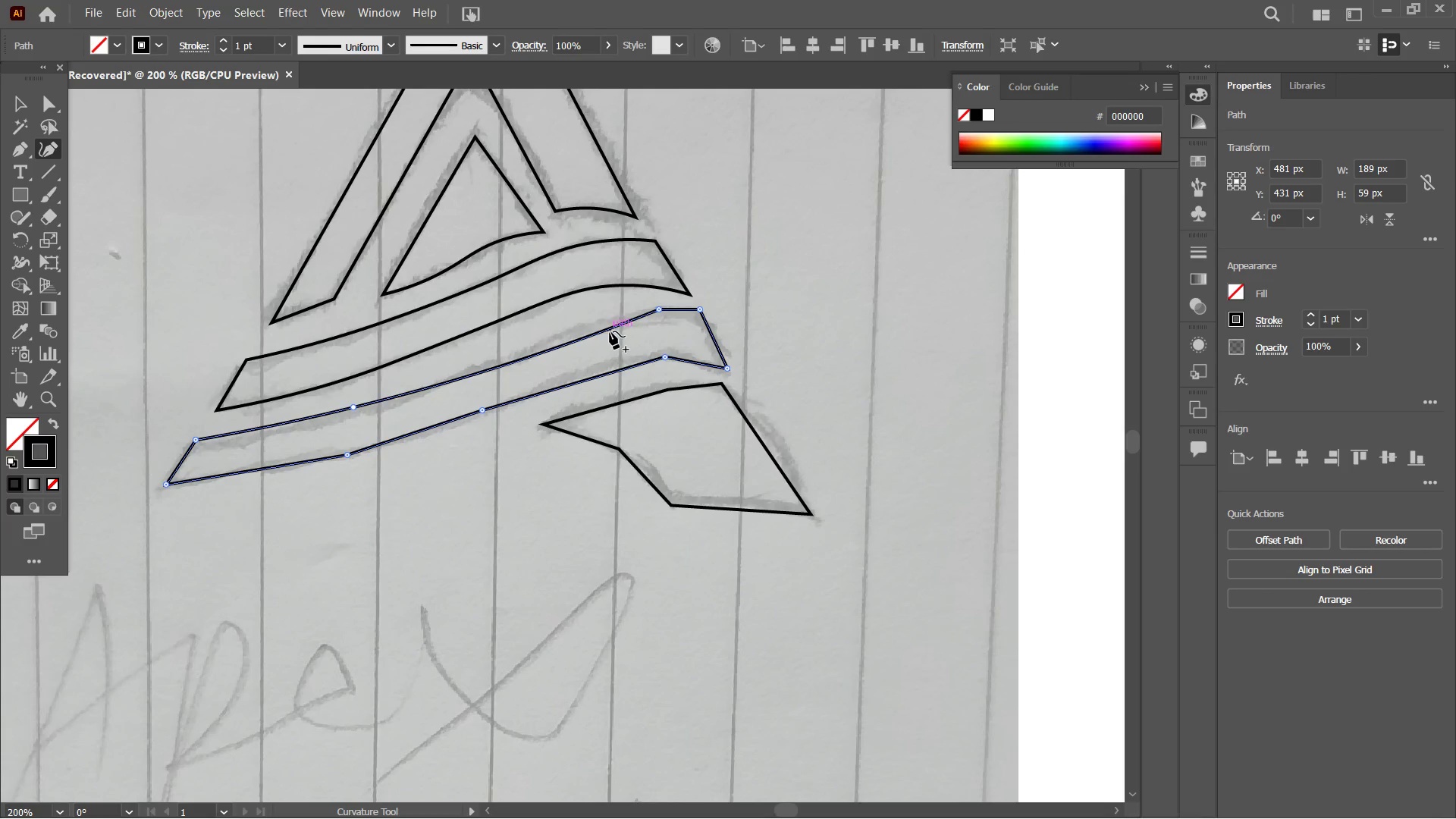 
left_click_drag(start_coordinate=[603, 329], to_coordinate=[586, 325])
 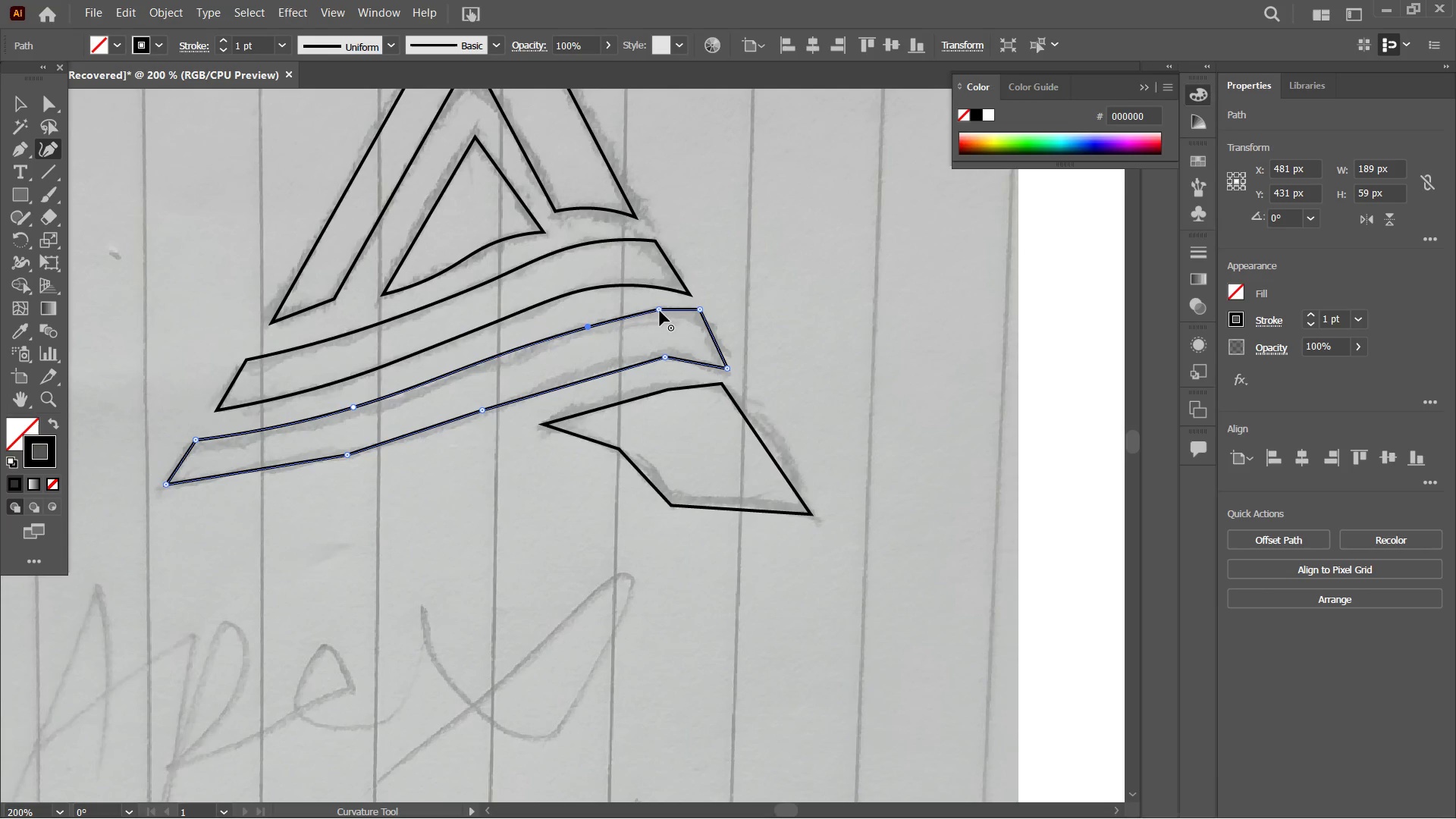 
left_click([659, 310])
 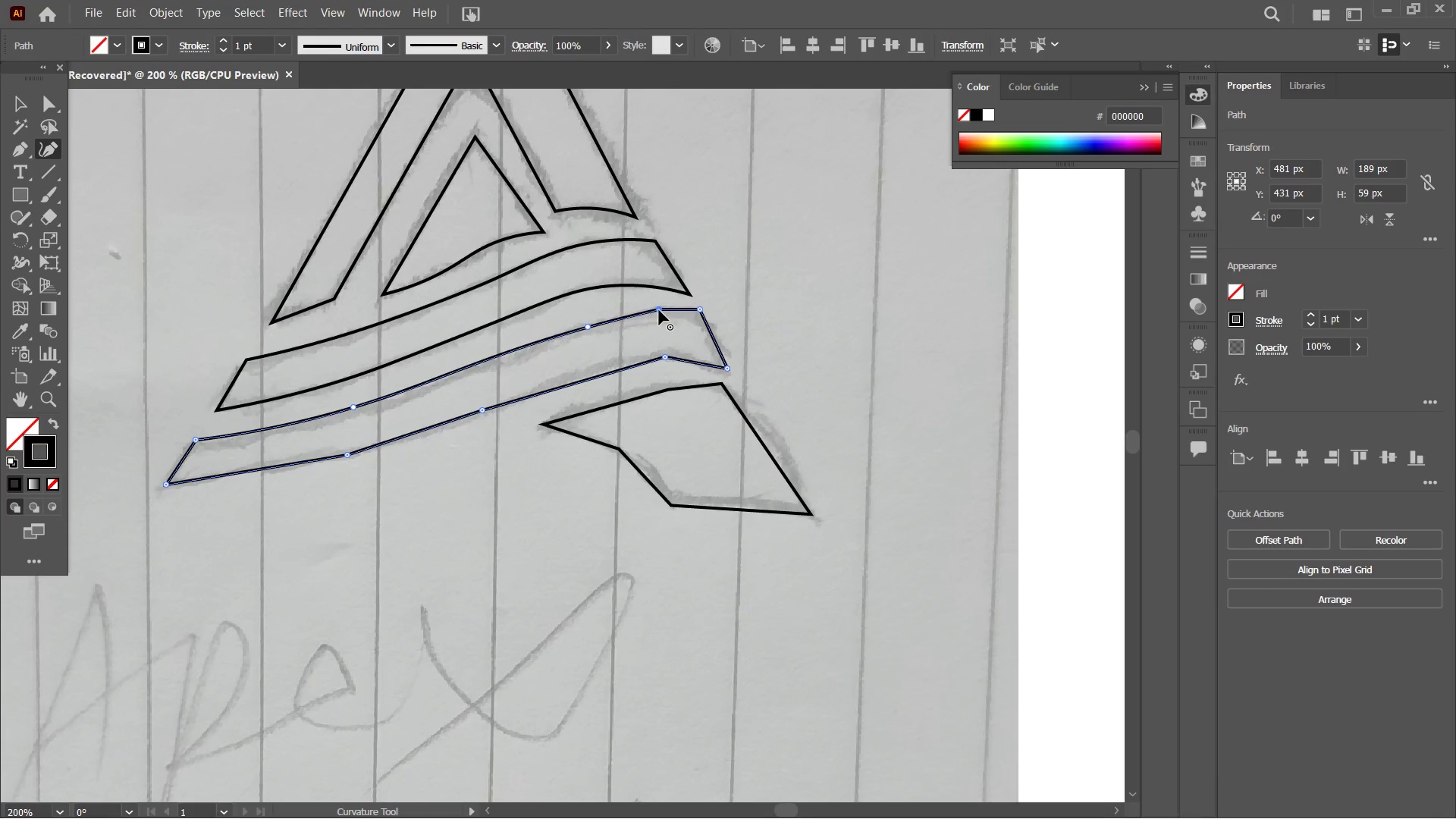 
key(Backspace)
 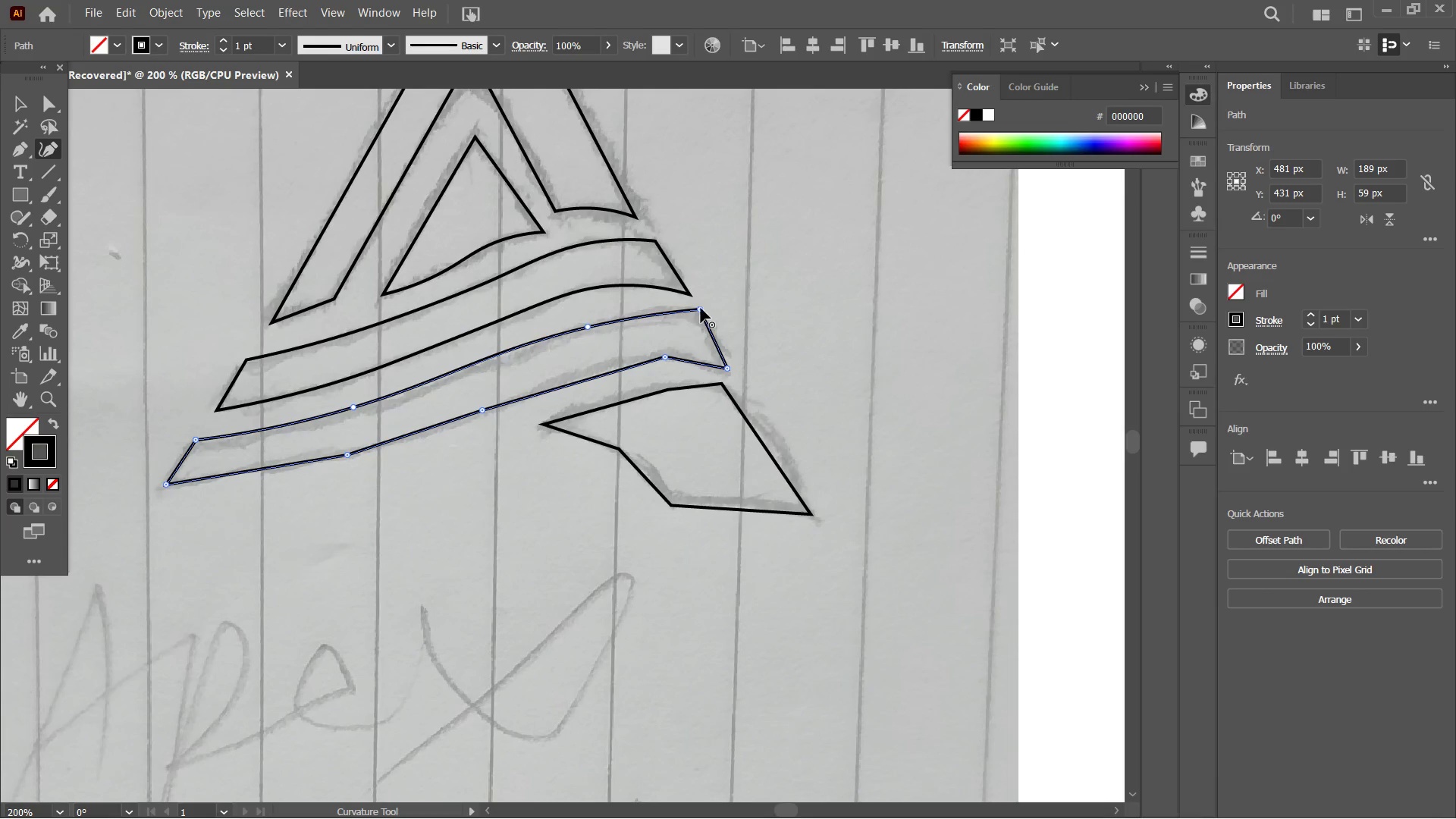 
left_click_drag(start_coordinate=[701, 308], to_coordinate=[698, 318])
 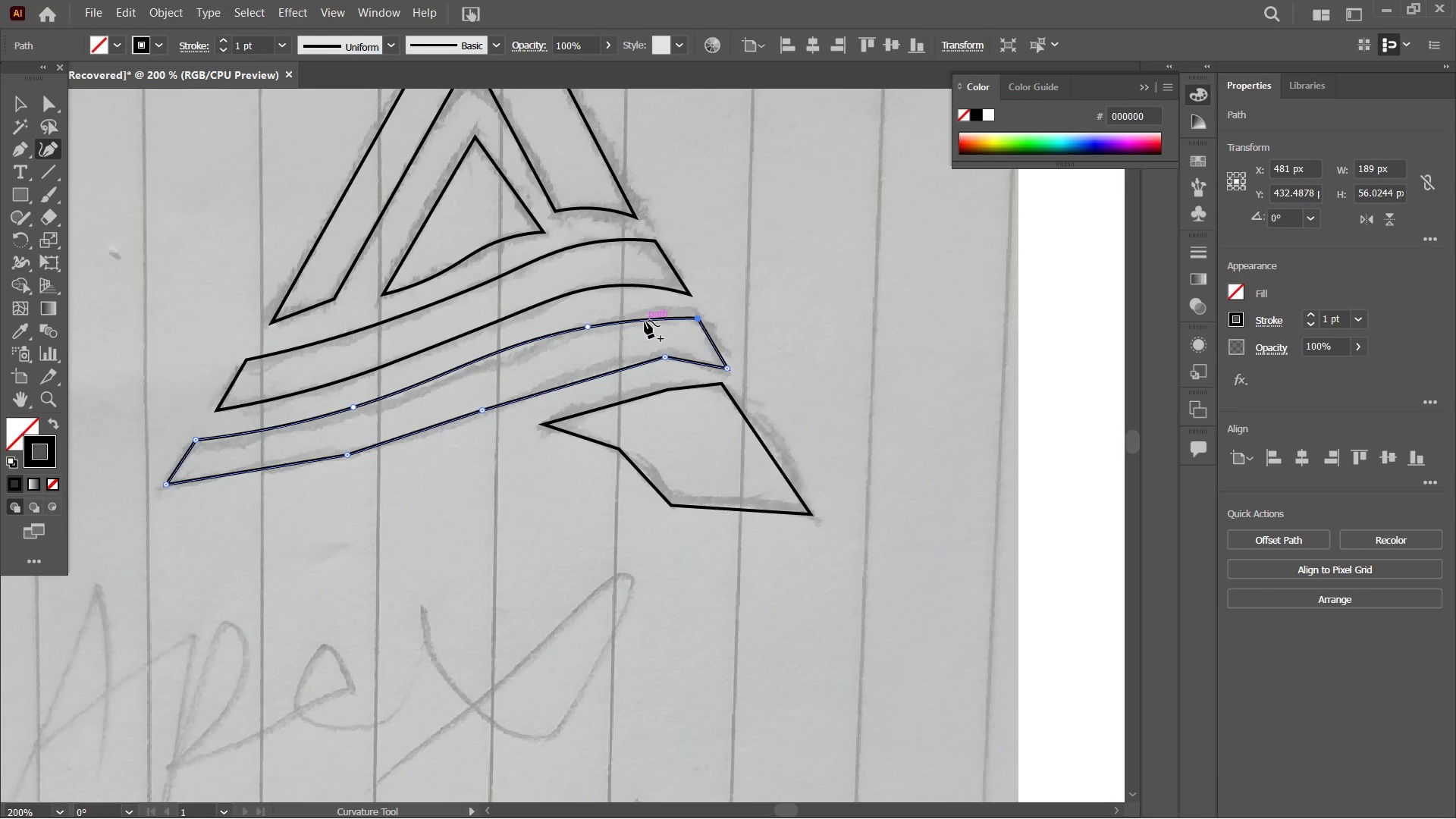 
left_click_drag(start_coordinate=[645, 318], to_coordinate=[647, 312])
 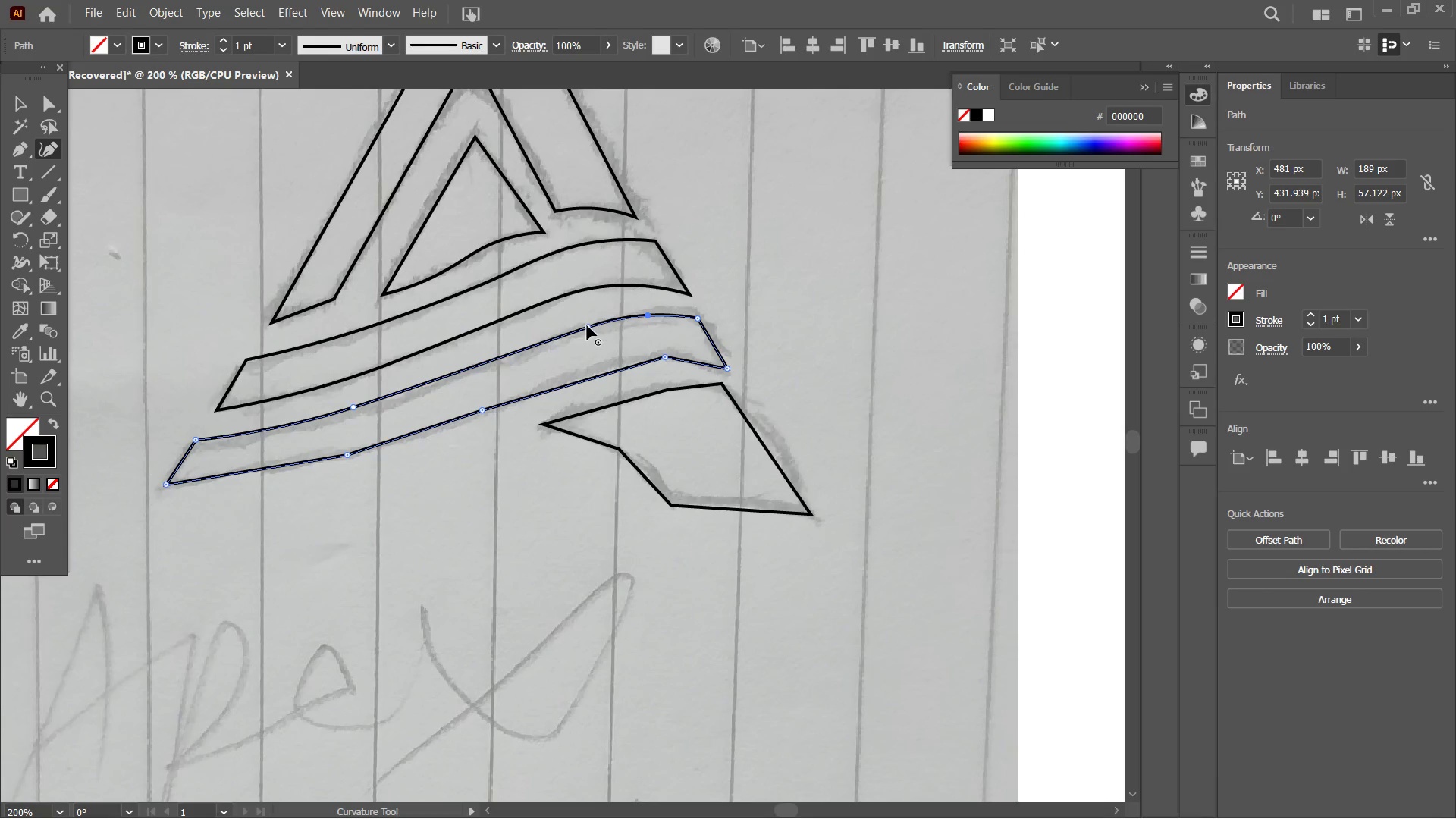 
left_click_drag(start_coordinate=[587, 325], to_coordinate=[572, 328])
 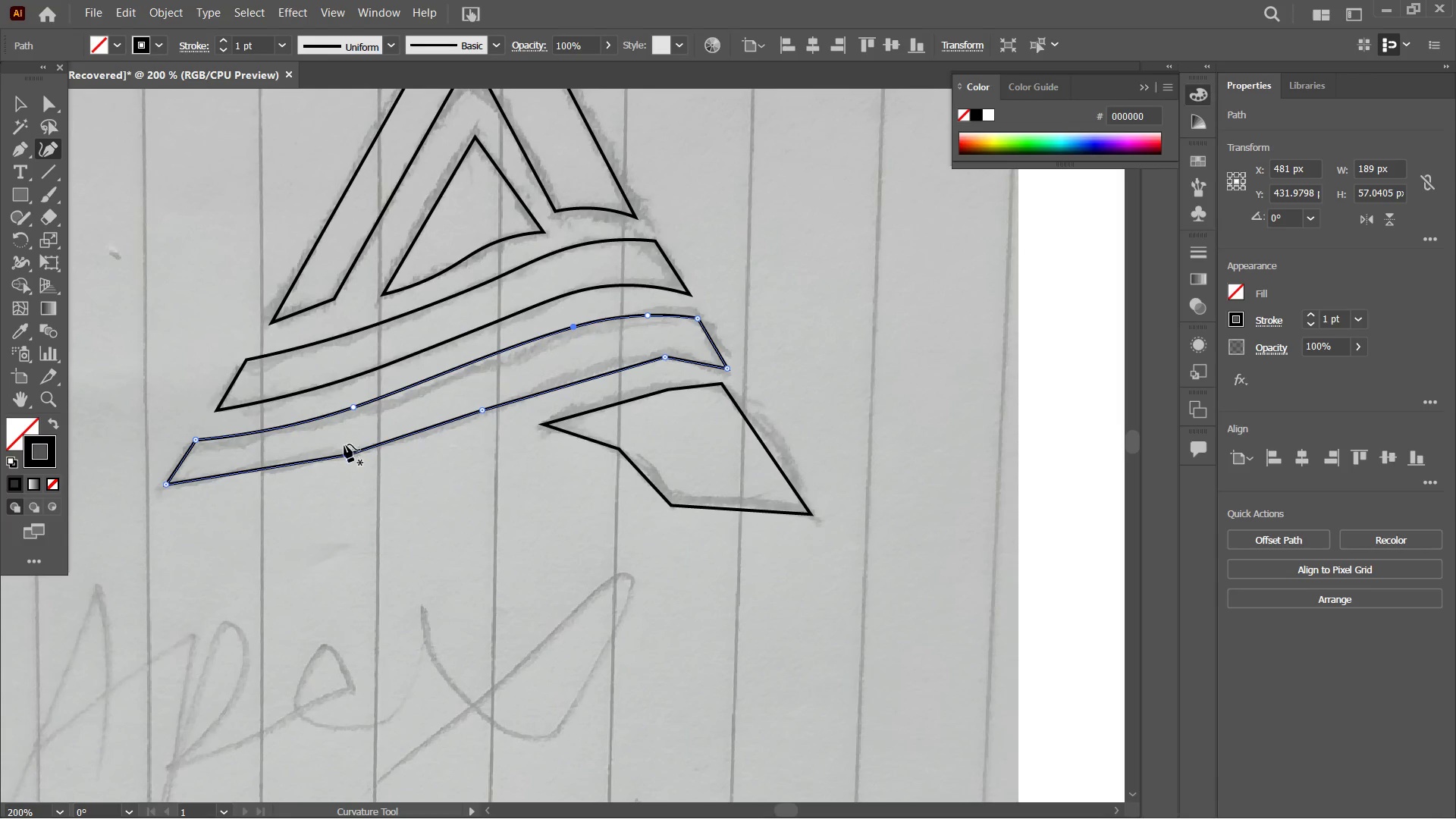 
left_click([344, 454])
 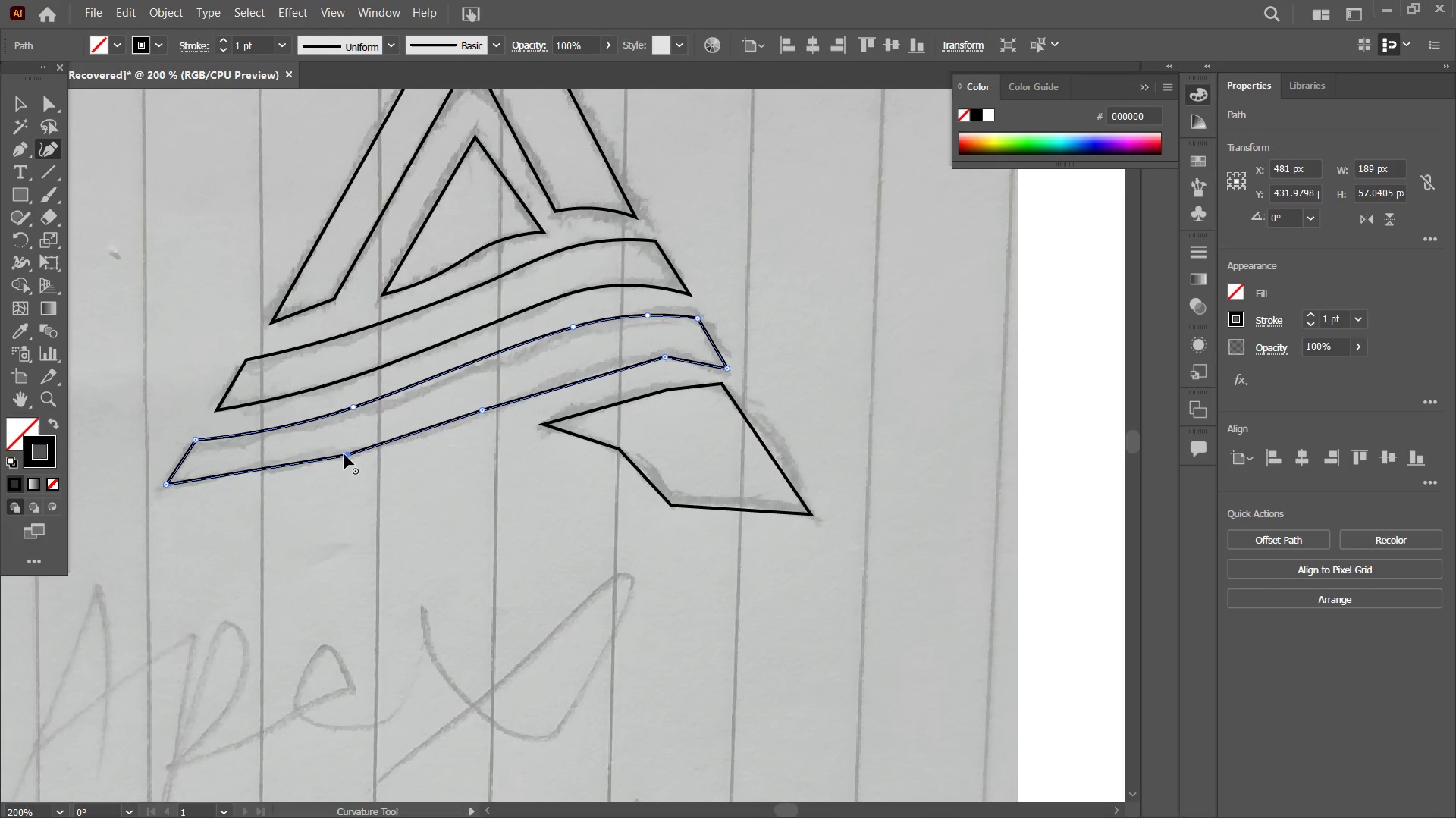 
key(Backspace)
 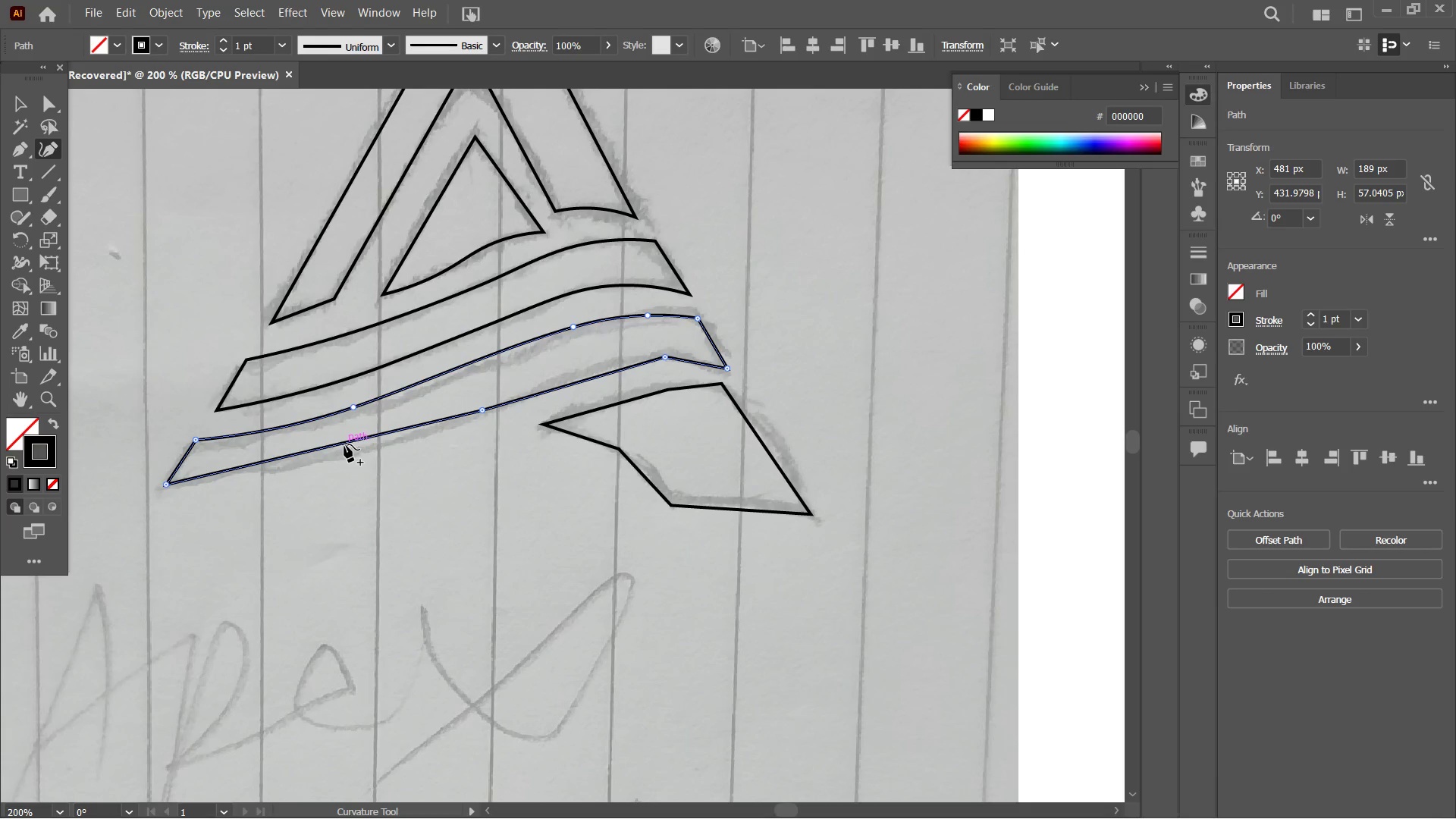 
left_click_drag(start_coordinate=[344, 444], to_coordinate=[344, 460])
 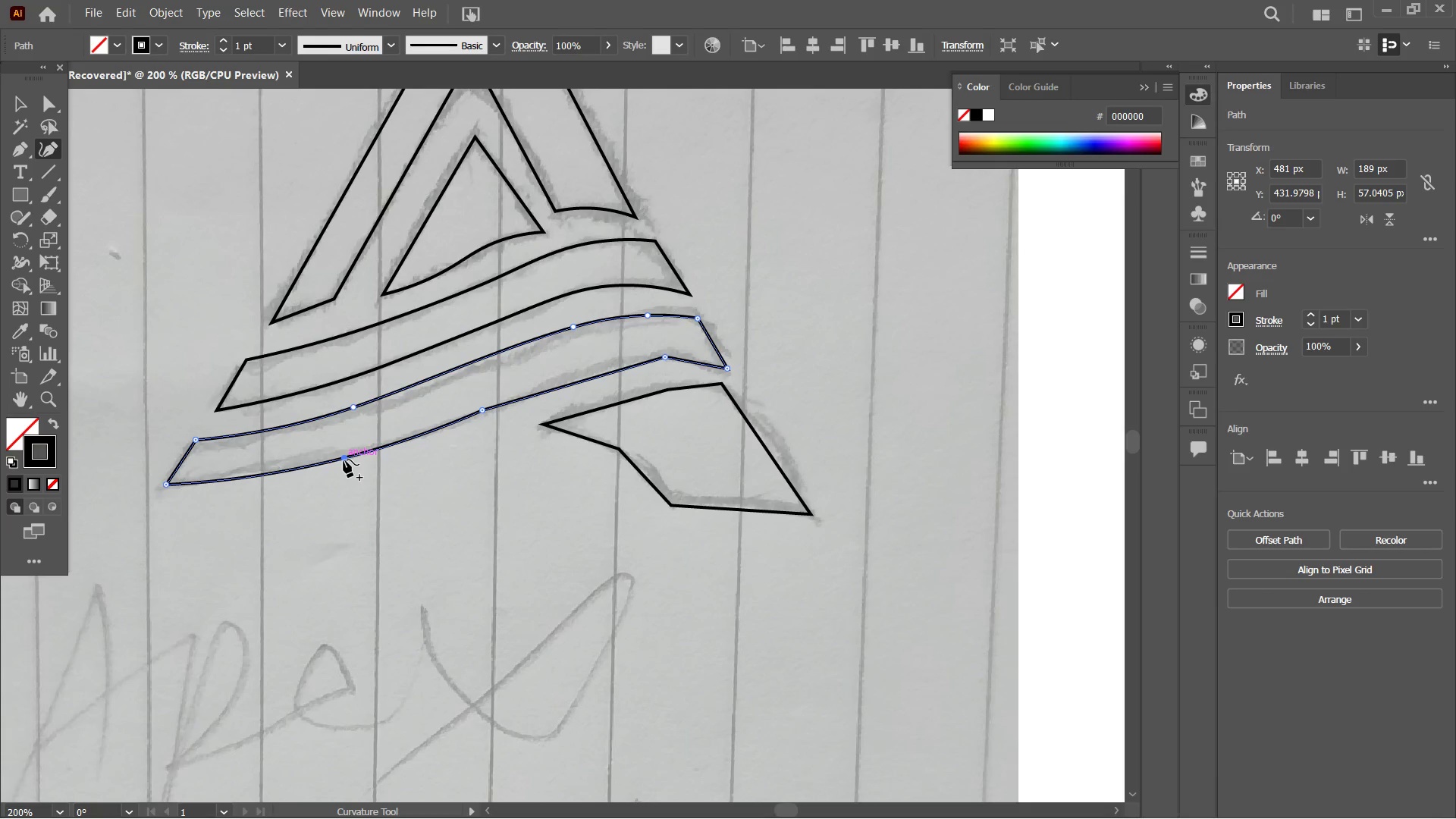 
left_click_drag(start_coordinate=[344, 460], to_coordinate=[344, 453])
 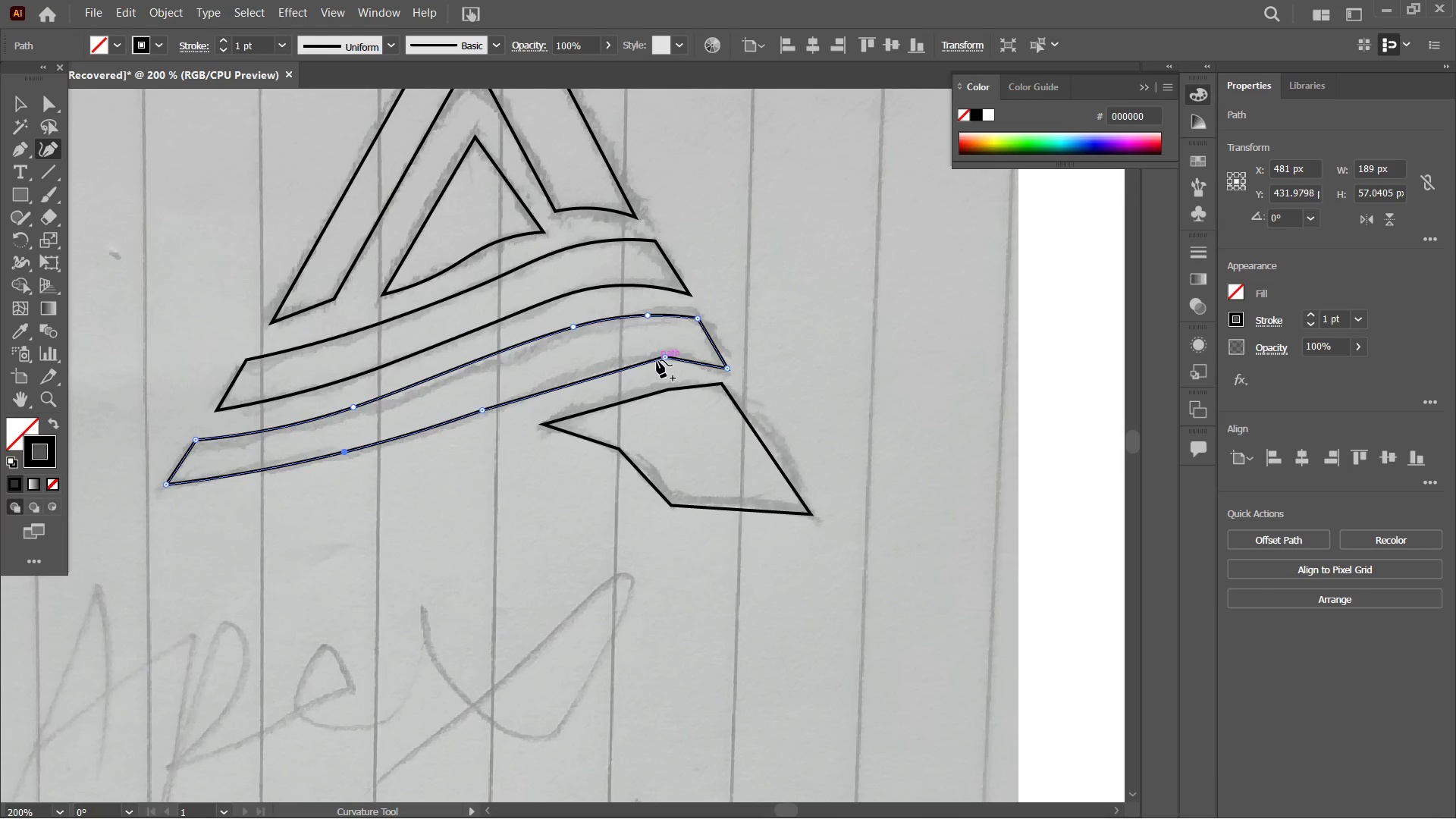 
left_click([662, 358])
 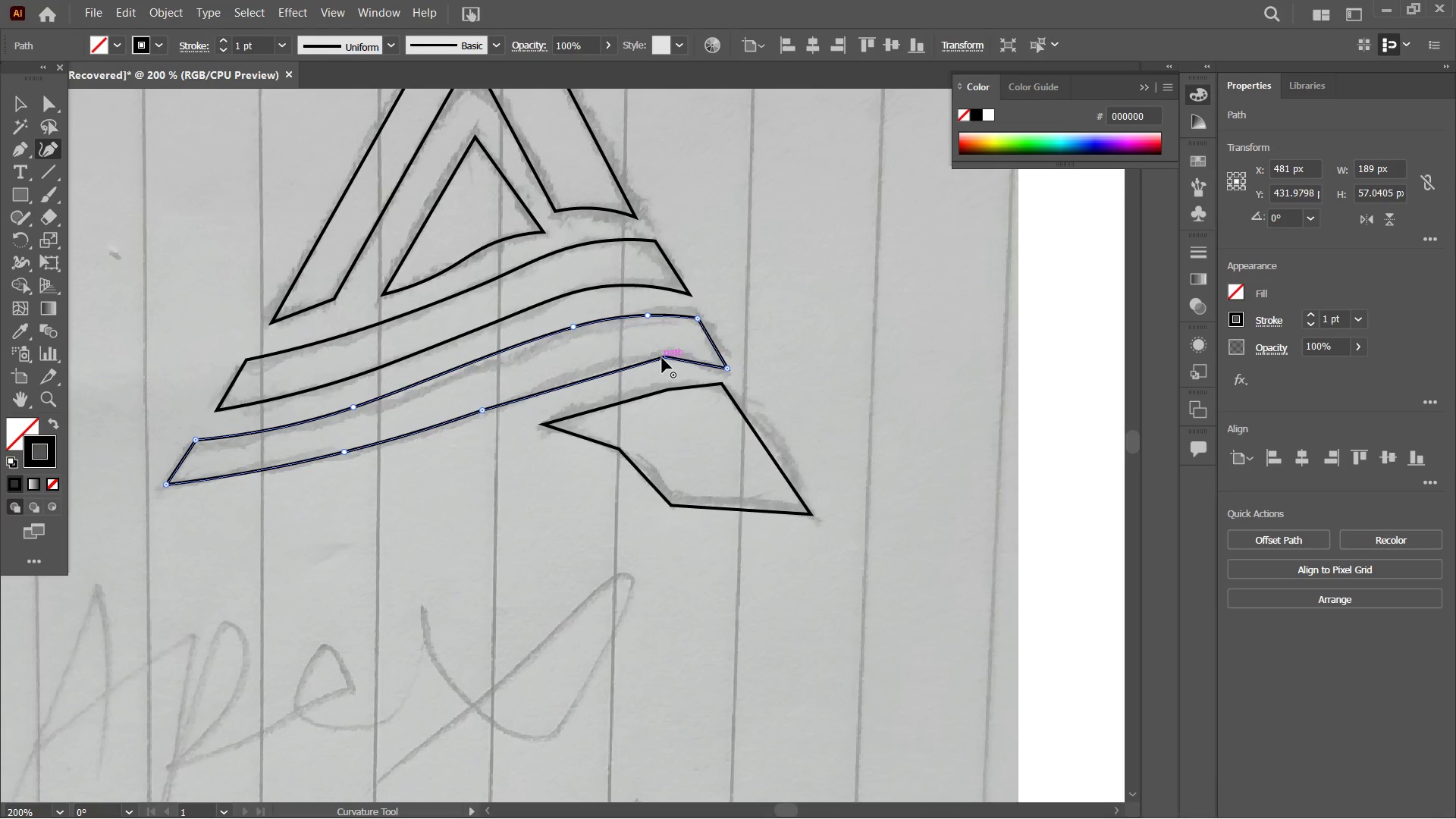 
key(Backspace)
 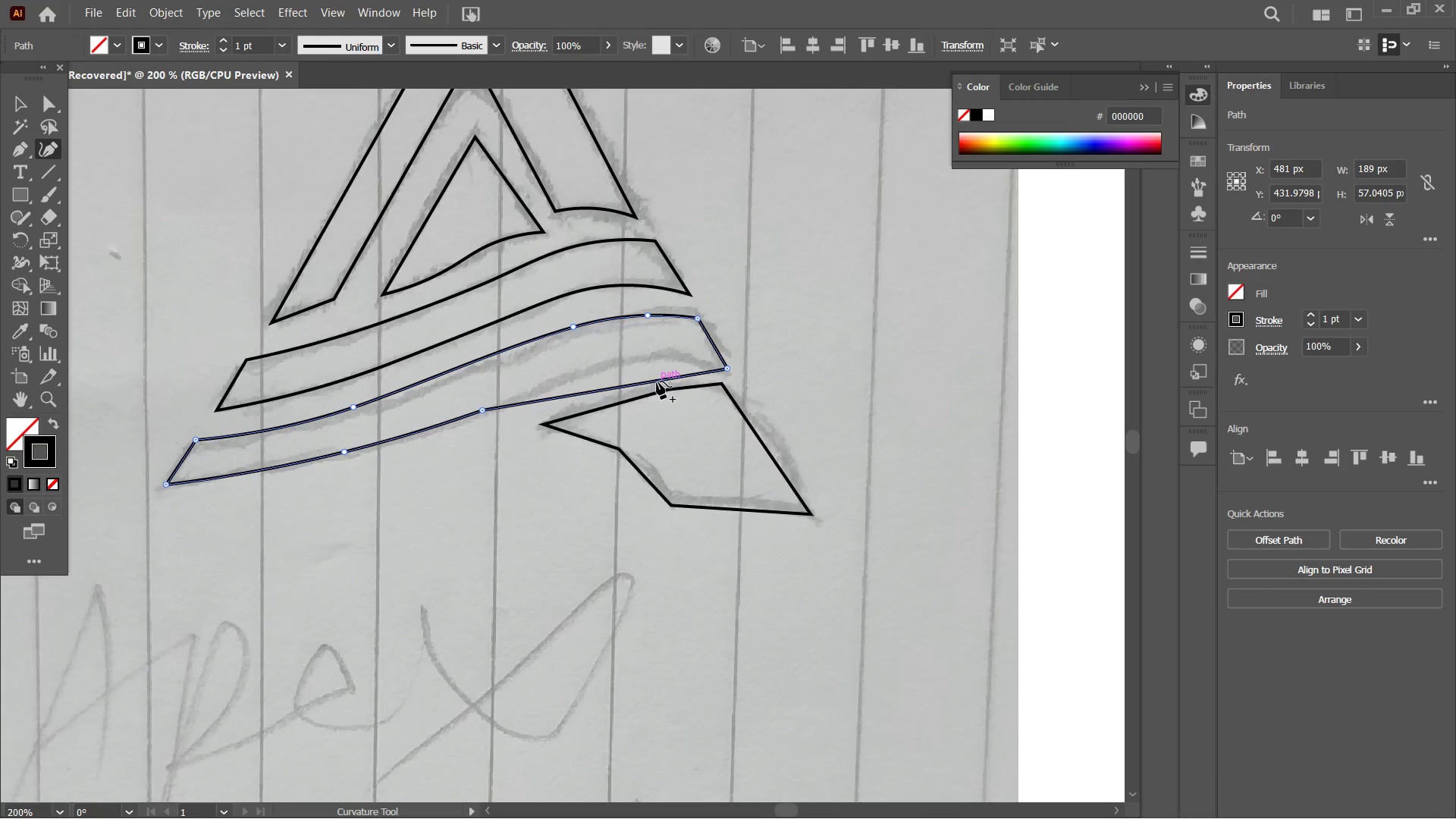 
left_click_drag(start_coordinate=[657, 381], to_coordinate=[658, 358])
 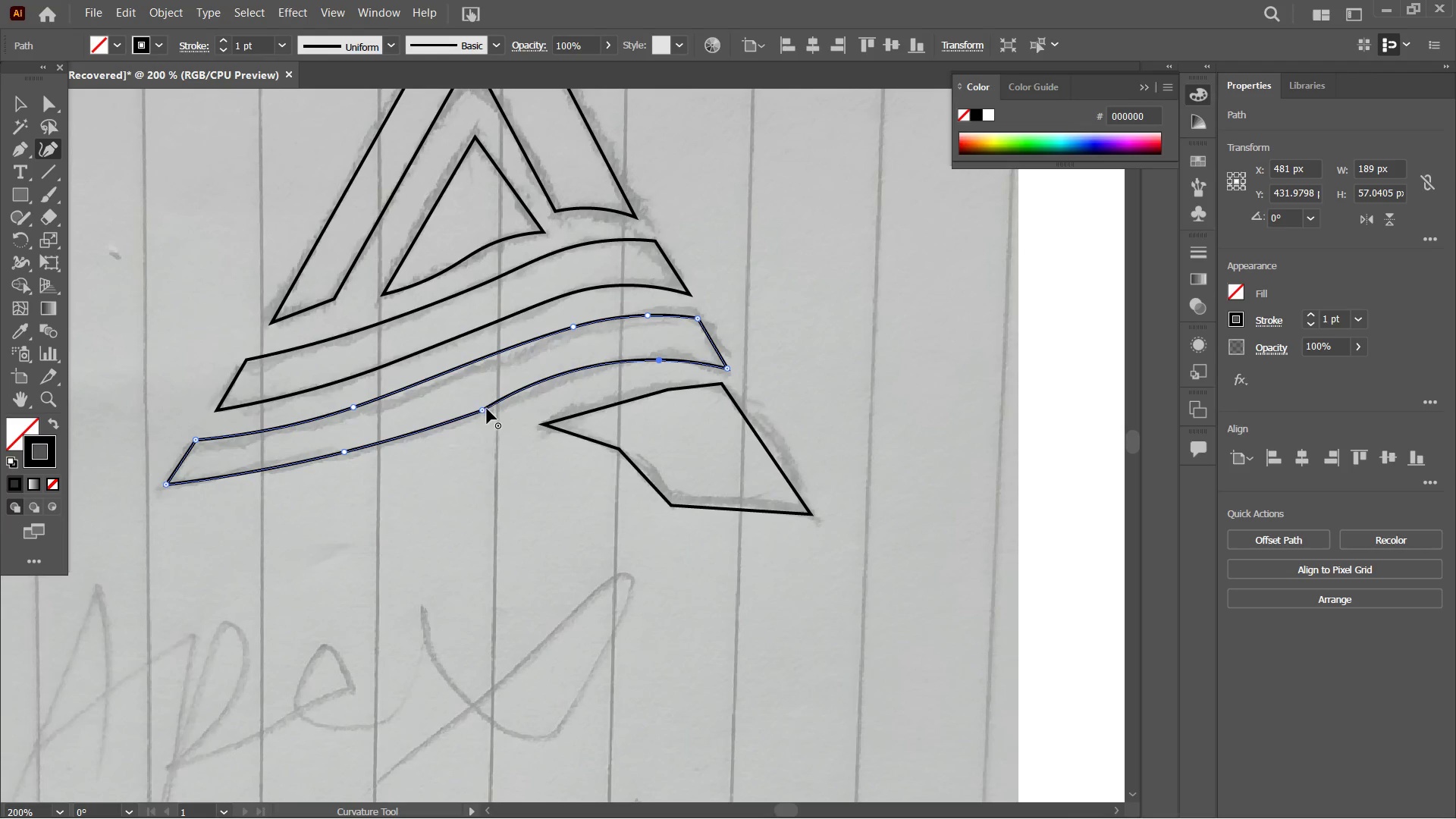 
left_click([479, 411])
 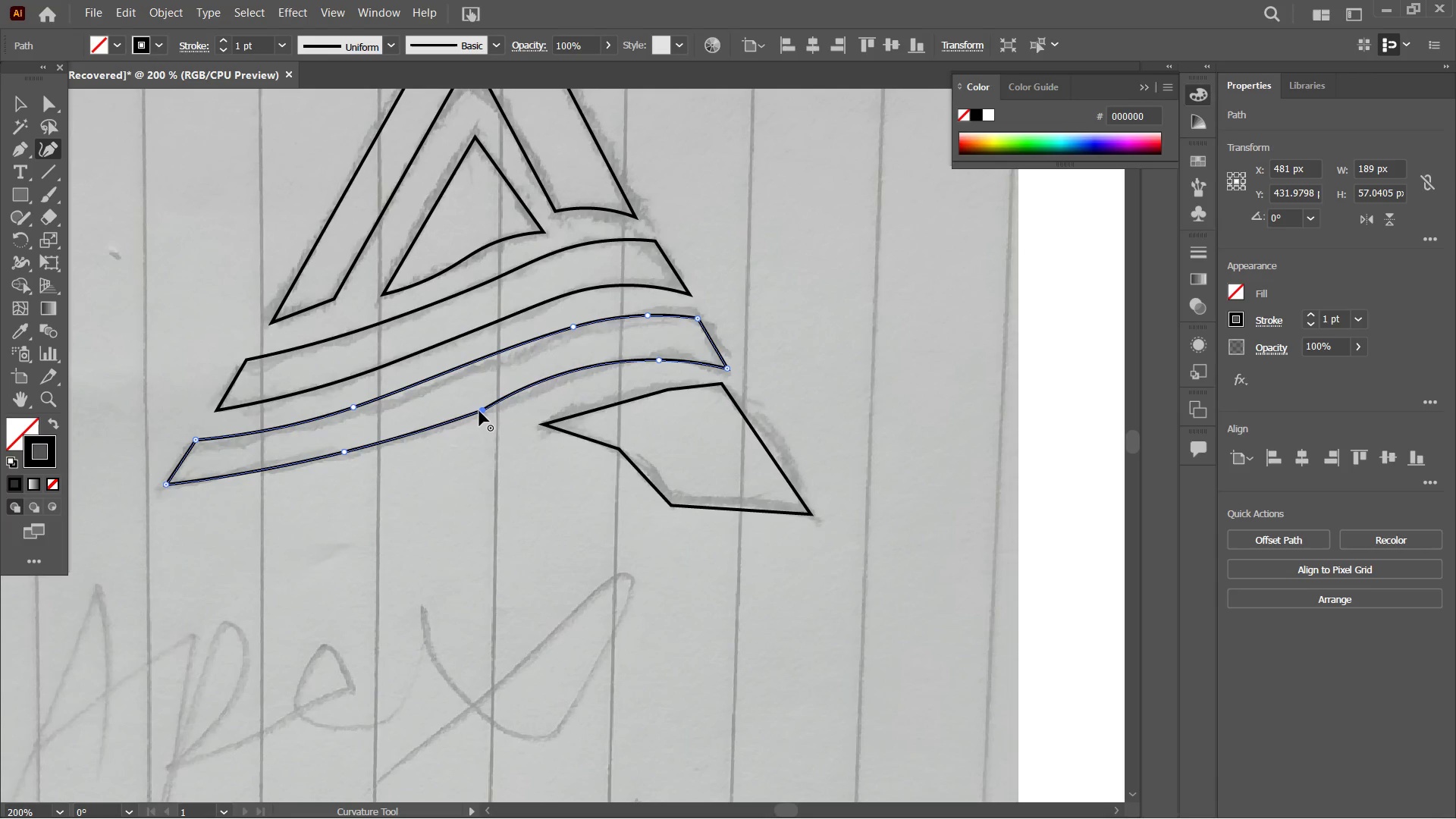 
key(Backspace)
 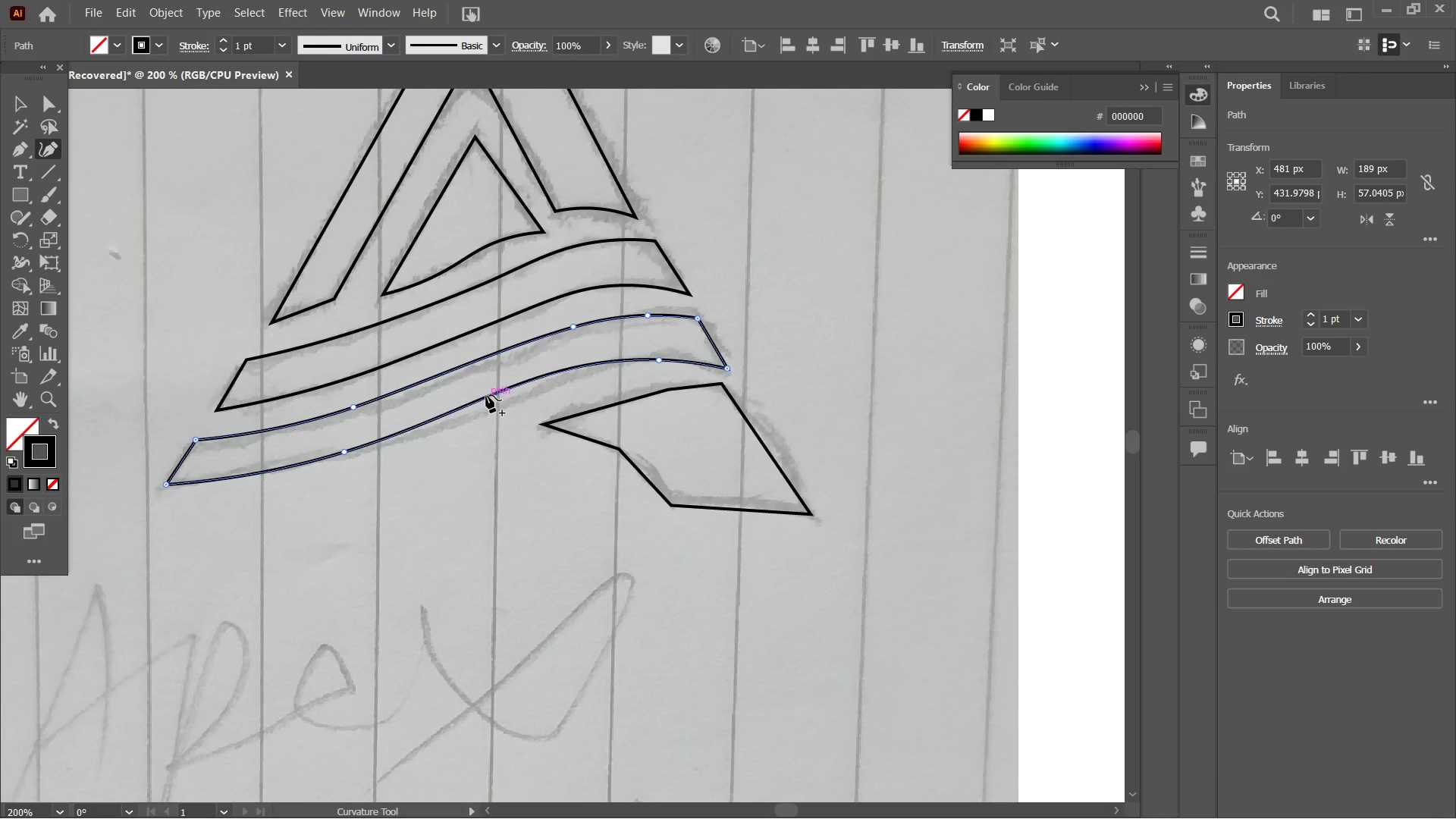 
left_click_drag(start_coordinate=[486, 395], to_coordinate=[488, 414])
 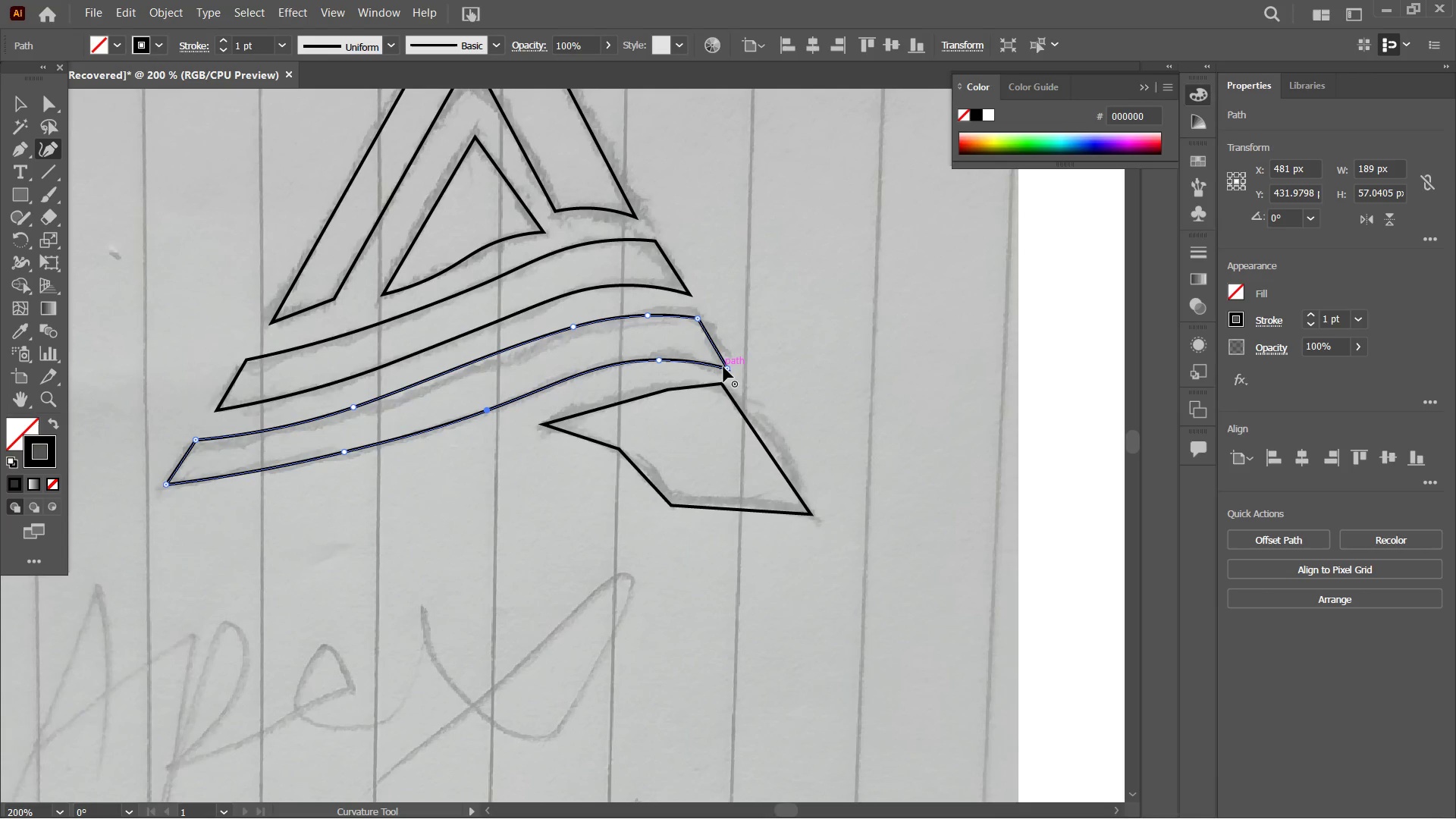 
left_click_drag(start_coordinate=[723, 367], to_coordinate=[723, 372])
 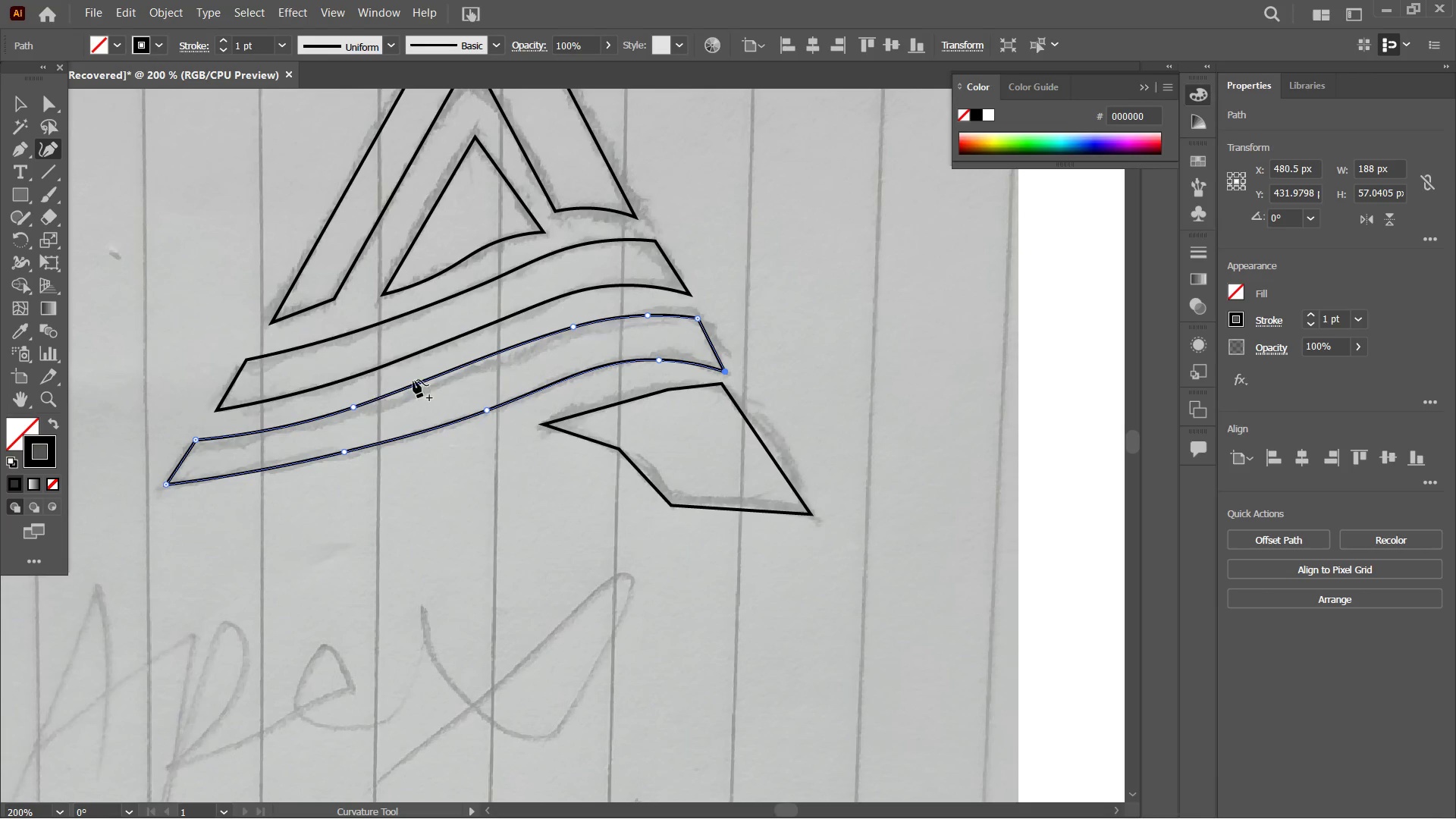 
left_click_drag(start_coordinate=[460, 364], to_coordinate=[457, 372])
 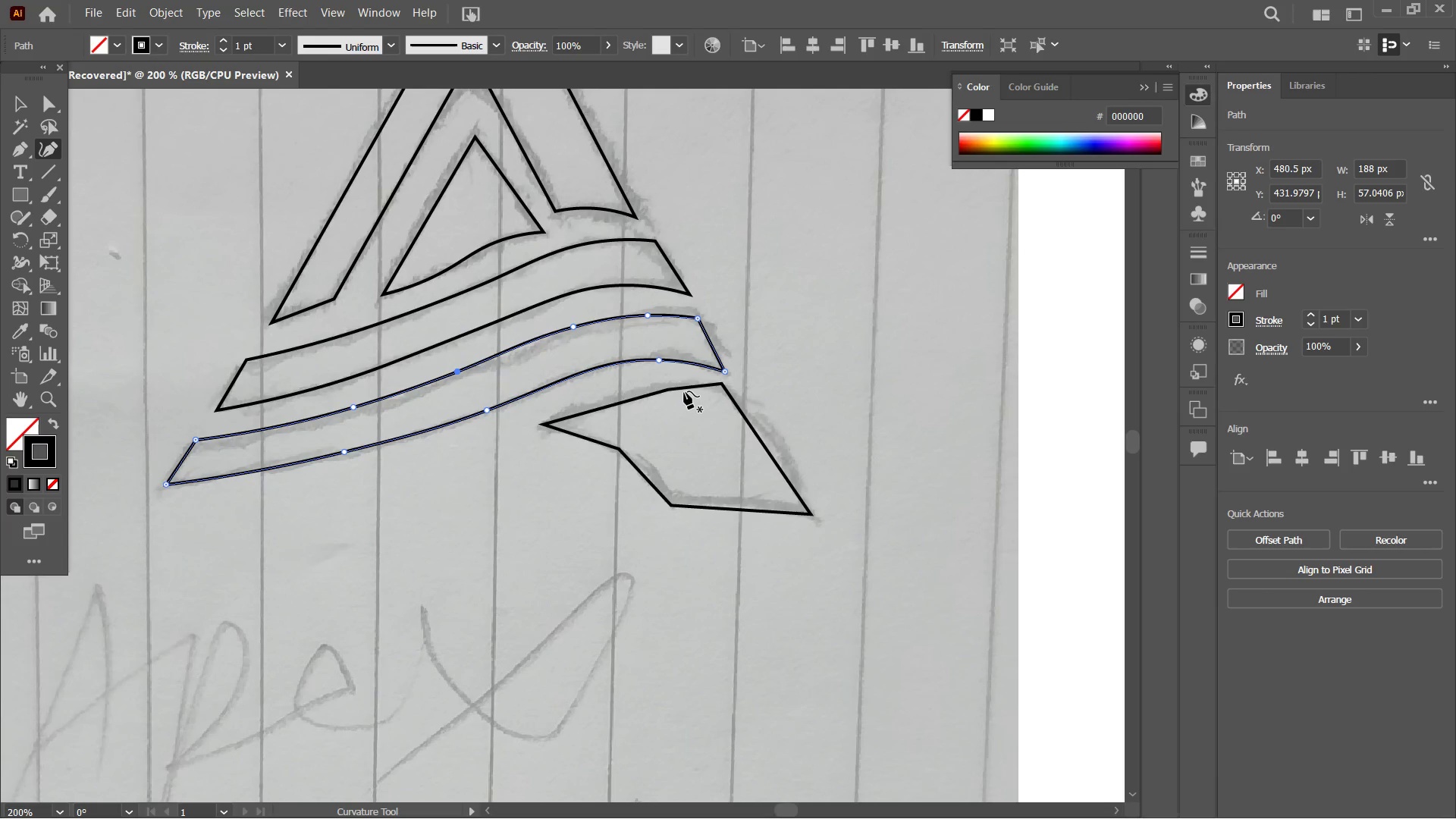 
scroll: coordinate [679, 388], scroll_direction: up, amount: 2.0
 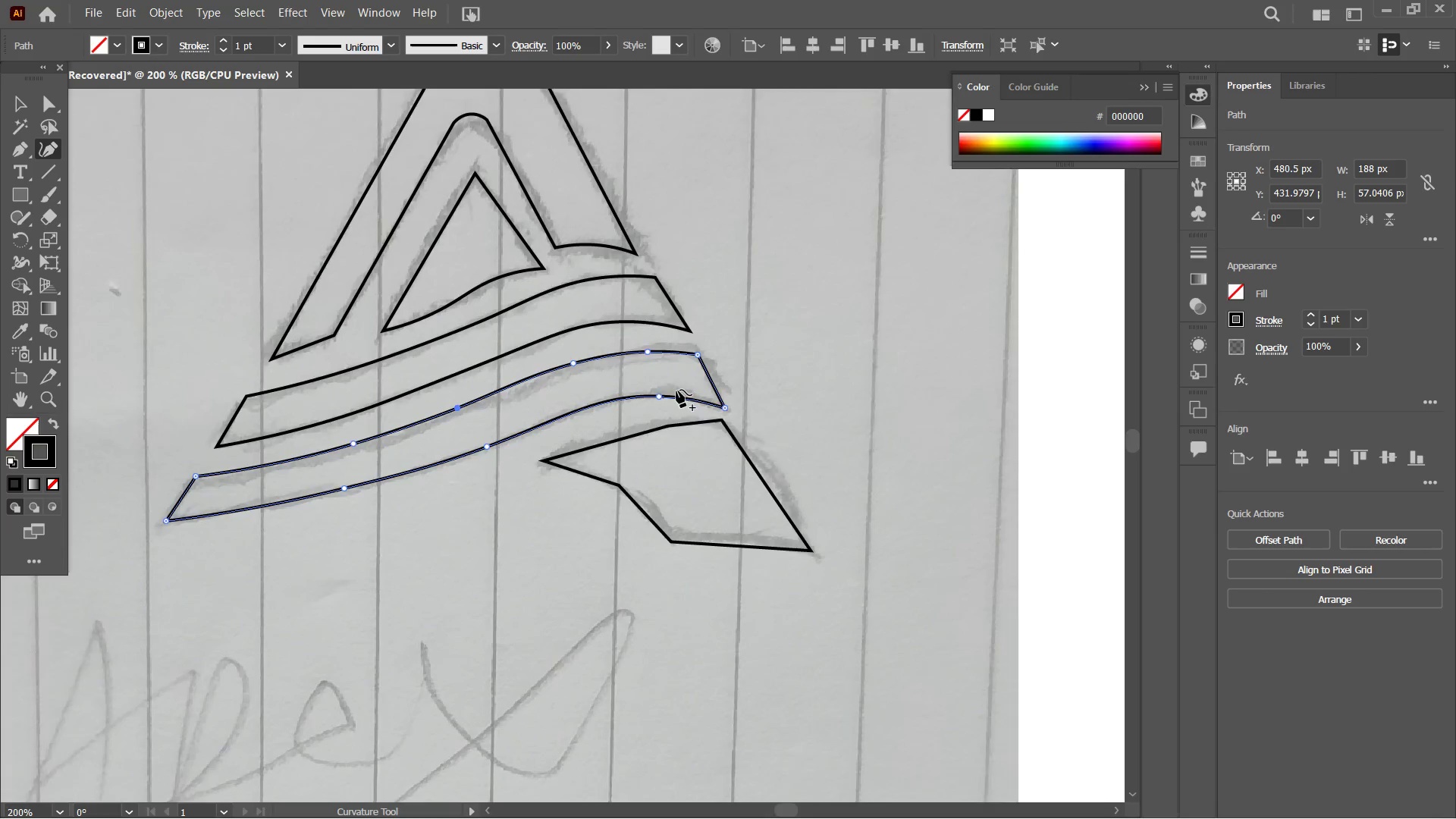 
scroll: coordinate [676, 390], scroll_direction: down, amount: 3.0
 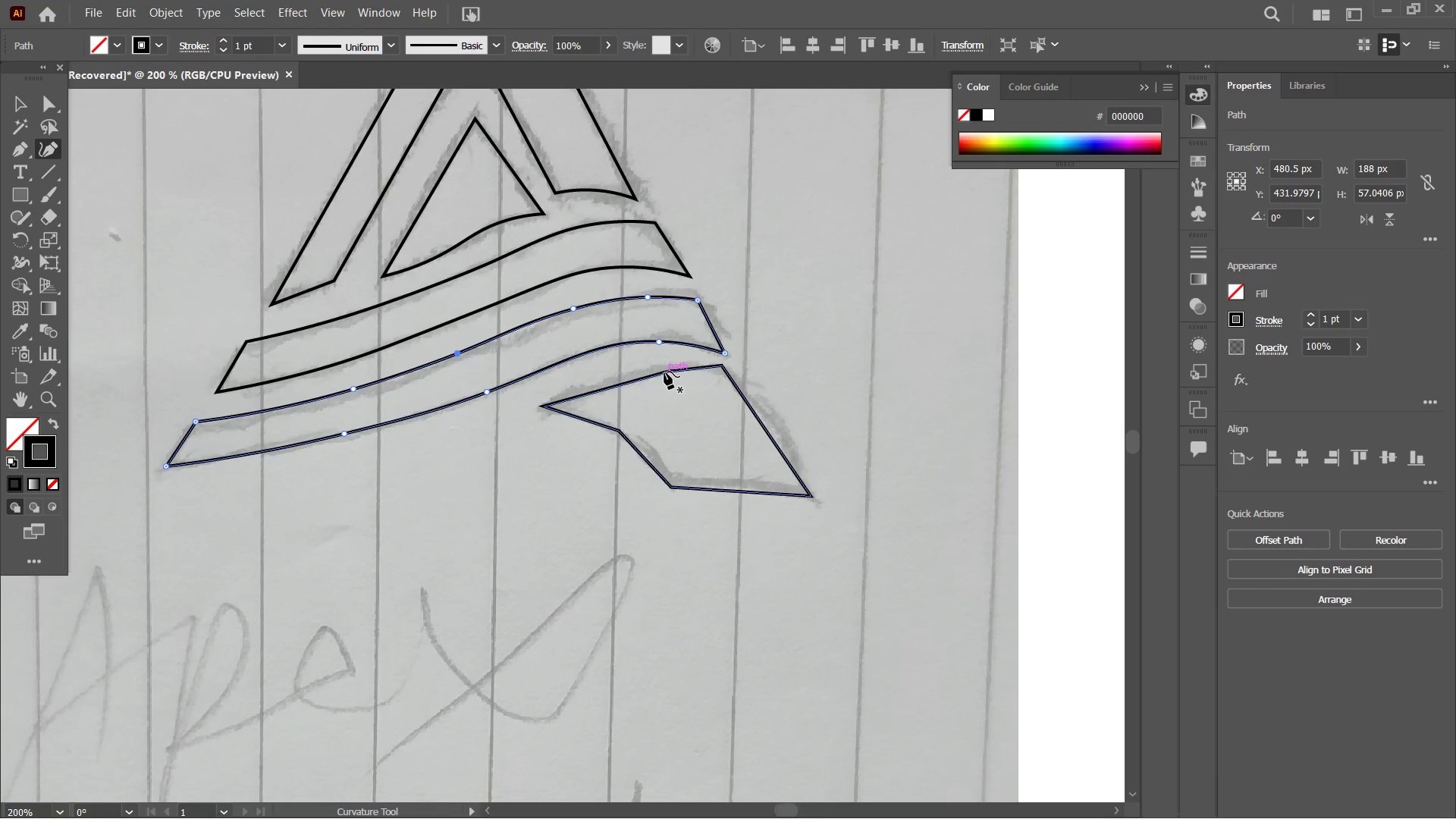 
left_click([664, 372])
 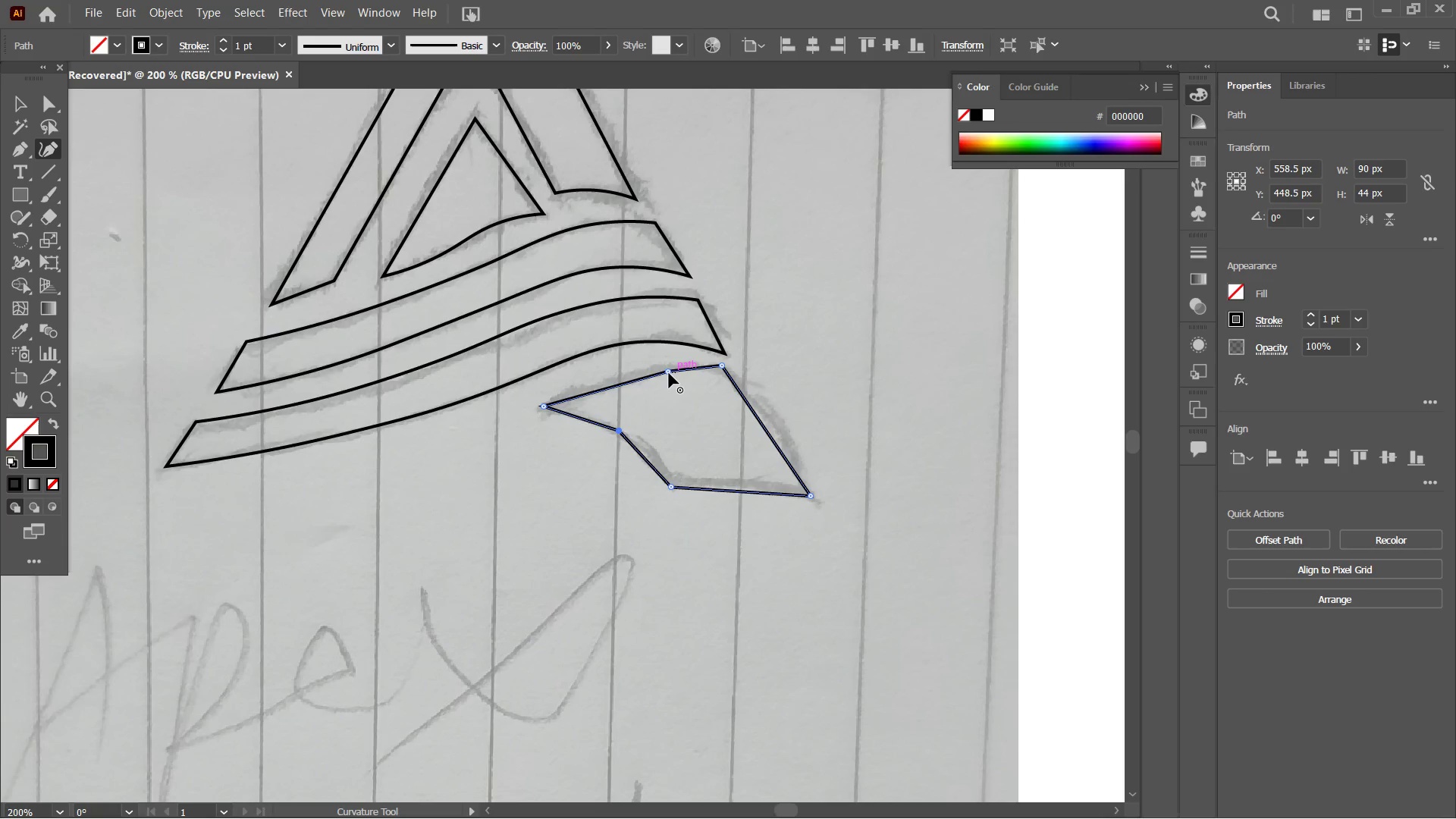 
left_click([669, 373])
 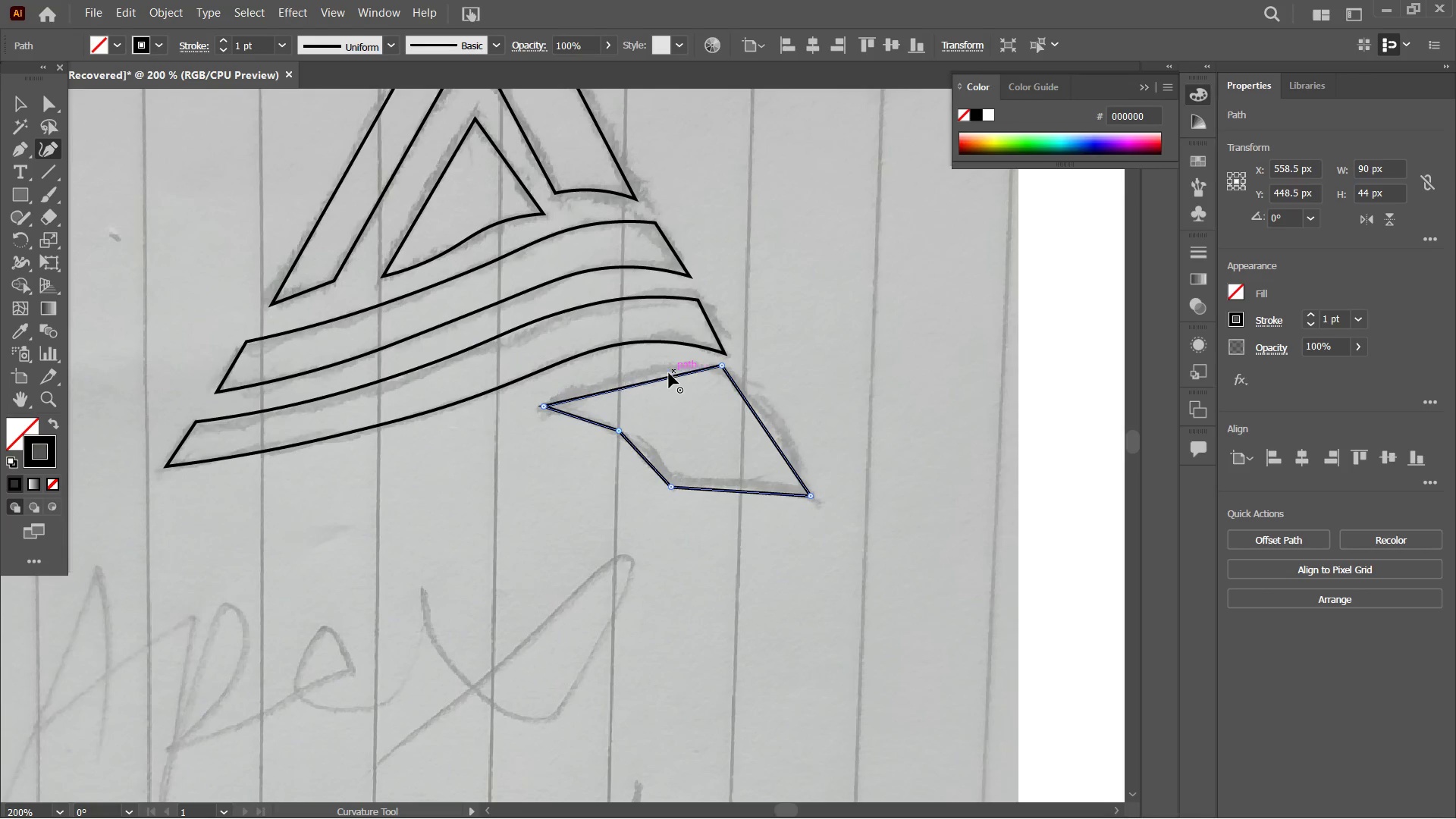 
key(Backspace)
 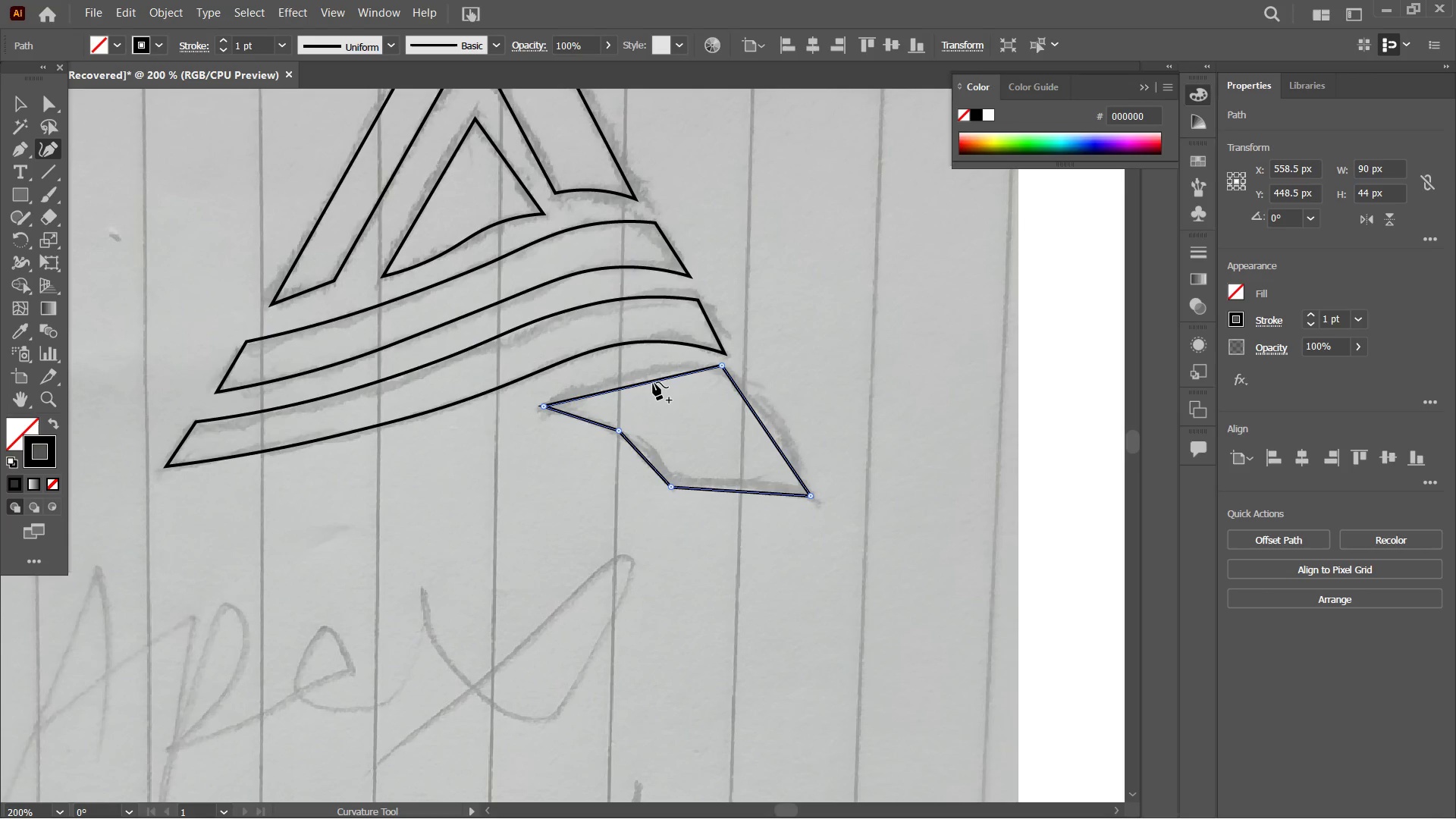 
left_click_drag(start_coordinate=[651, 382], to_coordinate=[646, 370])
 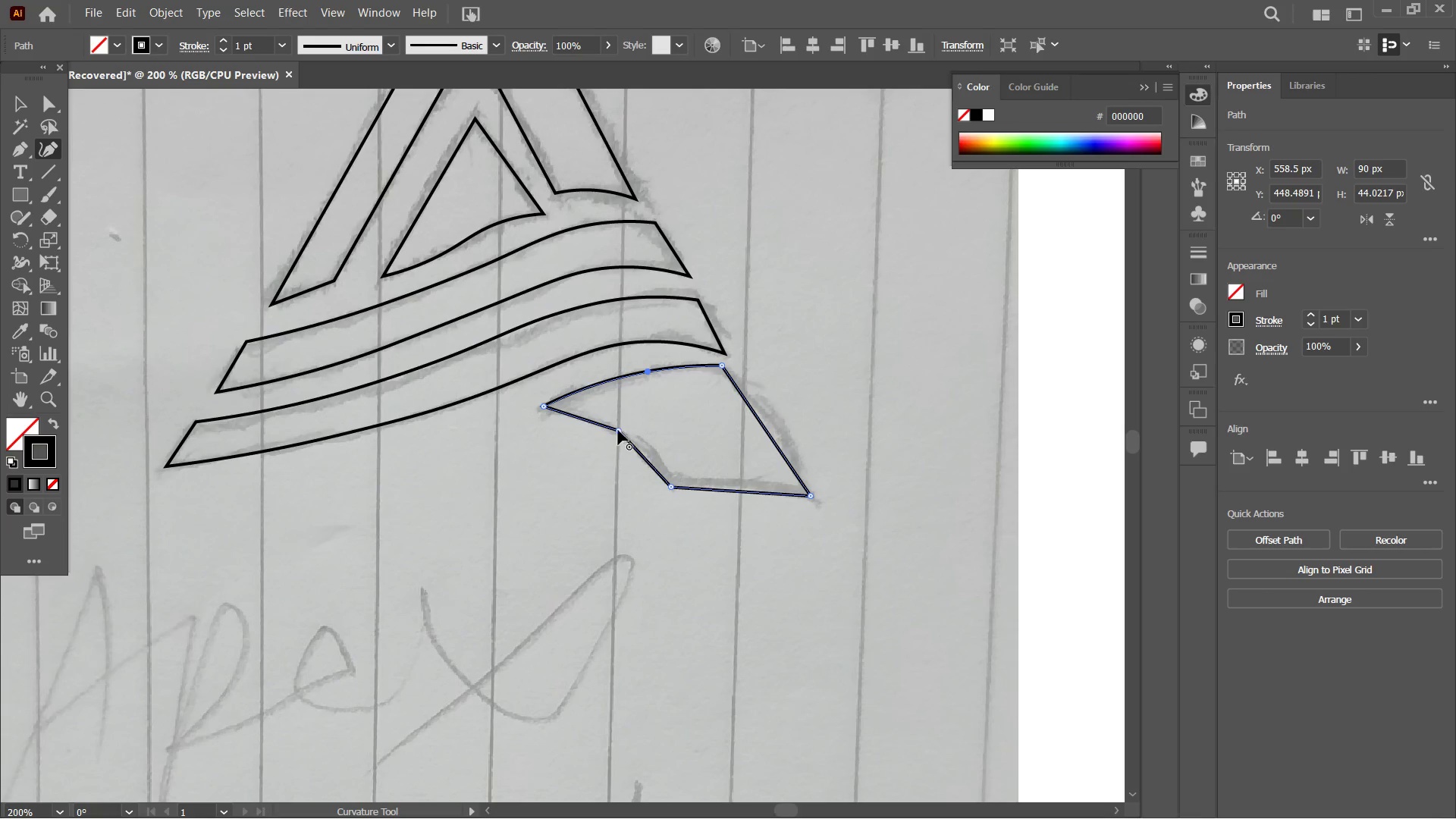 
left_click([618, 430])
 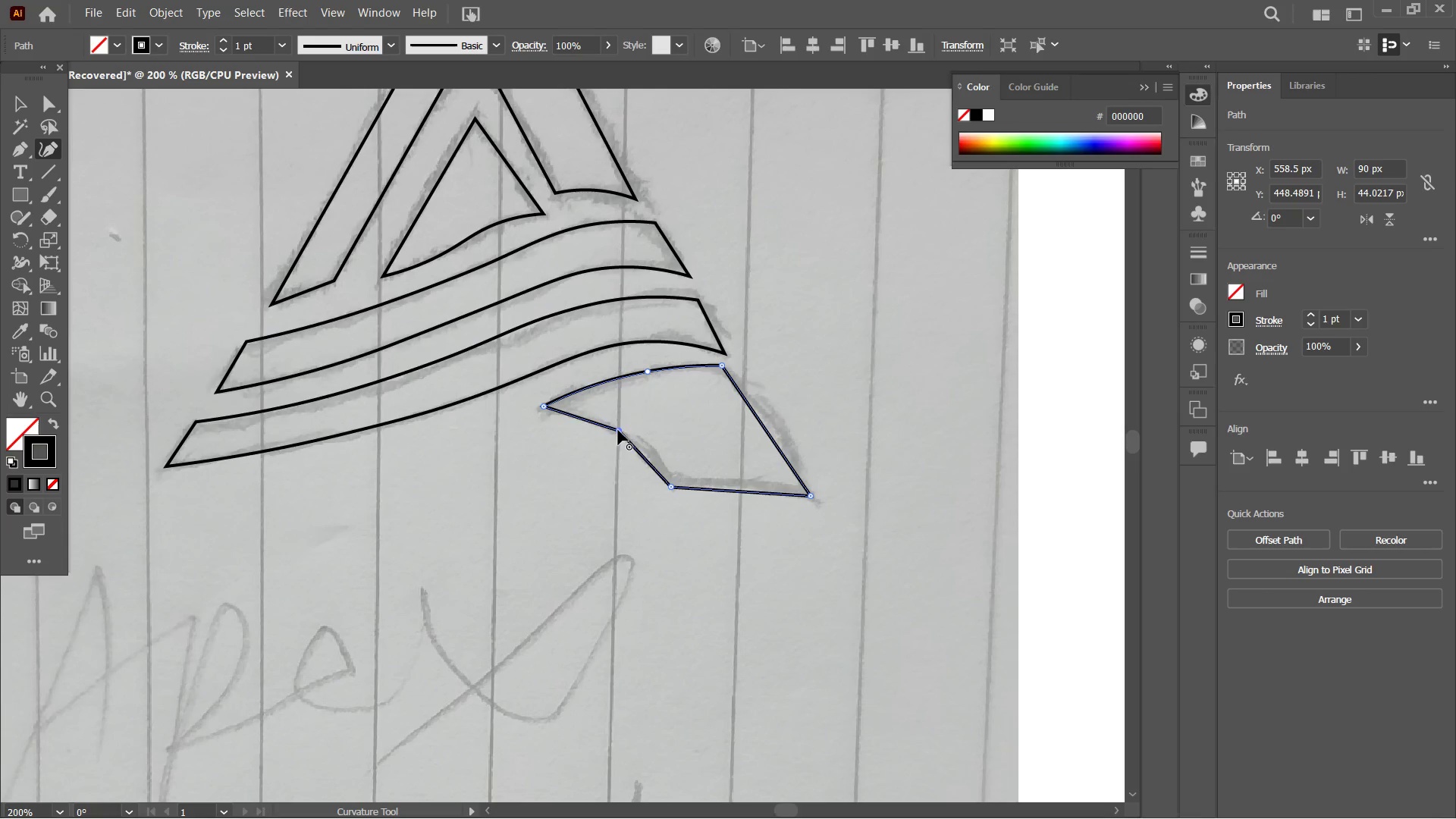 
key(Backspace)
 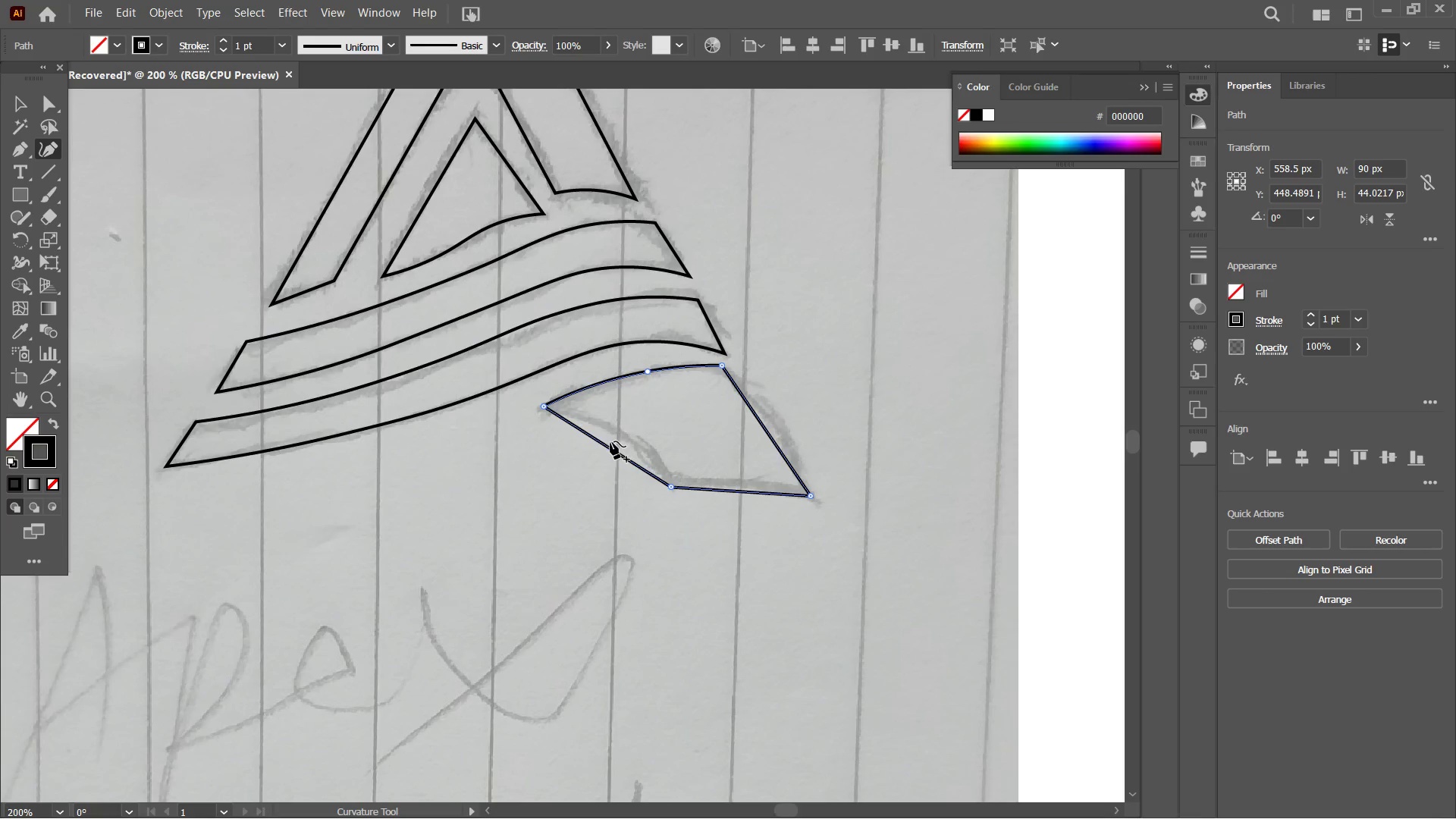 
left_click_drag(start_coordinate=[610, 441], to_coordinate=[623, 433])
 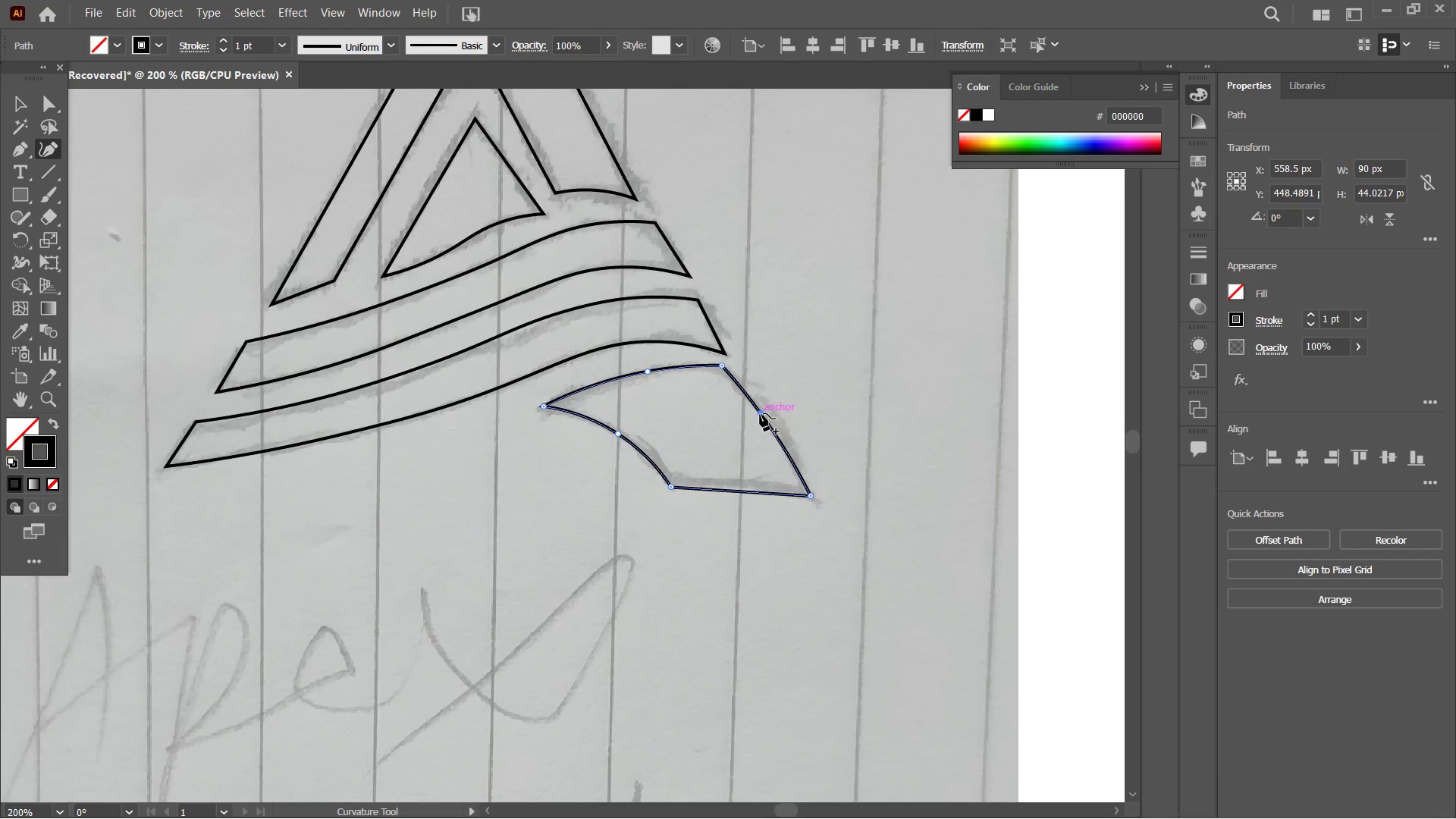 
wait(6.03)
 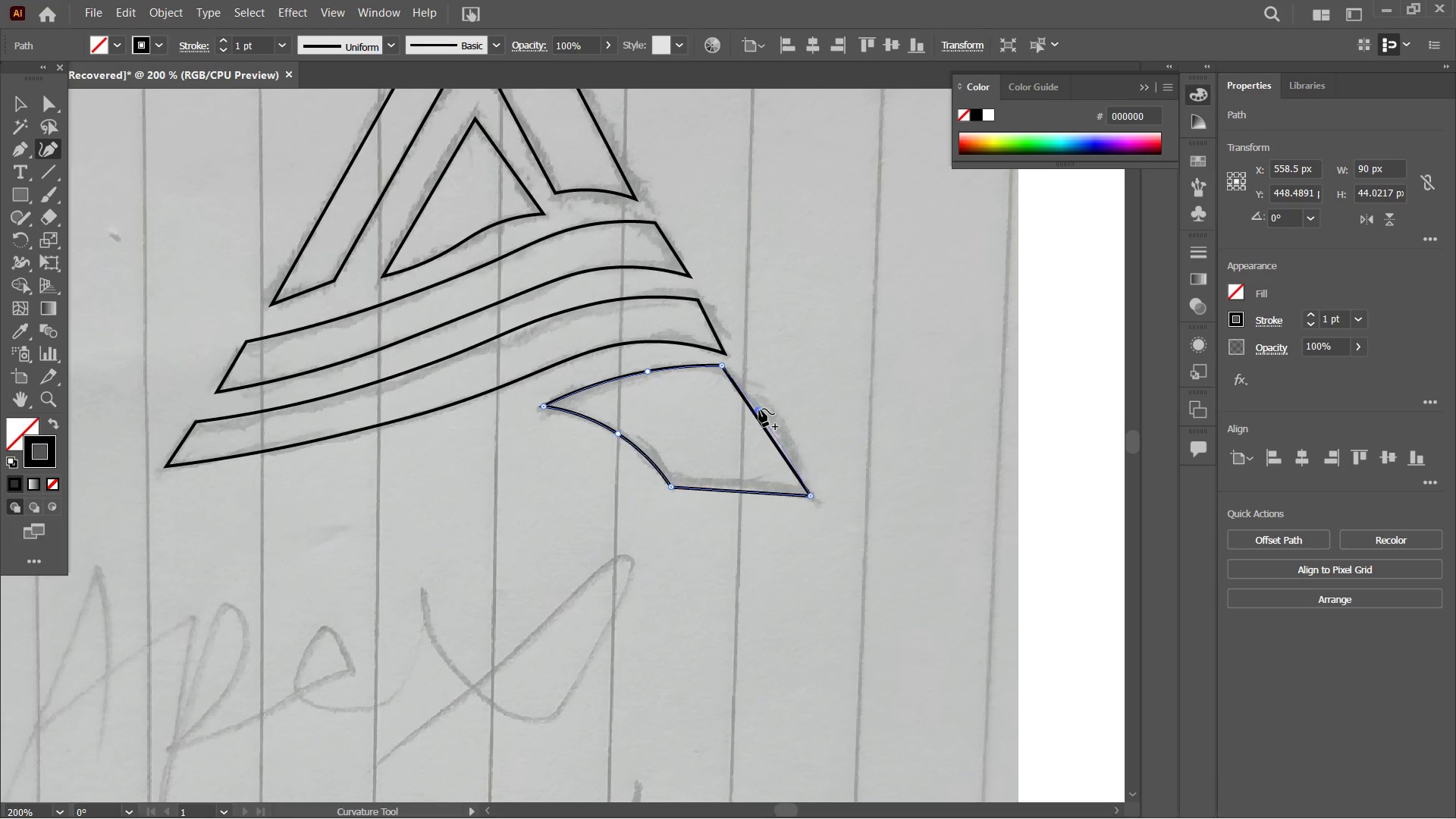 
left_click_drag(start_coordinate=[722, 365], to_coordinate=[724, 373])
 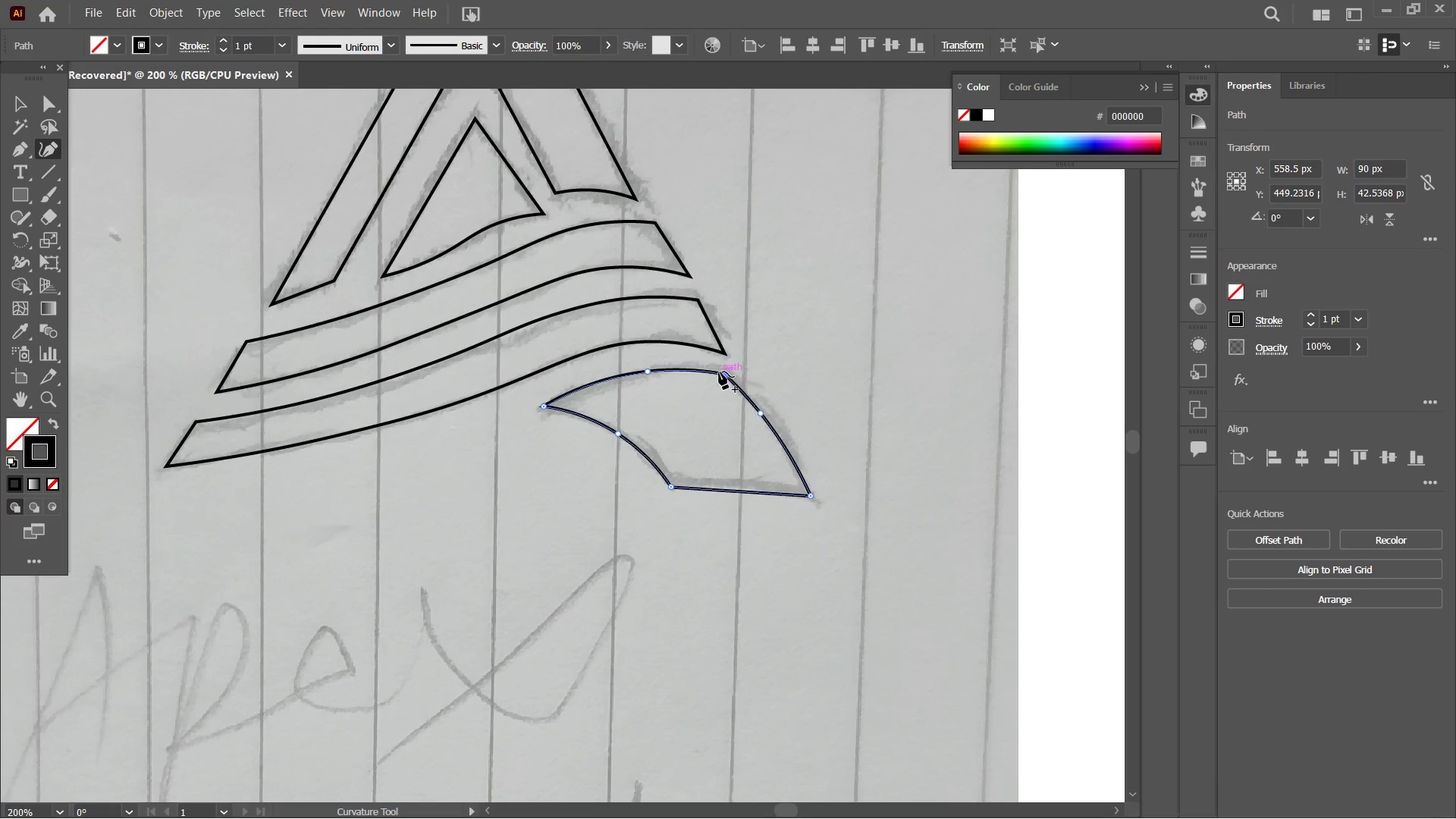 
left_click_drag(start_coordinate=[726, 374], to_coordinate=[733, 377])
 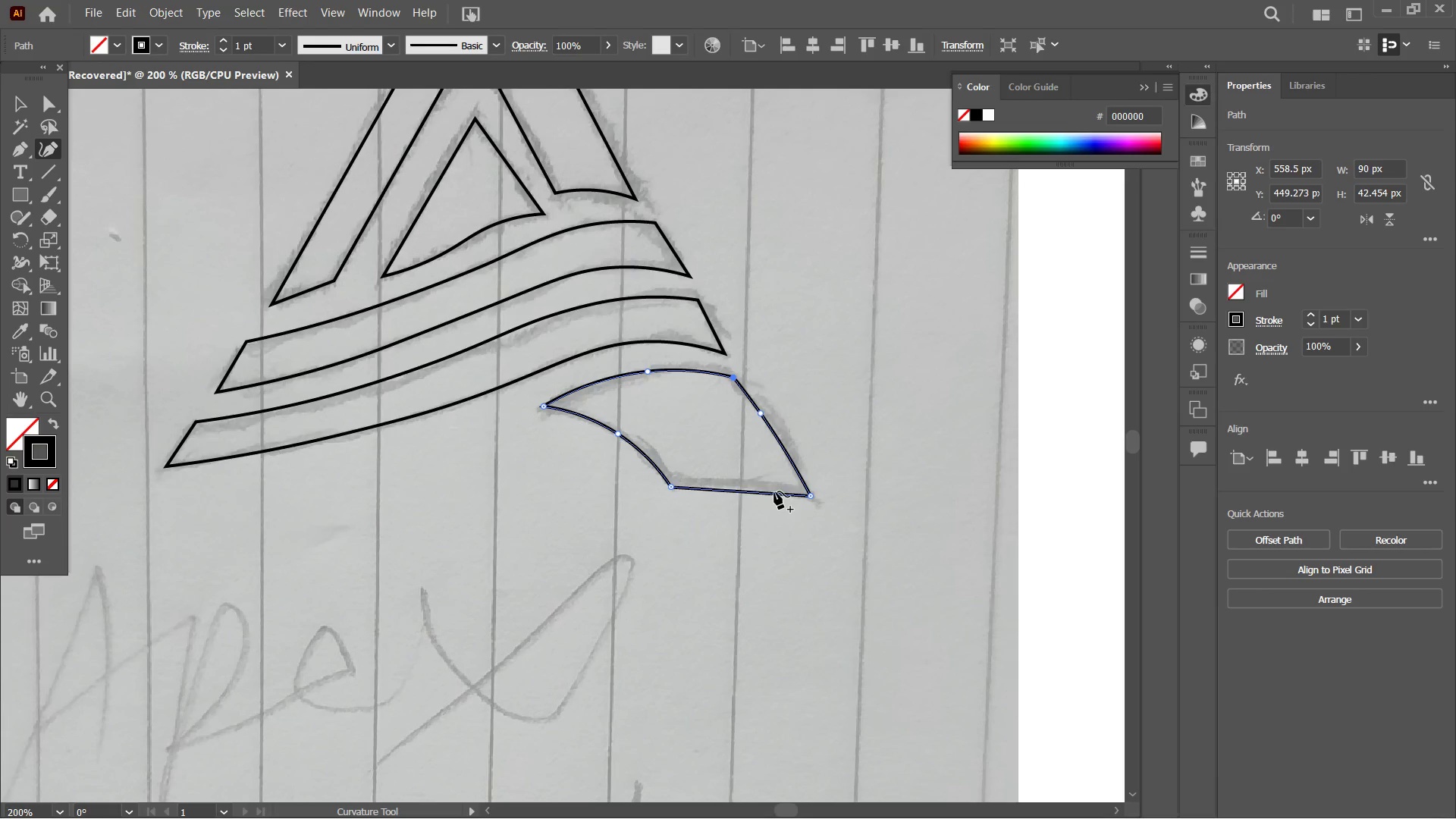 
left_click_drag(start_coordinate=[739, 491], to_coordinate=[736, 478])
 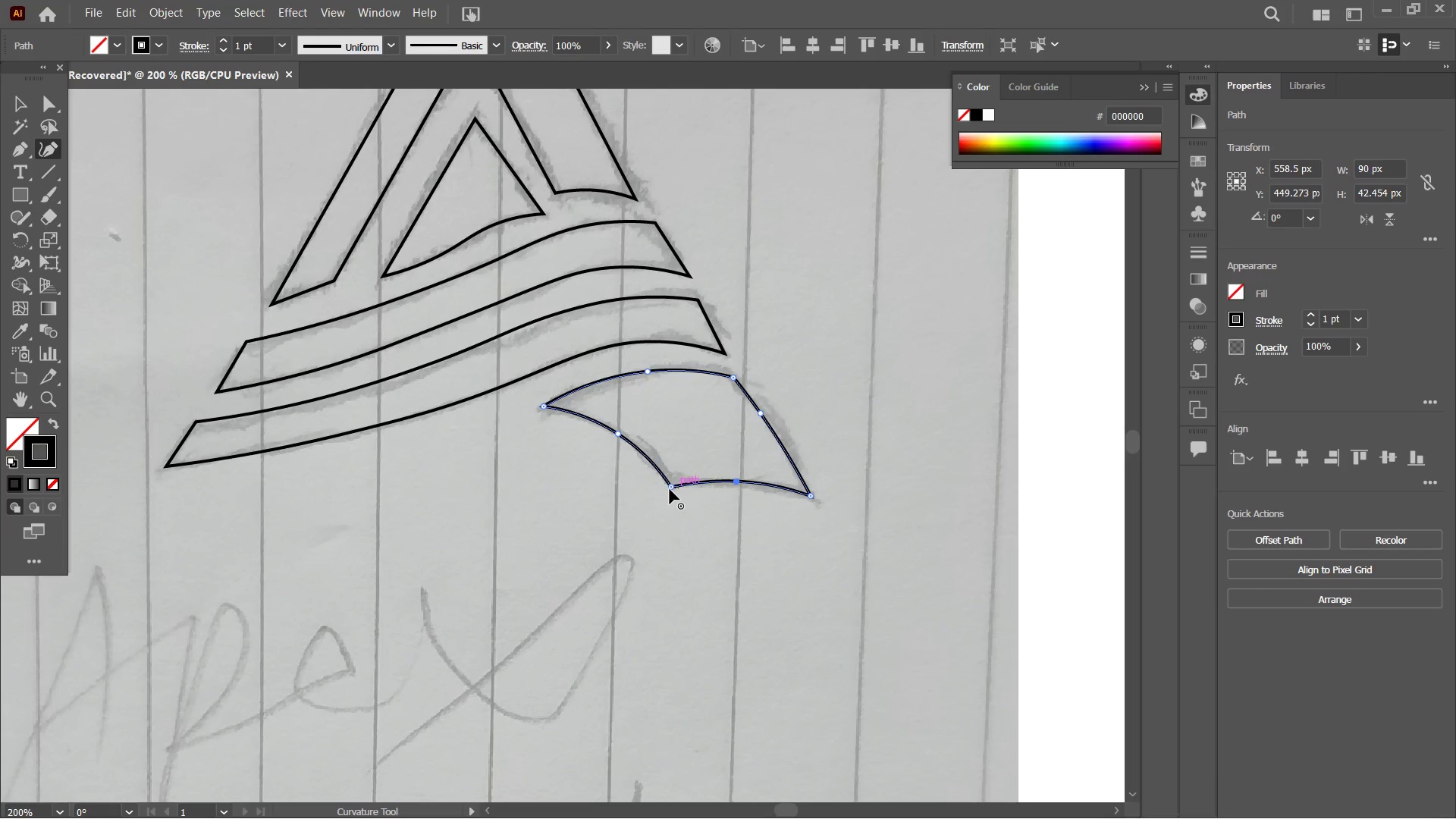 
left_click_drag(start_coordinate=[669, 487], to_coordinate=[670, 479])
 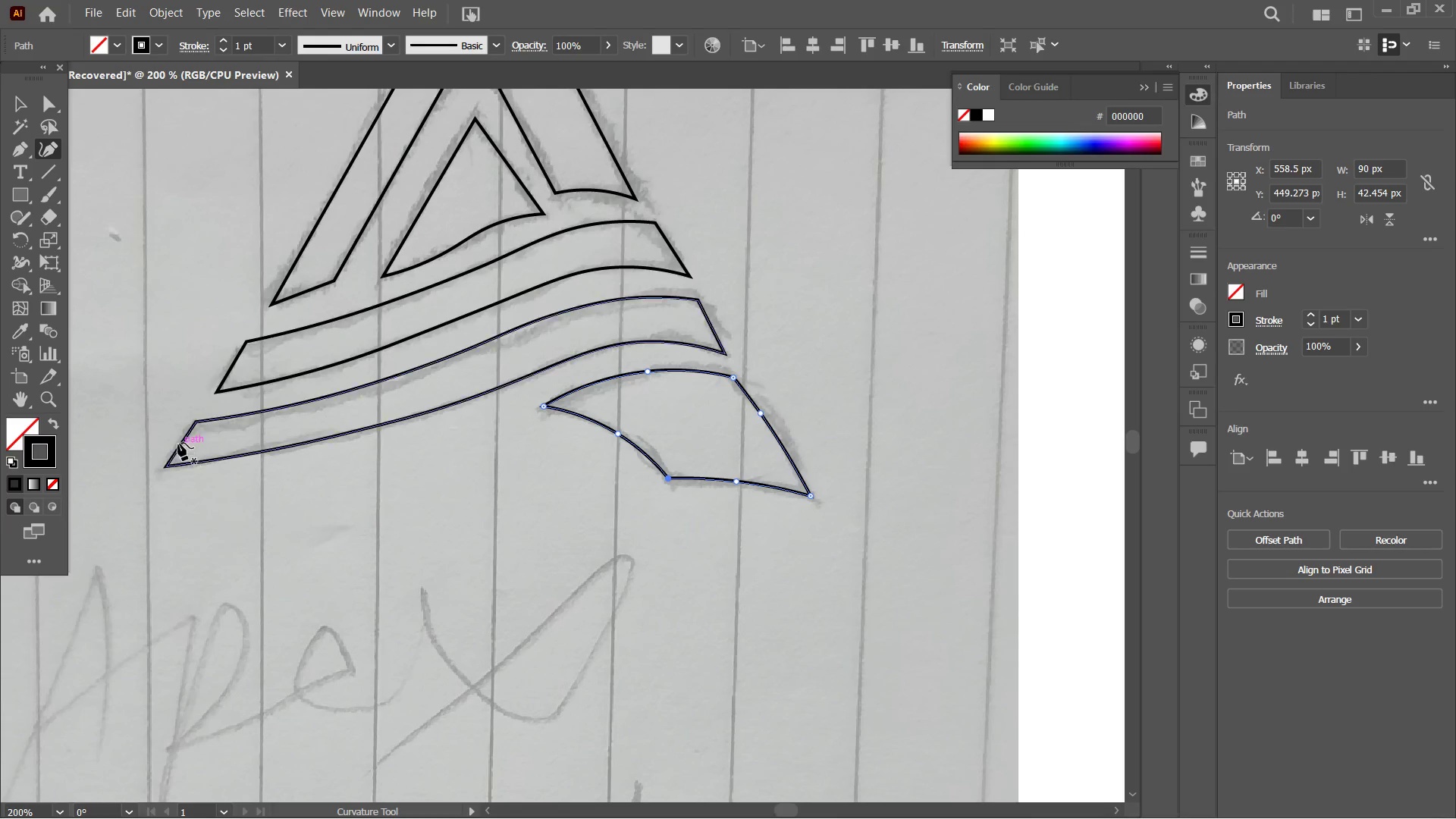 
left_click([13, 103])
 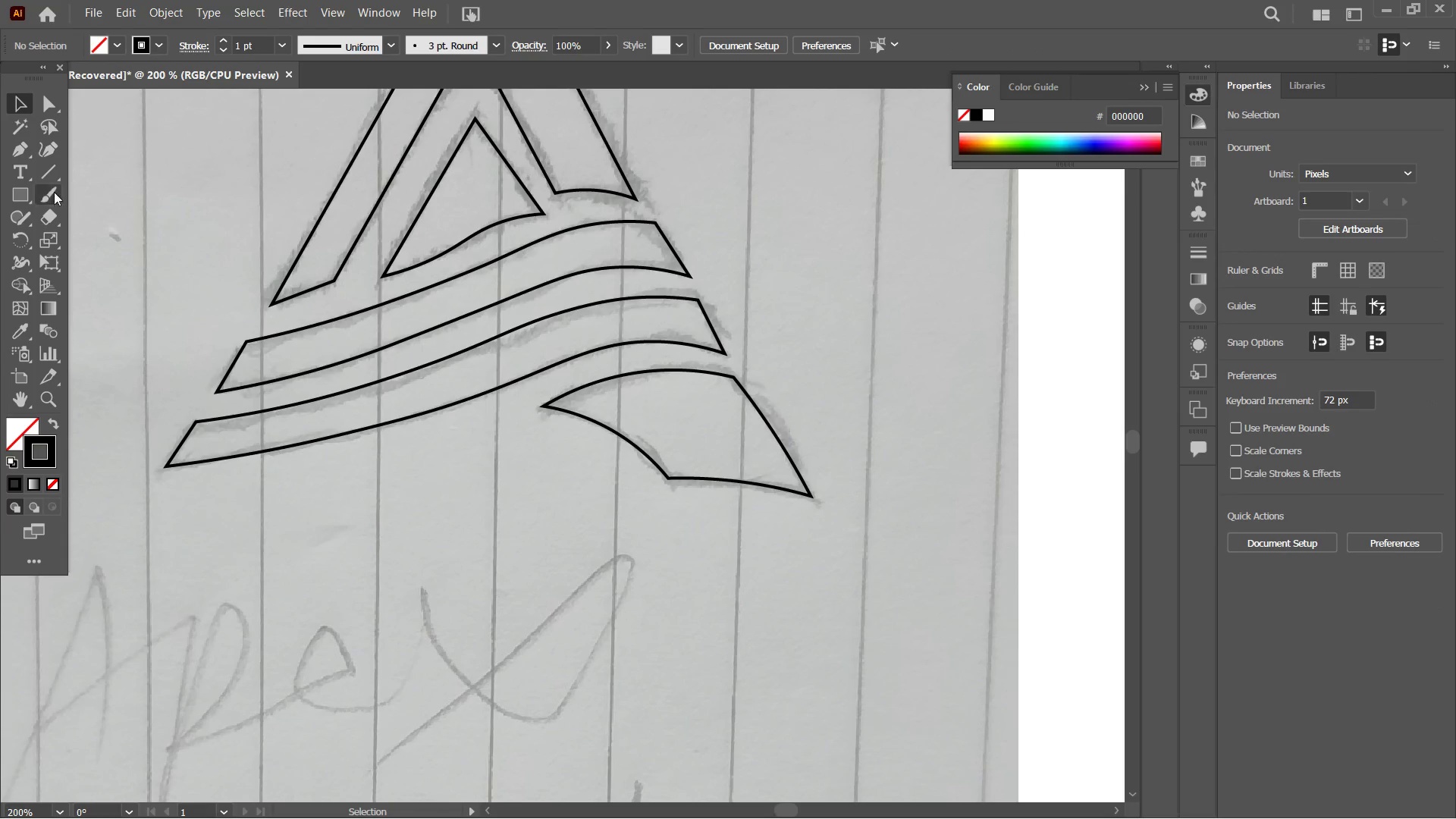 
left_click([58, 179])
 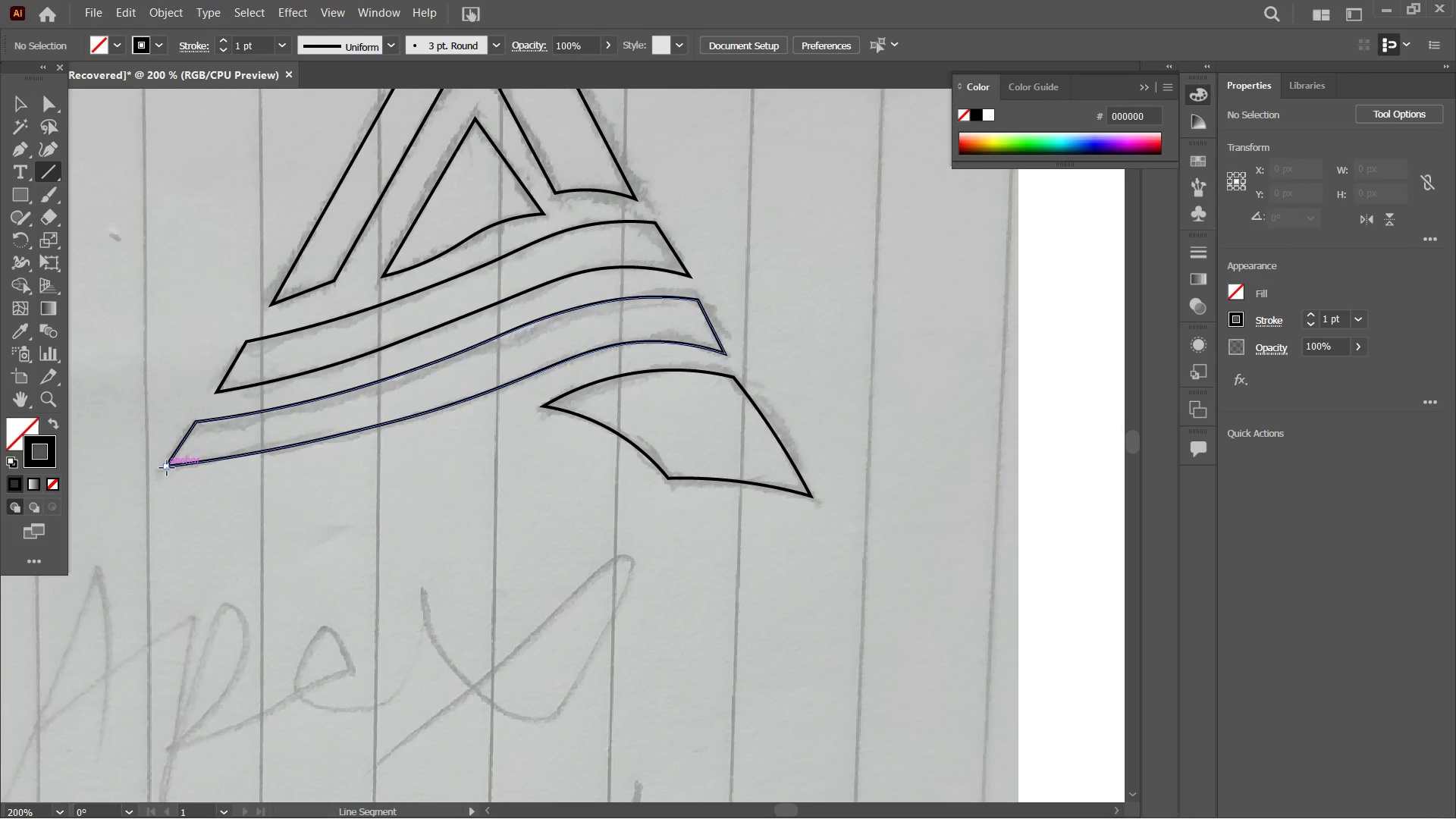 
left_click_drag(start_coordinate=[167, 468], to_coordinate=[976, 477])
 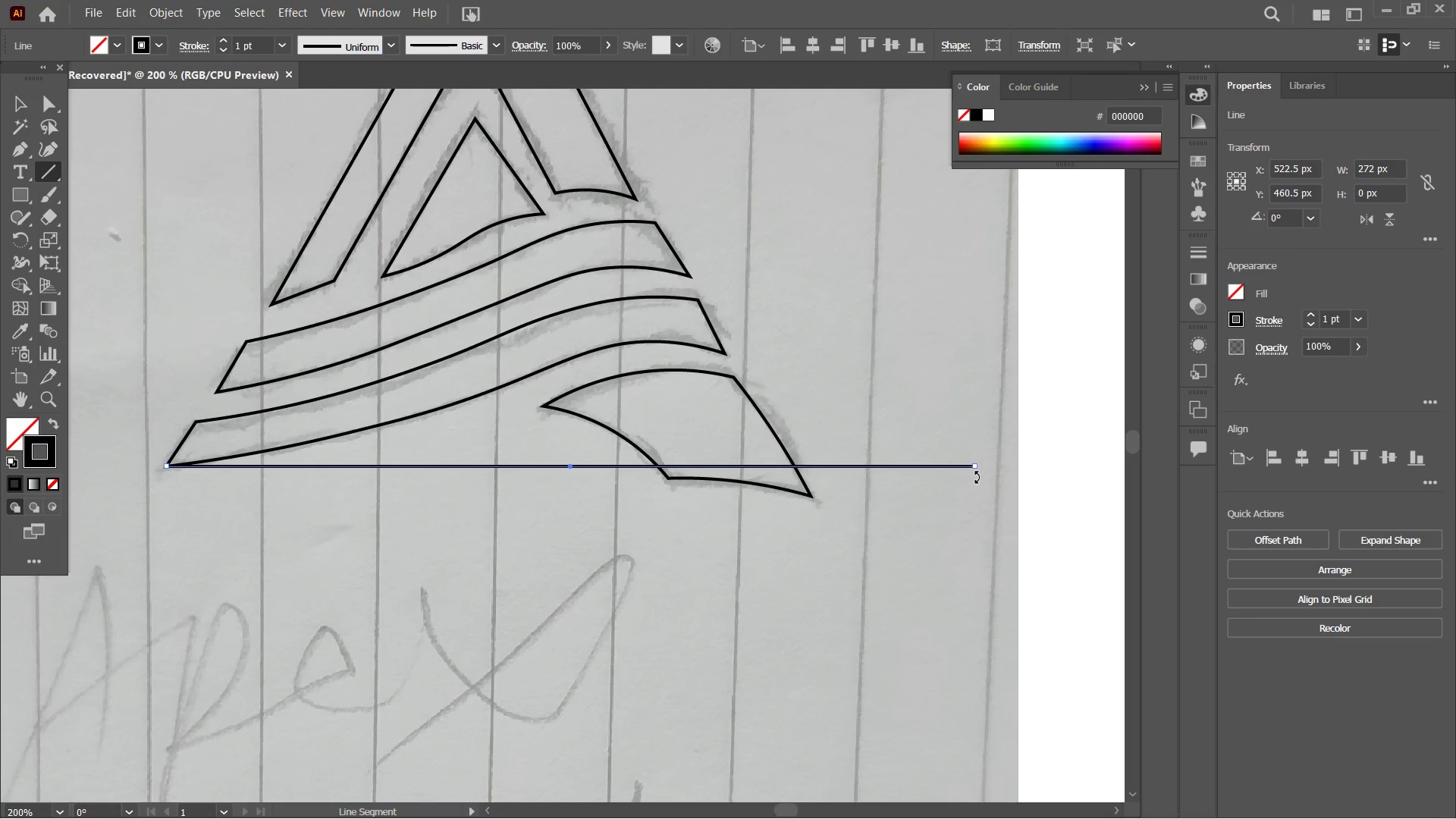 
hold_key(key=ShiftLeft, duration=3.16)
 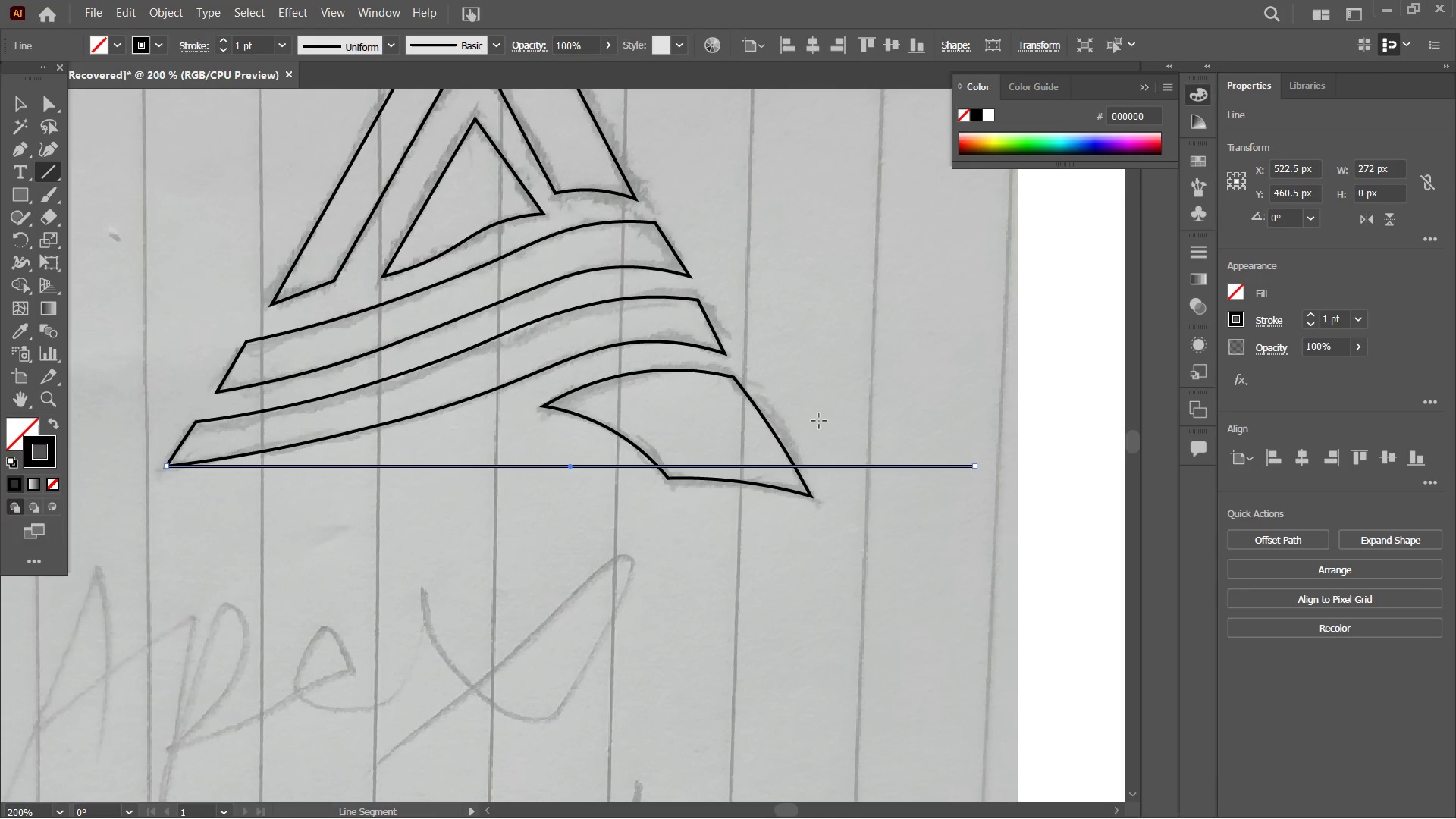 
scroll: coordinate [777, 422], scroll_direction: up, amount: 3.0
 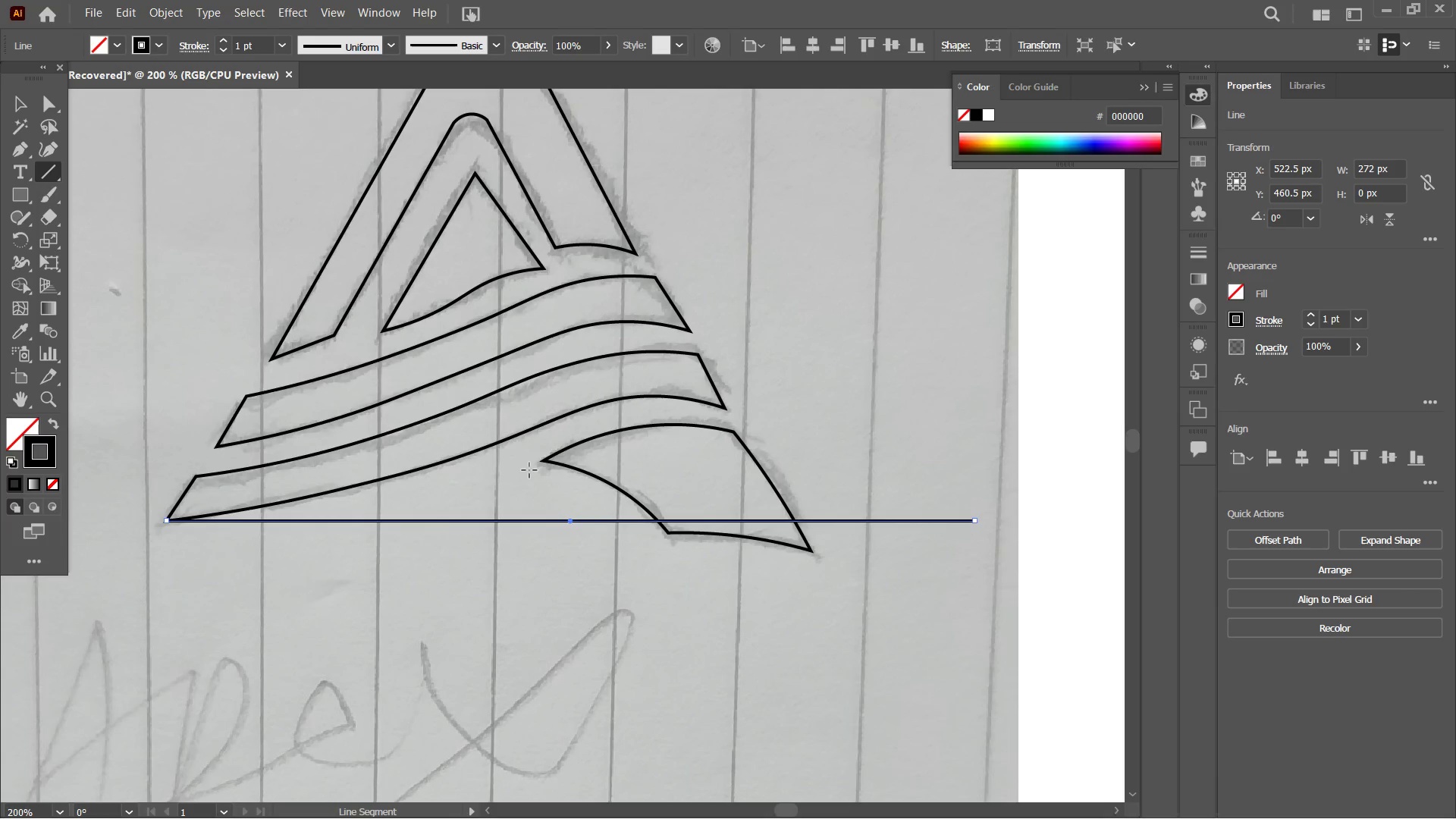 
hold_key(key=Space, duration=0.86)
 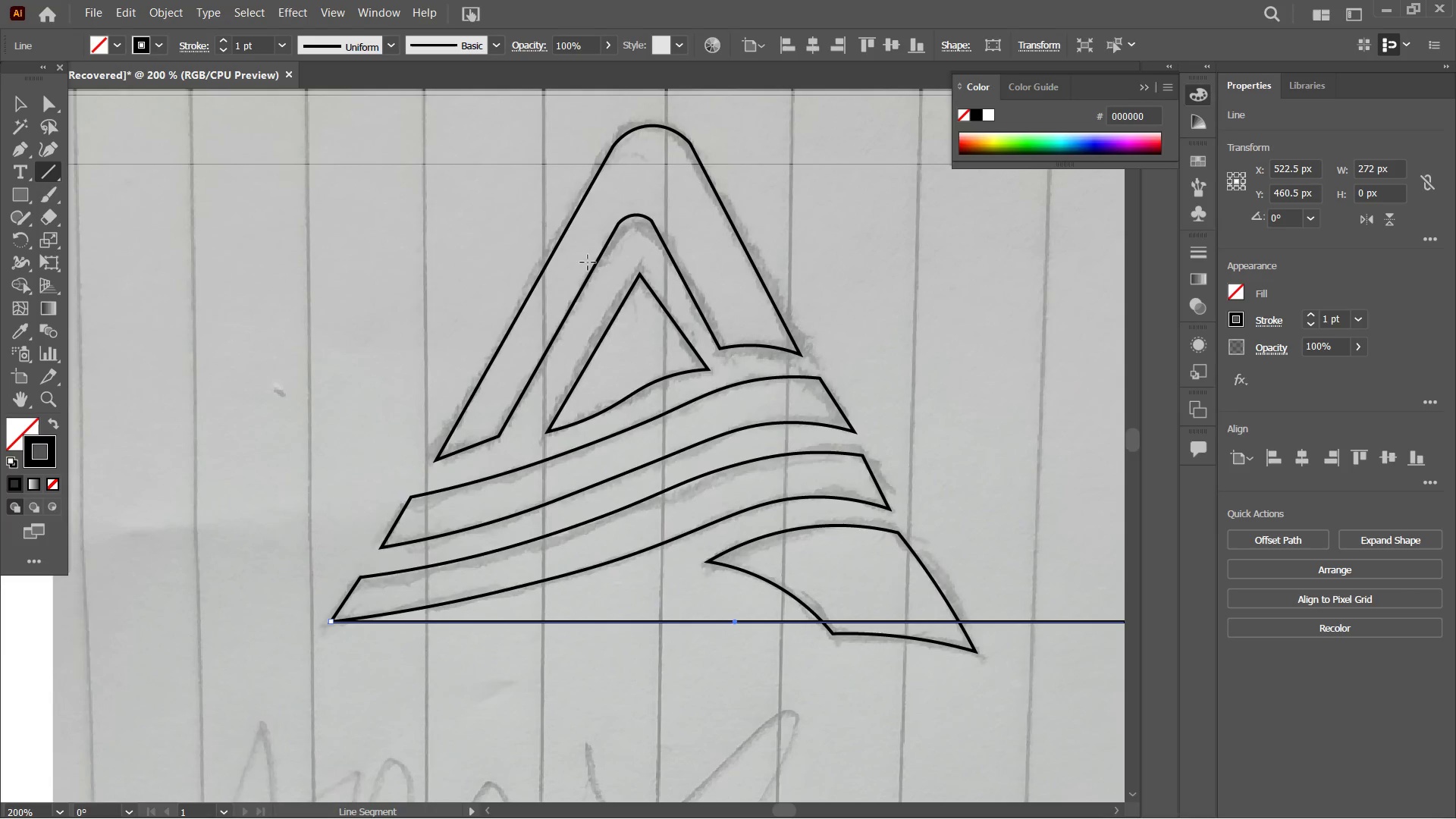 
left_click_drag(start_coordinate=[514, 469], to_coordinate=[679, 570])
 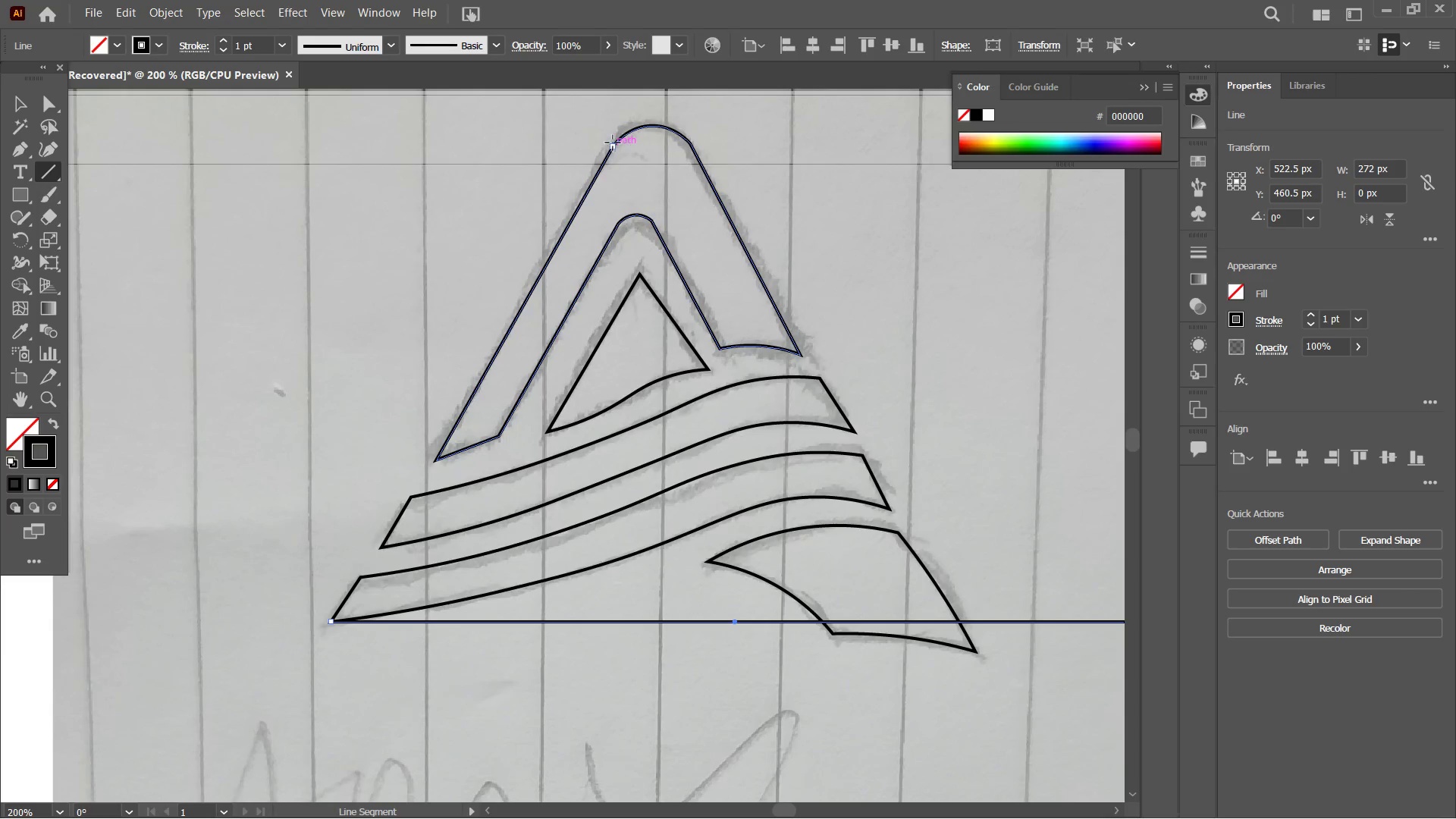 
left_click_drag(start_coordinate=[613, 143], to_coordinate=[284, 614])
 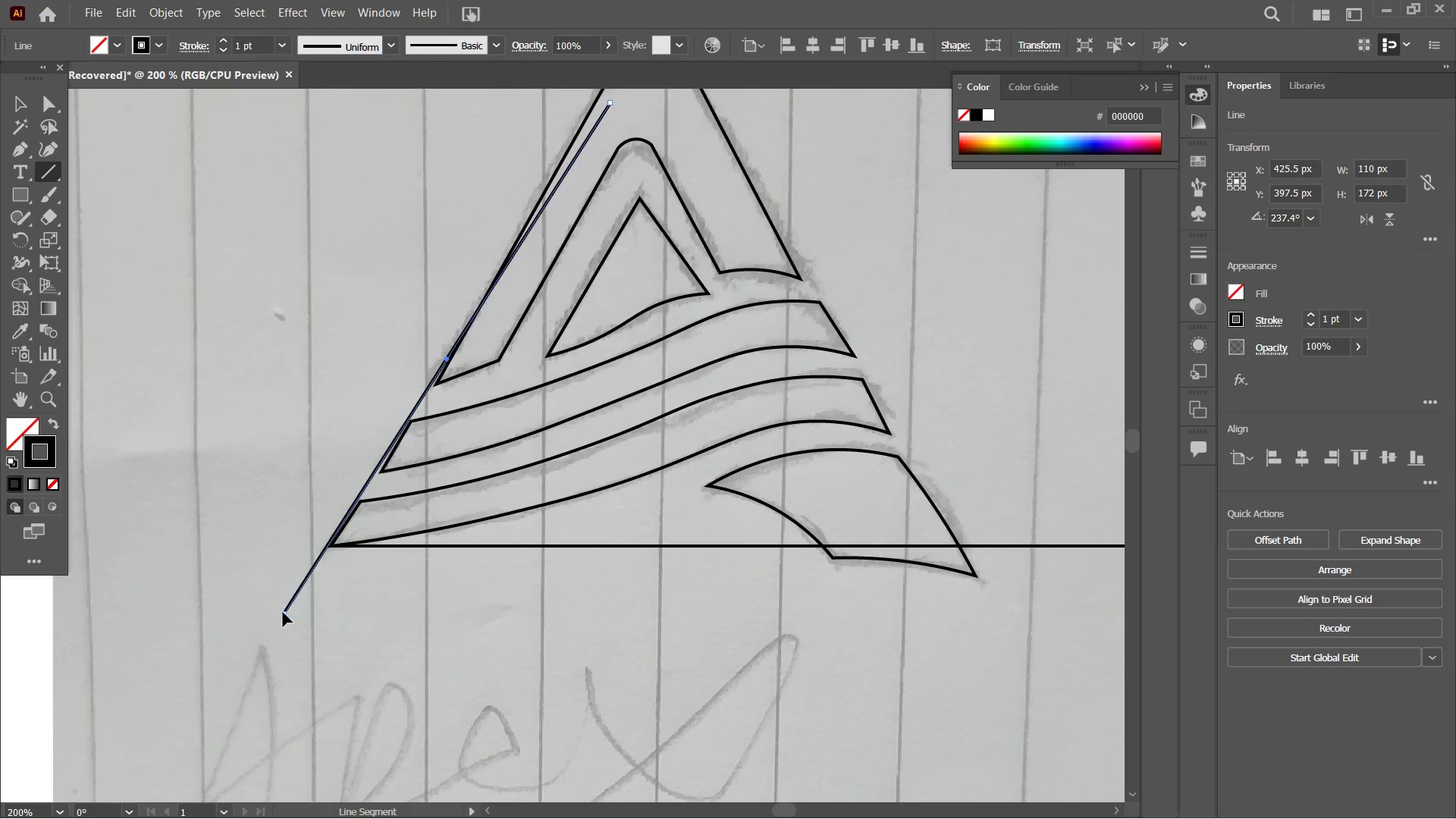 
hold_key(key=Space, duration=0.98)
 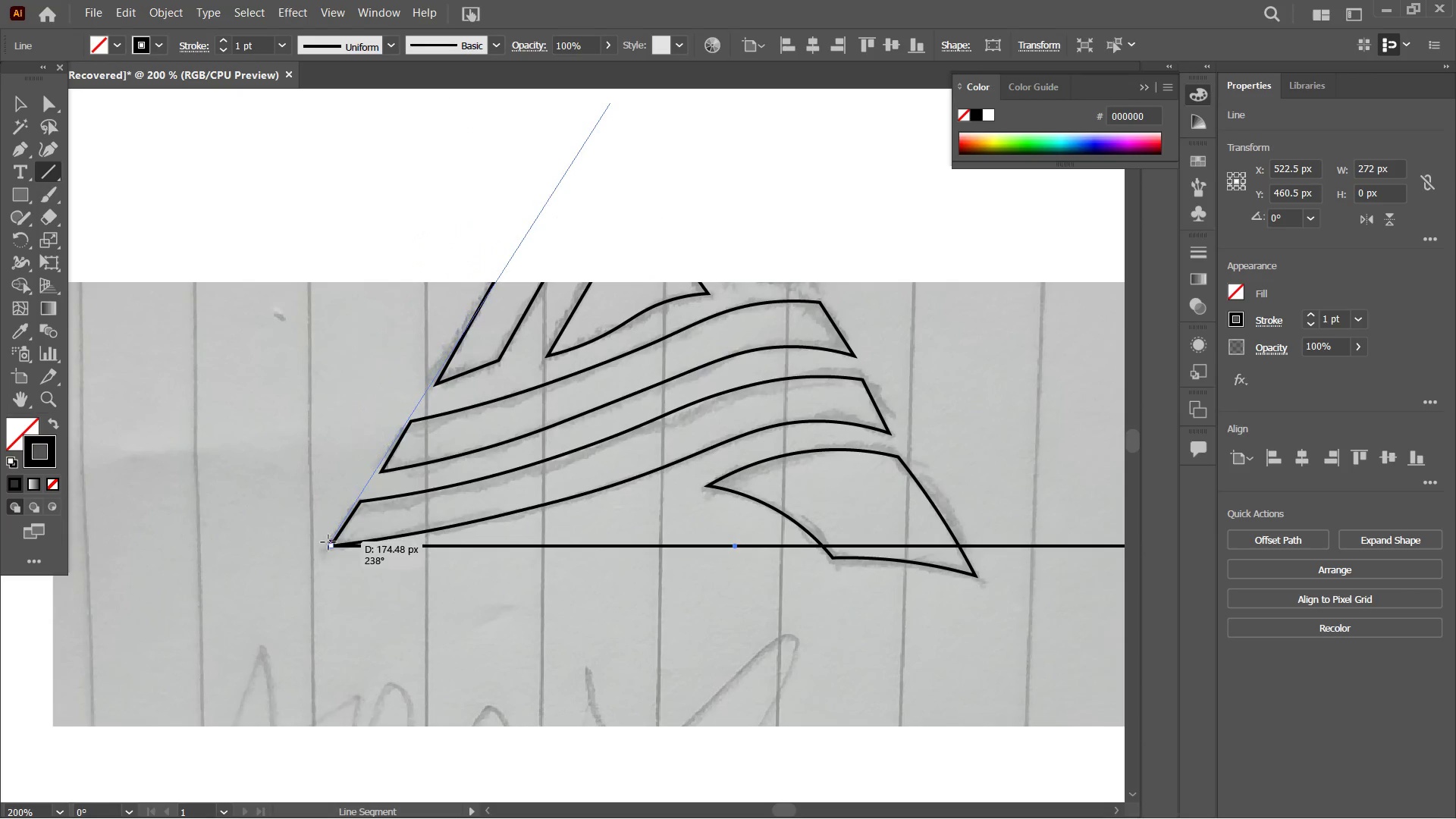 
hold_key(key=ShiftLeft, duration=0.8)
 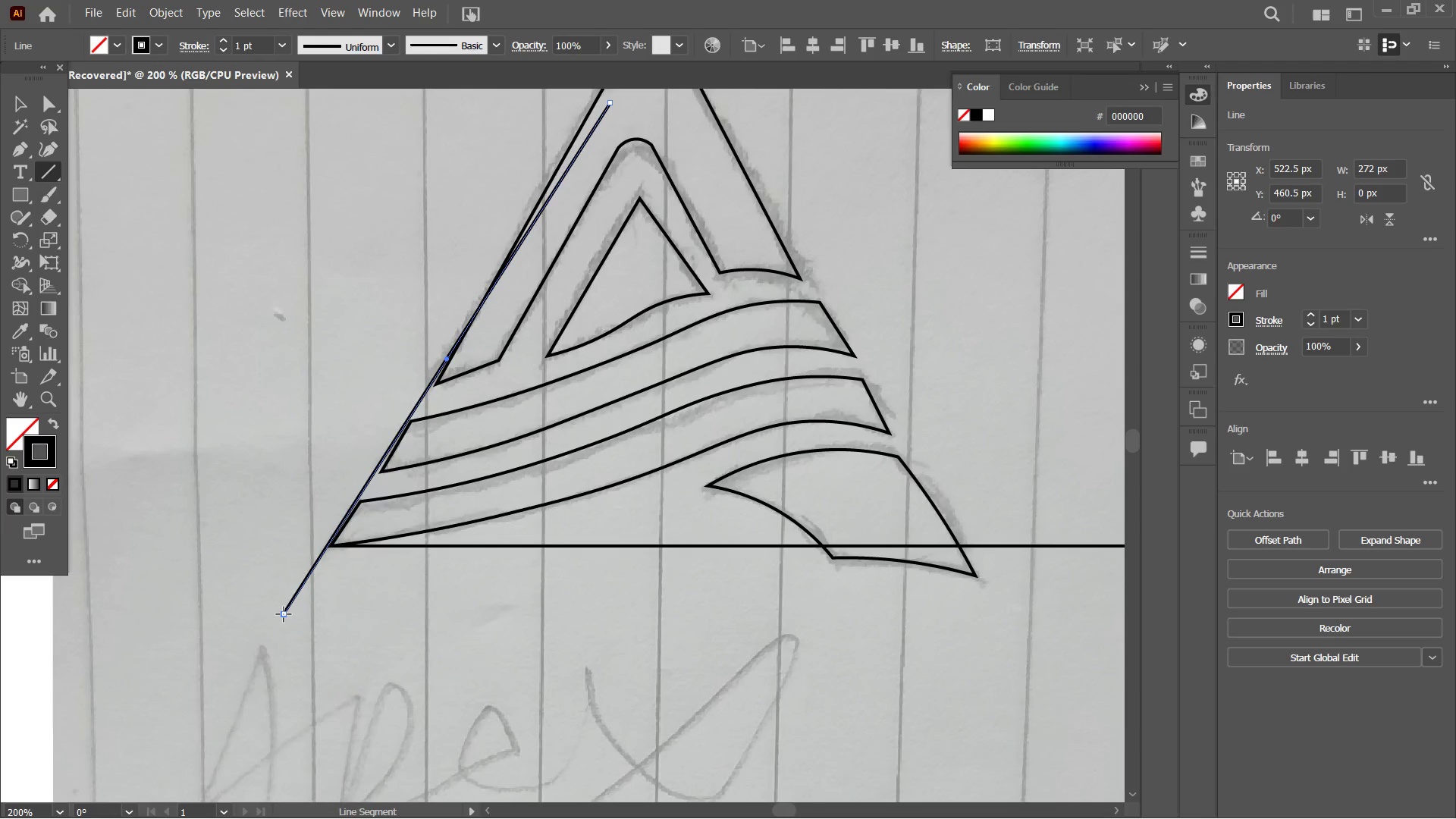 
scroll: coordinate [455, 575], scroll_direction: up, amount: 4.0
 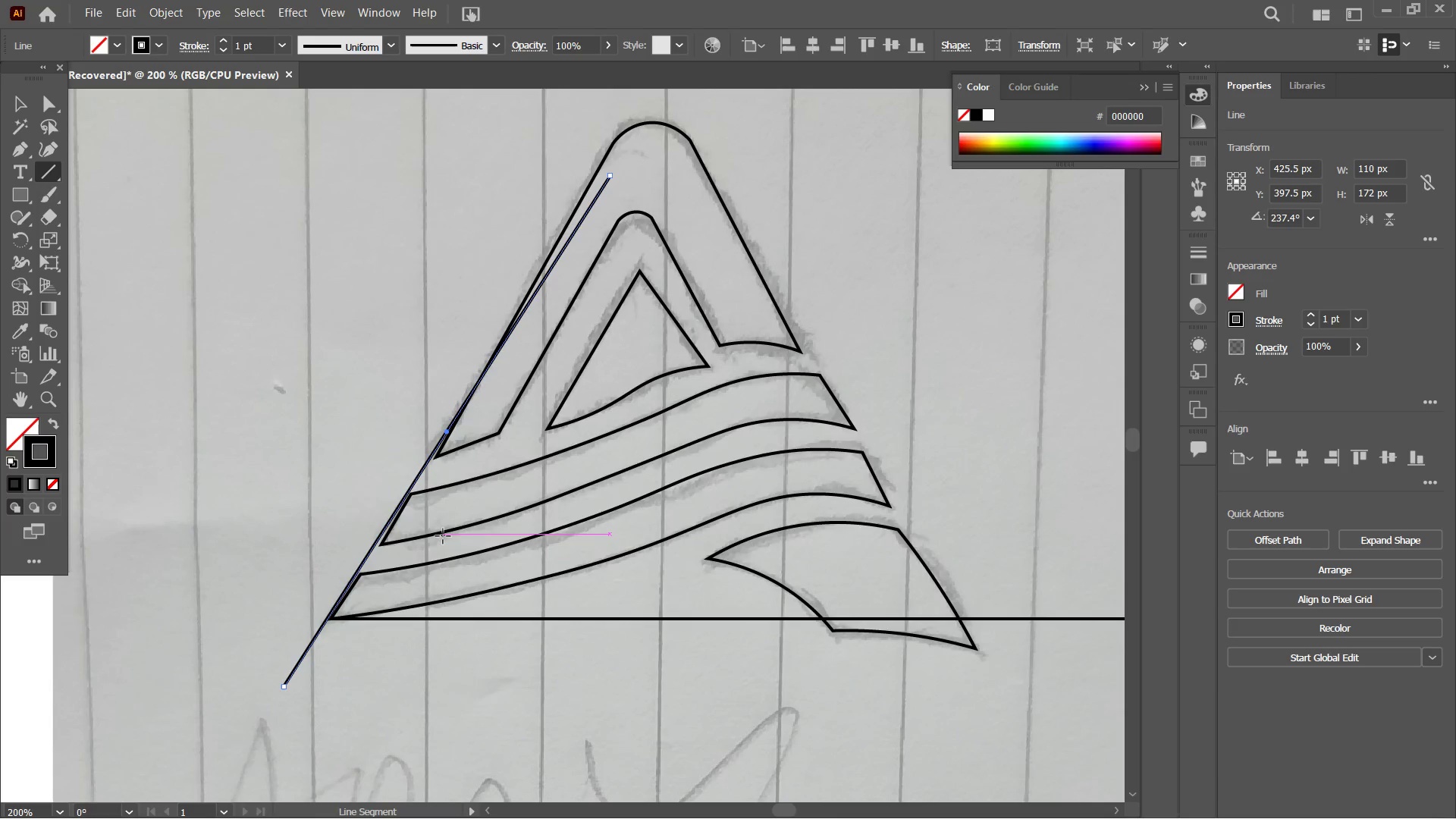 
key(Backspace)
 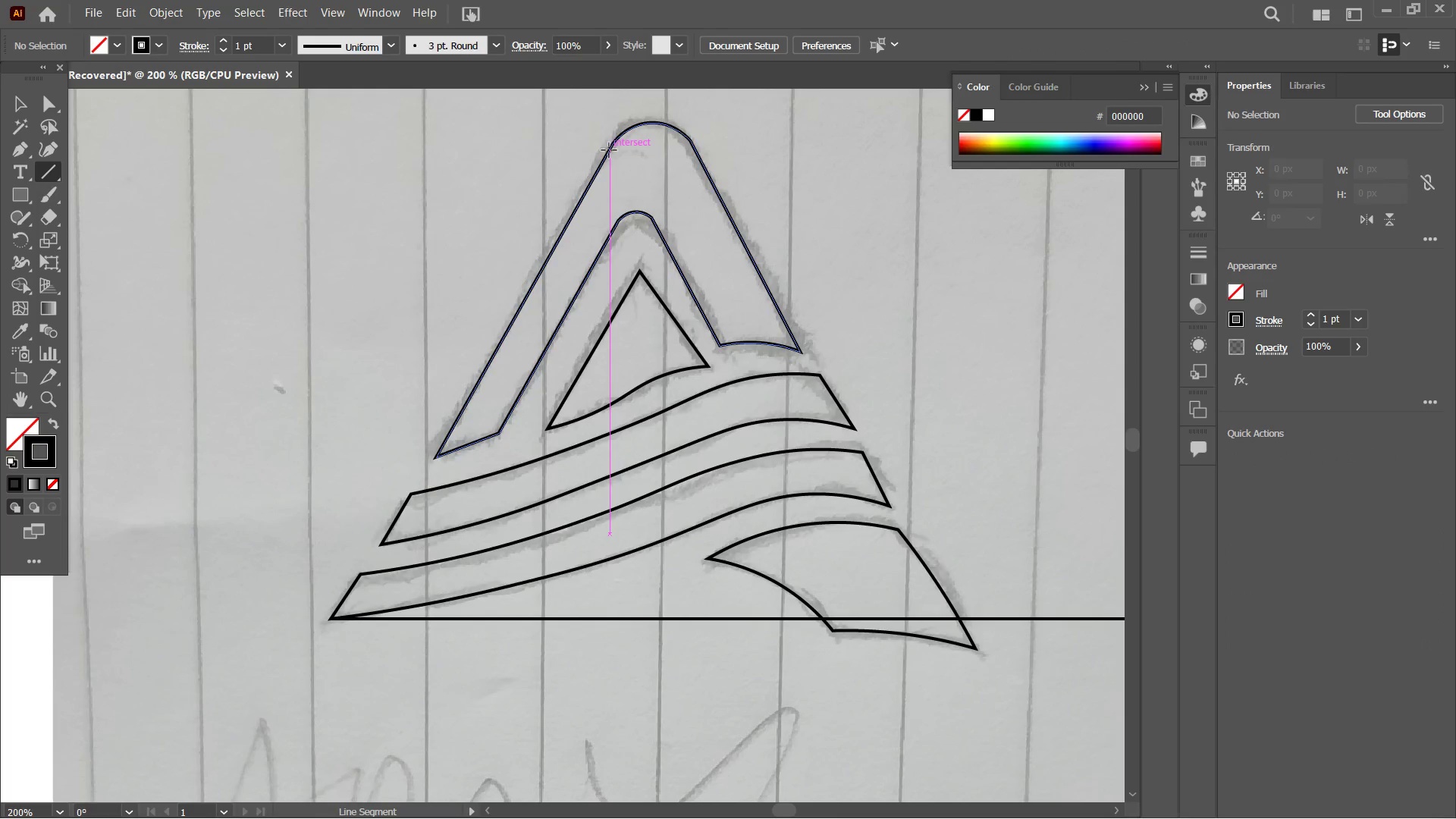 
left_click_drag(start_coordinate=[608, 149], to_coordinate=[278, 741])
 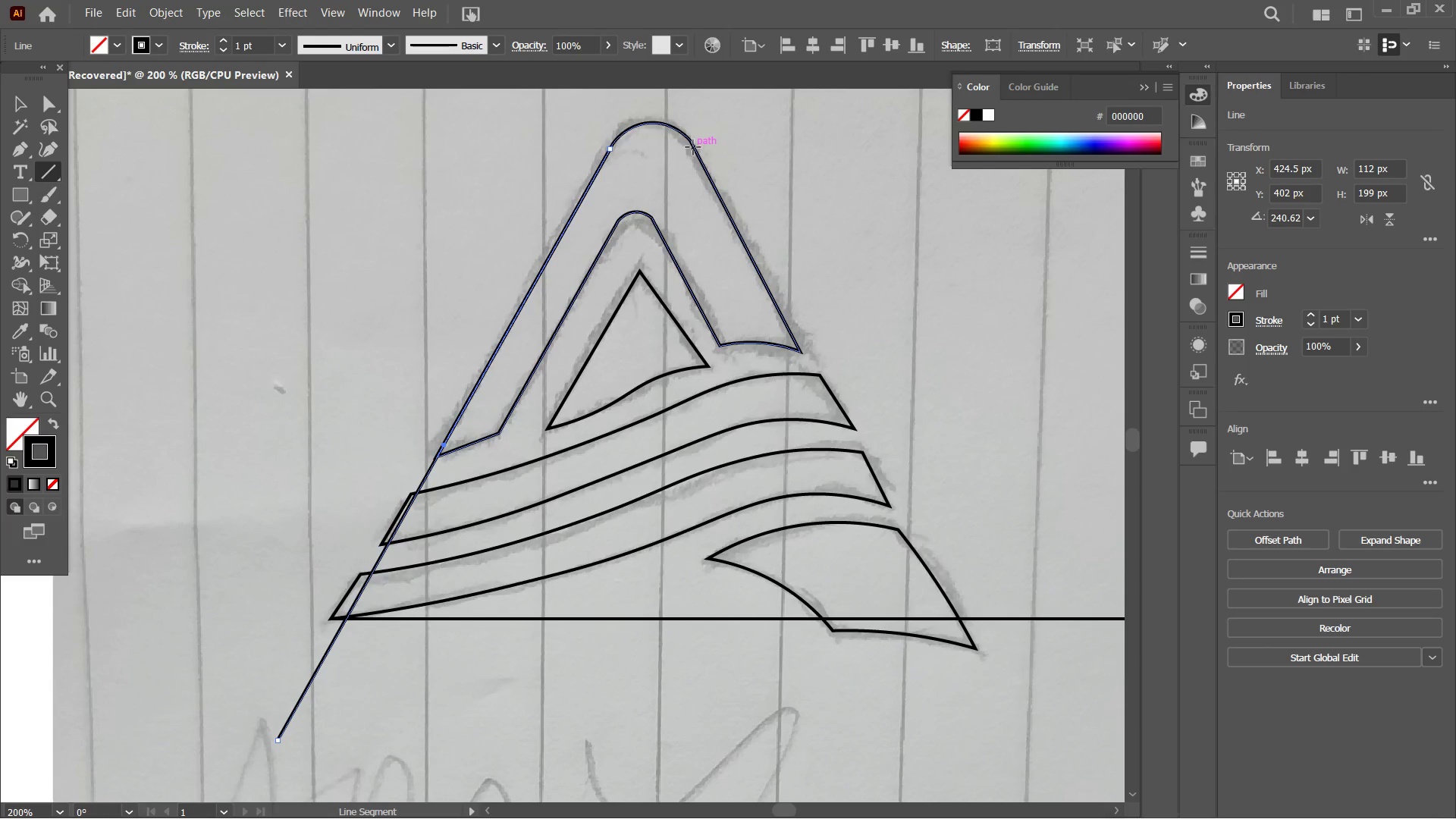 
left_click_drag(start_coordinate=[692, 142], to_coordinate=[1027, 789])
 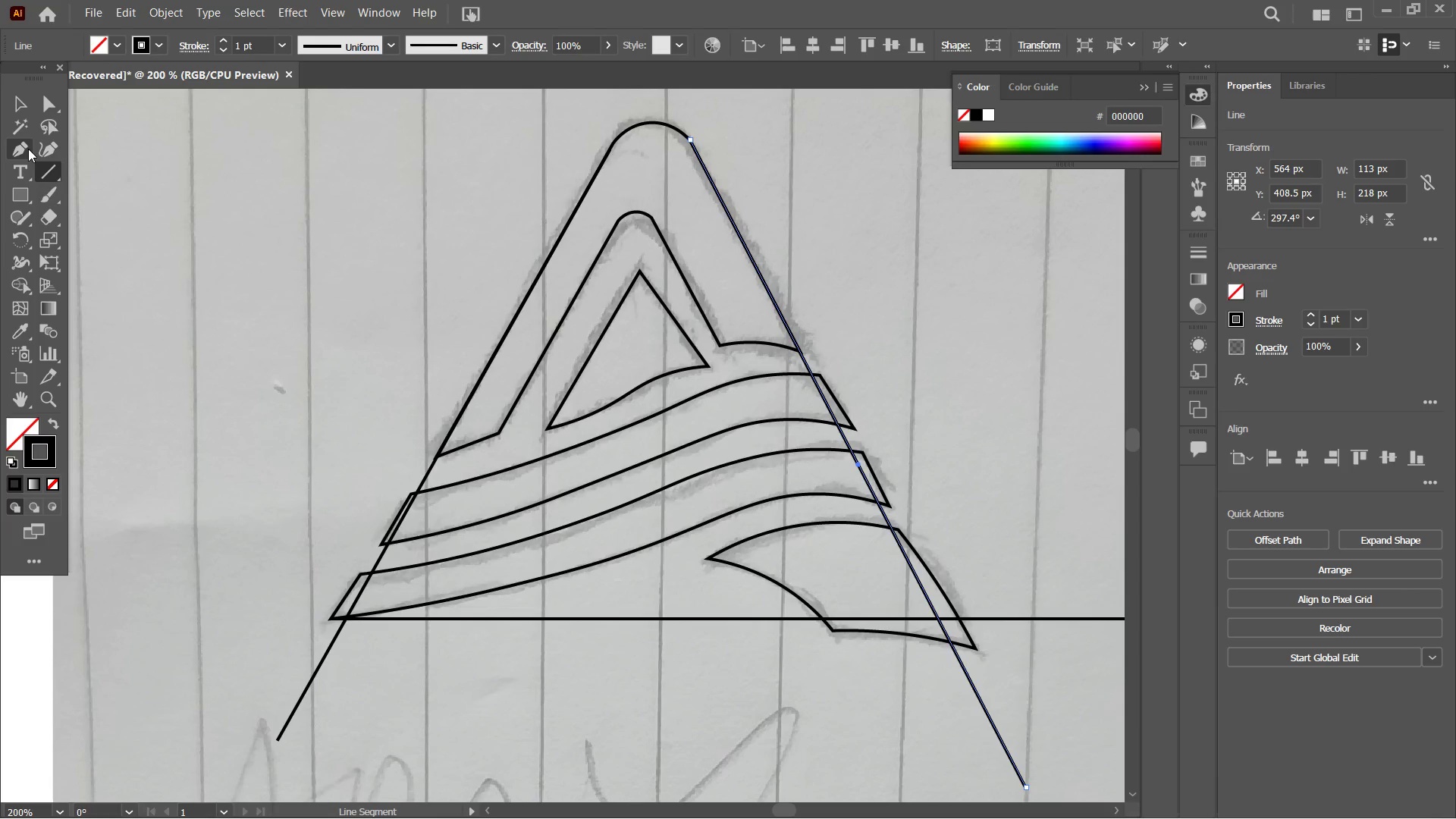 
left_click([28, 149])
 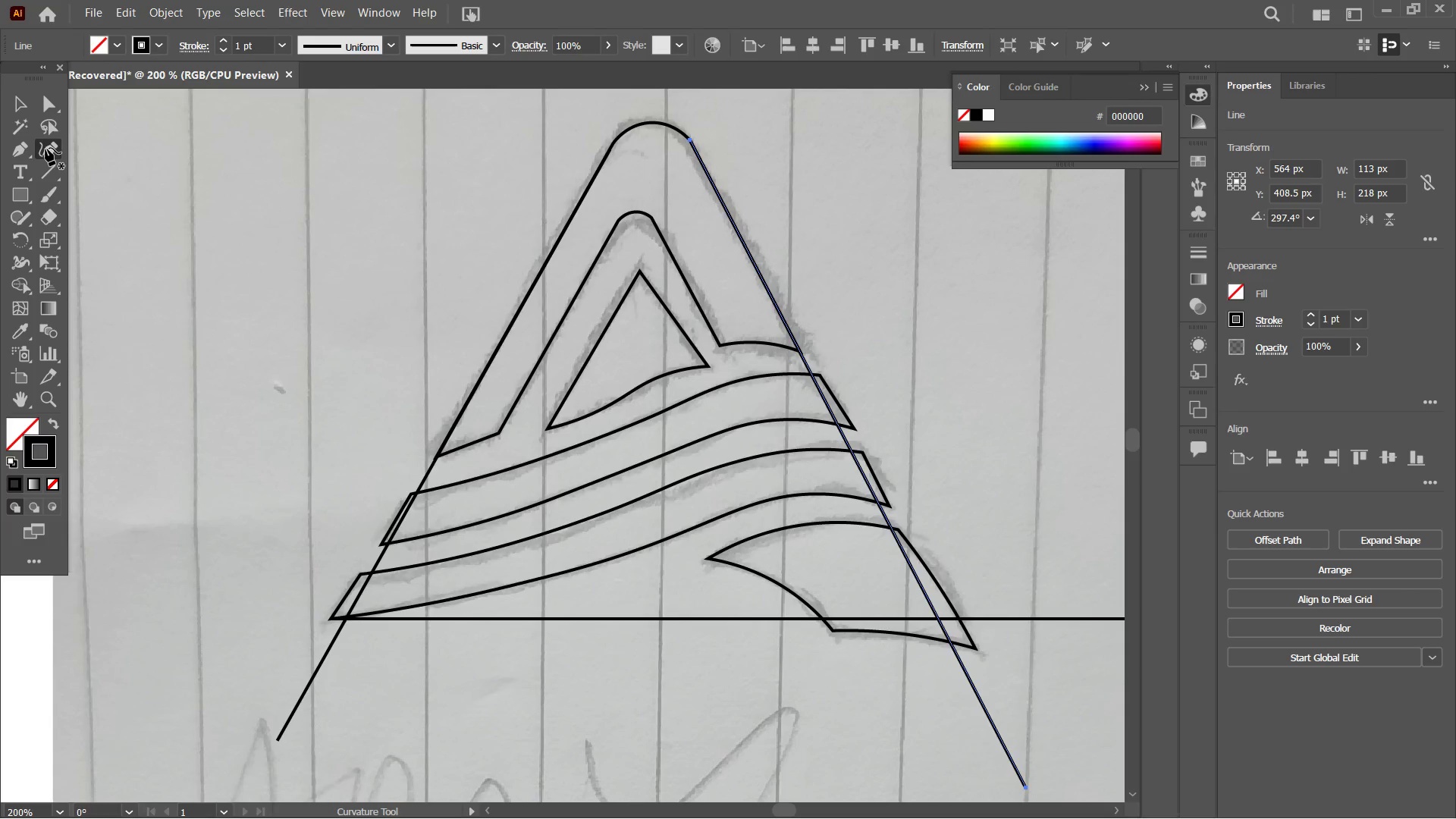 
double_click([46, 148])
 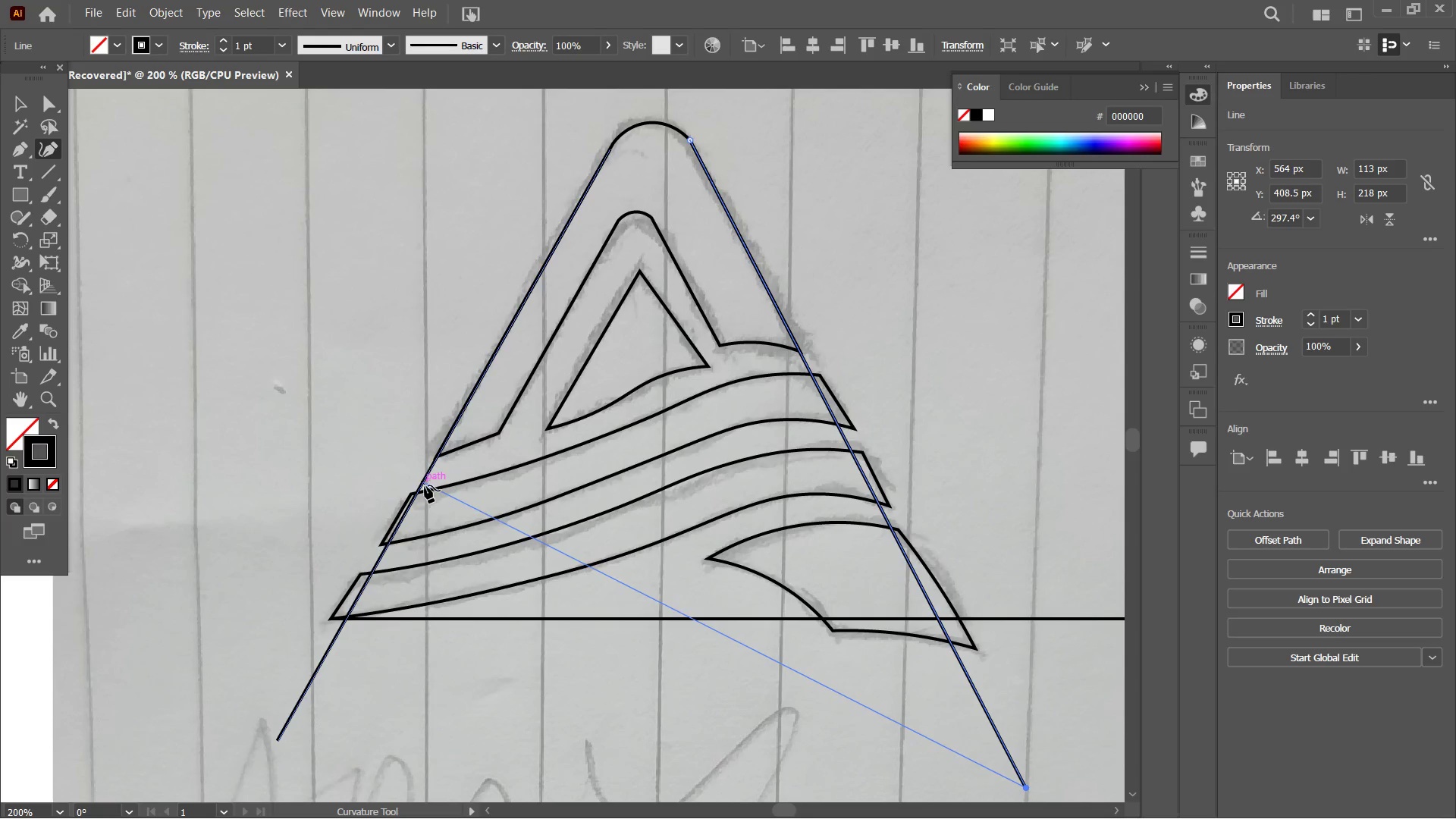 
left_click([425, 488])
 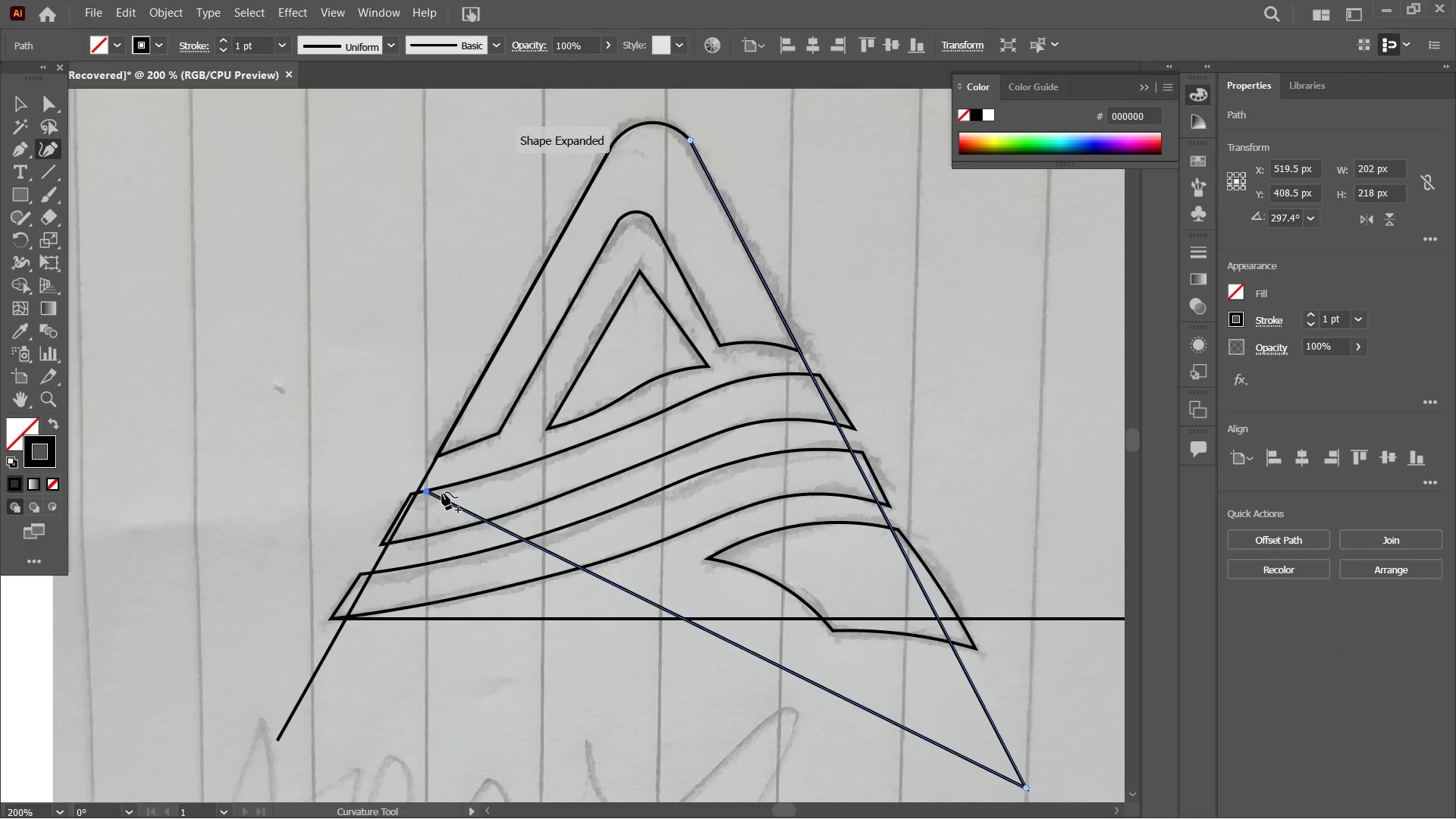 
key(Control+Z)
 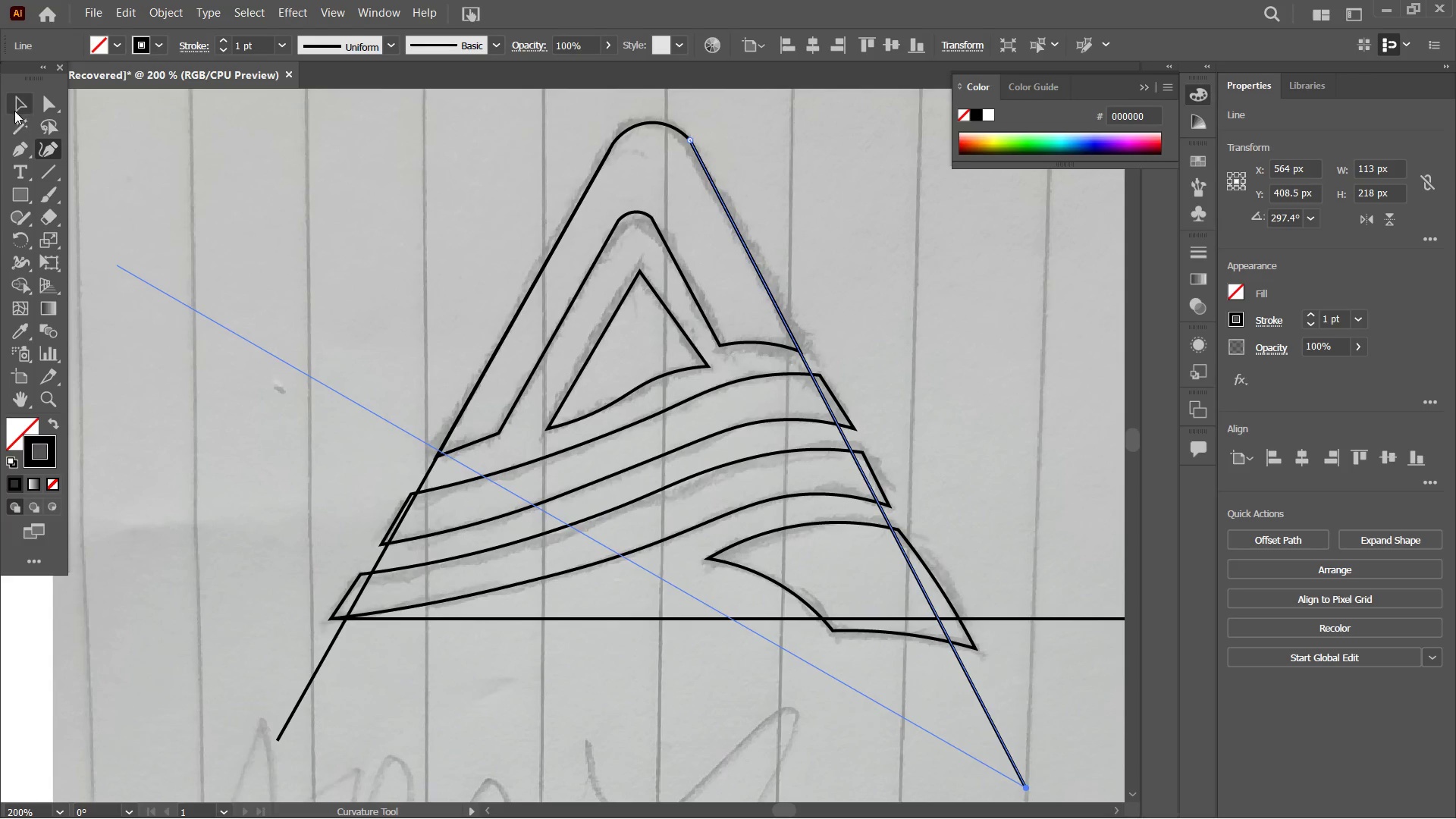 
left_click([14, 108])
 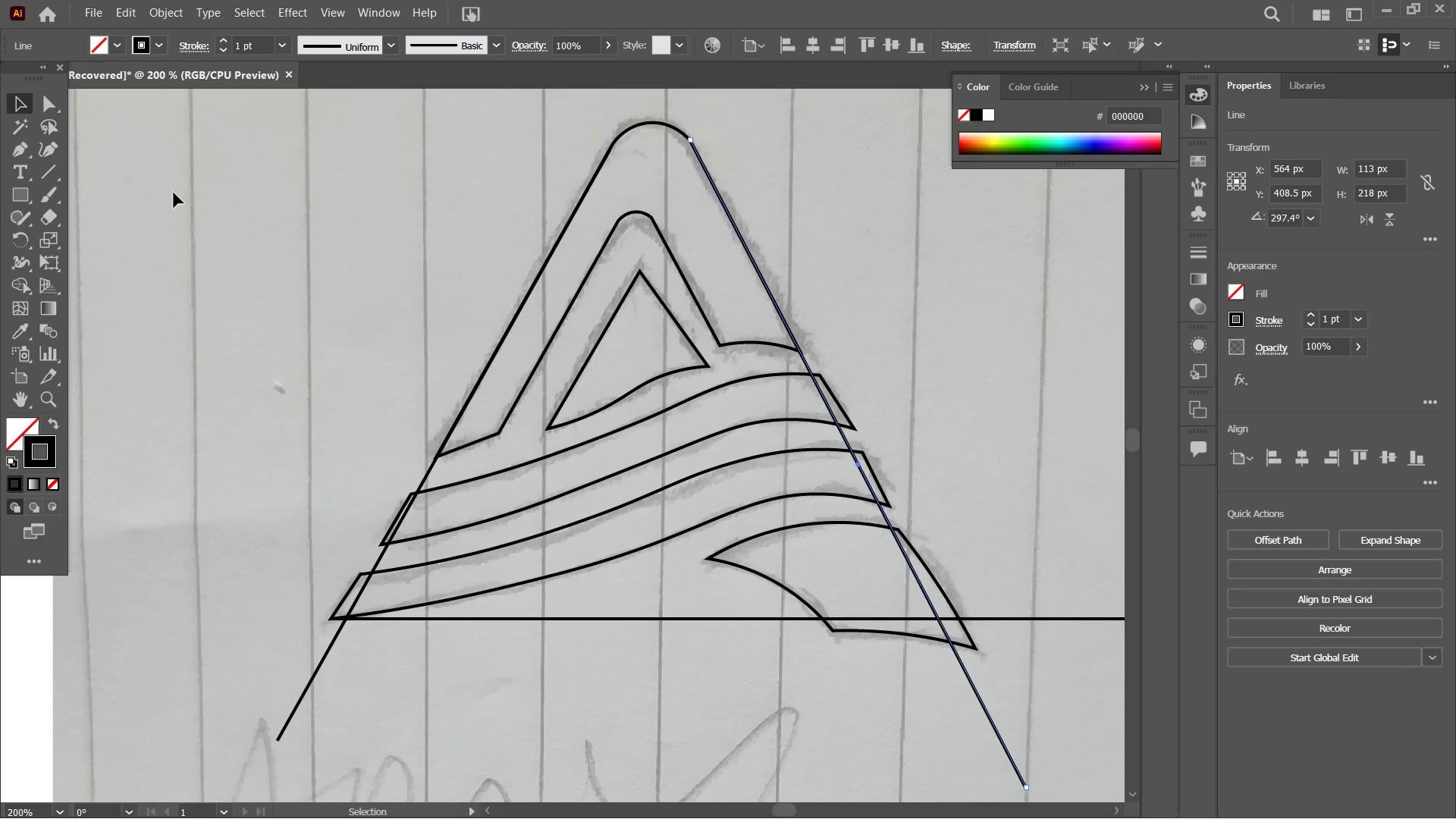 
left_click([184, 196])
 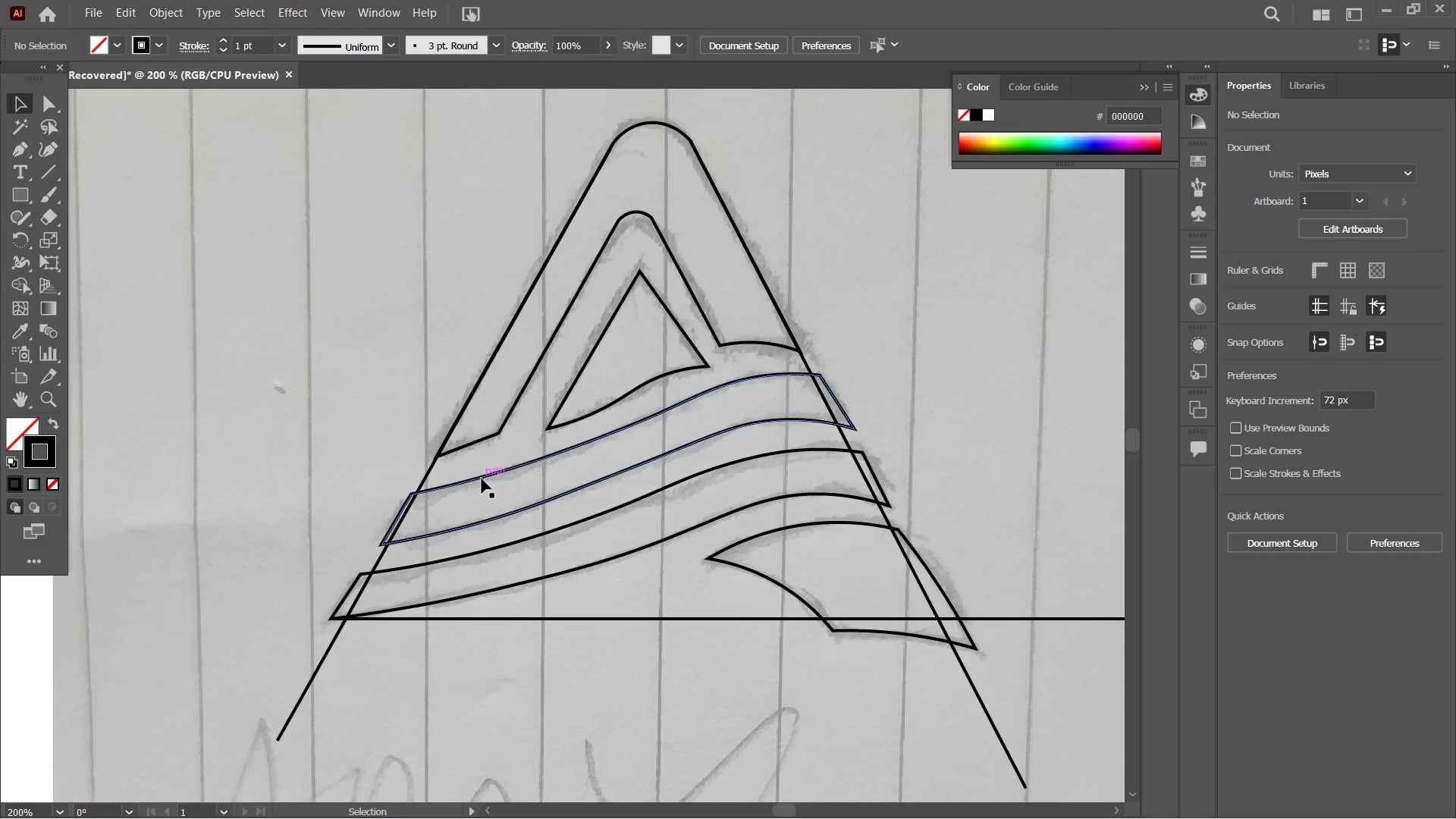 
left_click([476, 478])
 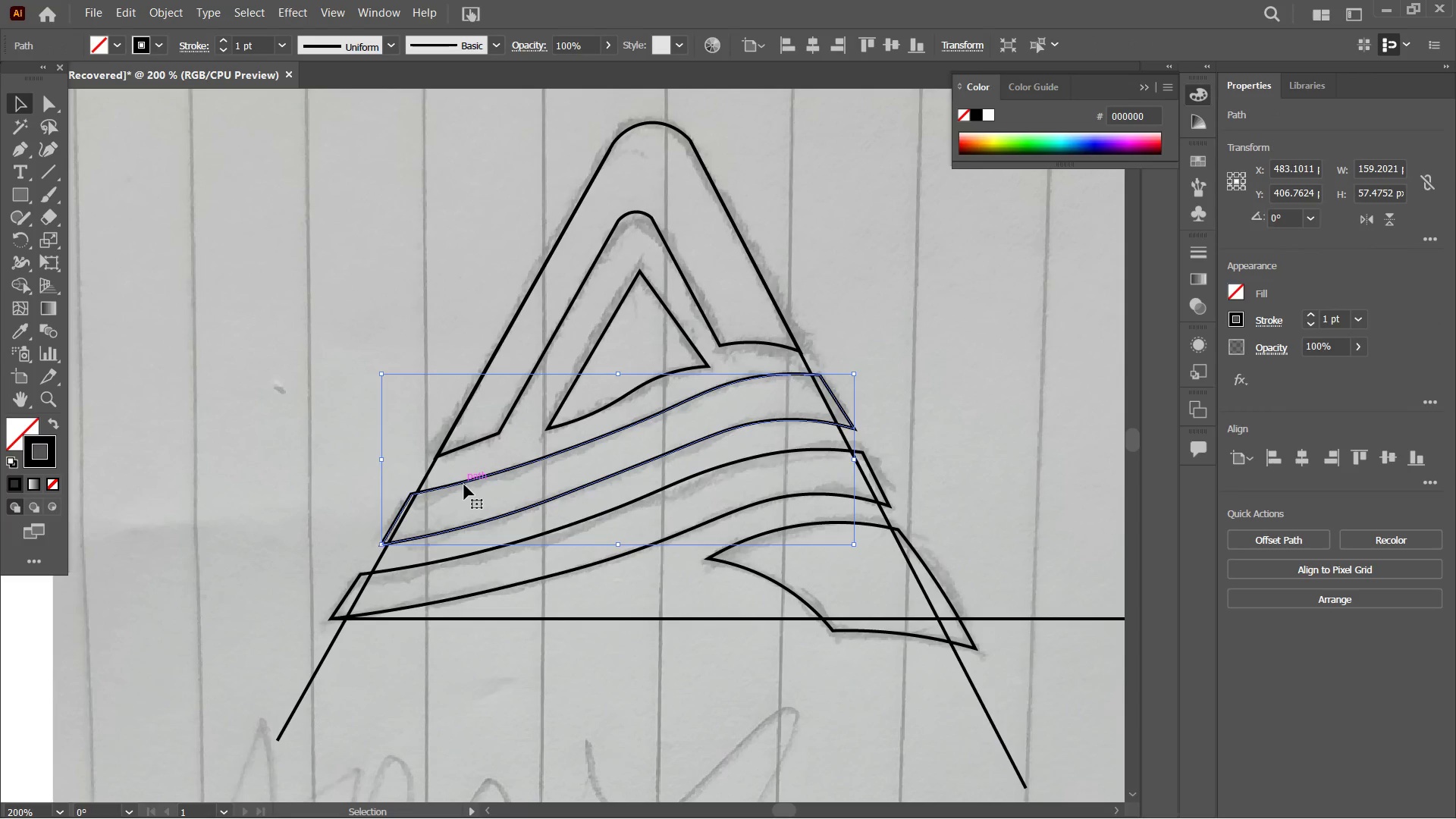 
key(Control+Equal)
 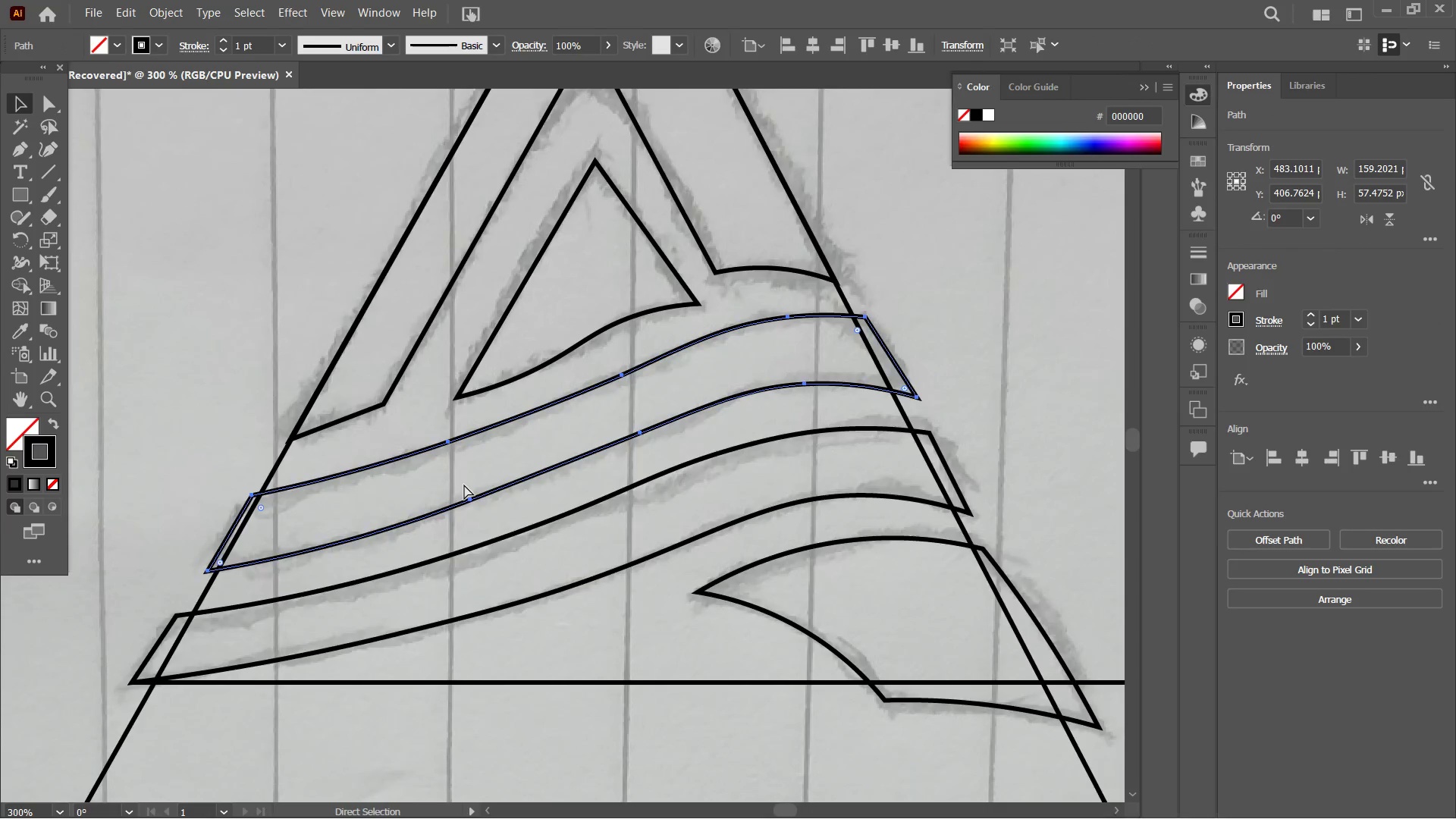 
key(Control+Equal)
 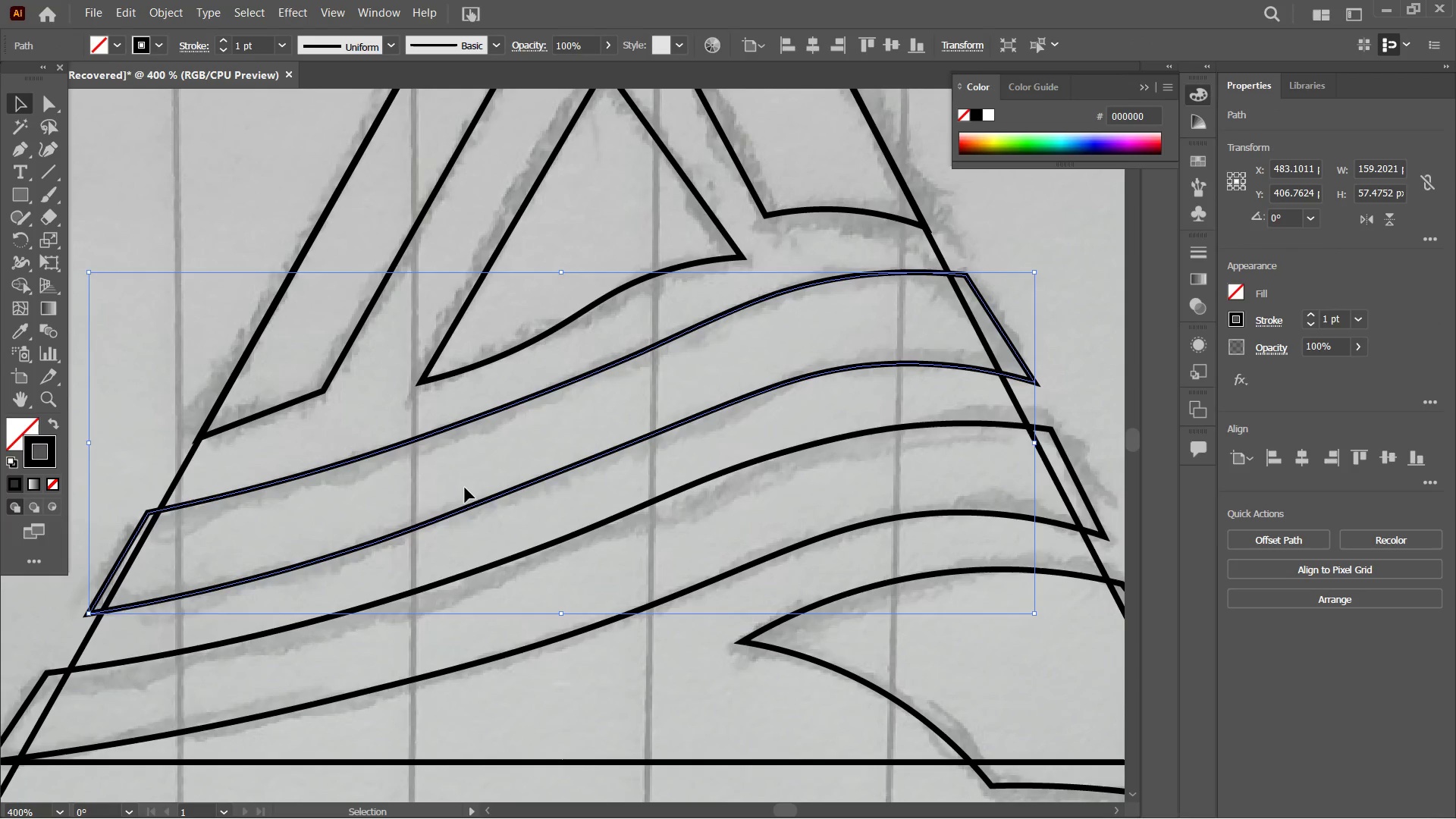 
hold_key(key=Space, duration=1.28)
 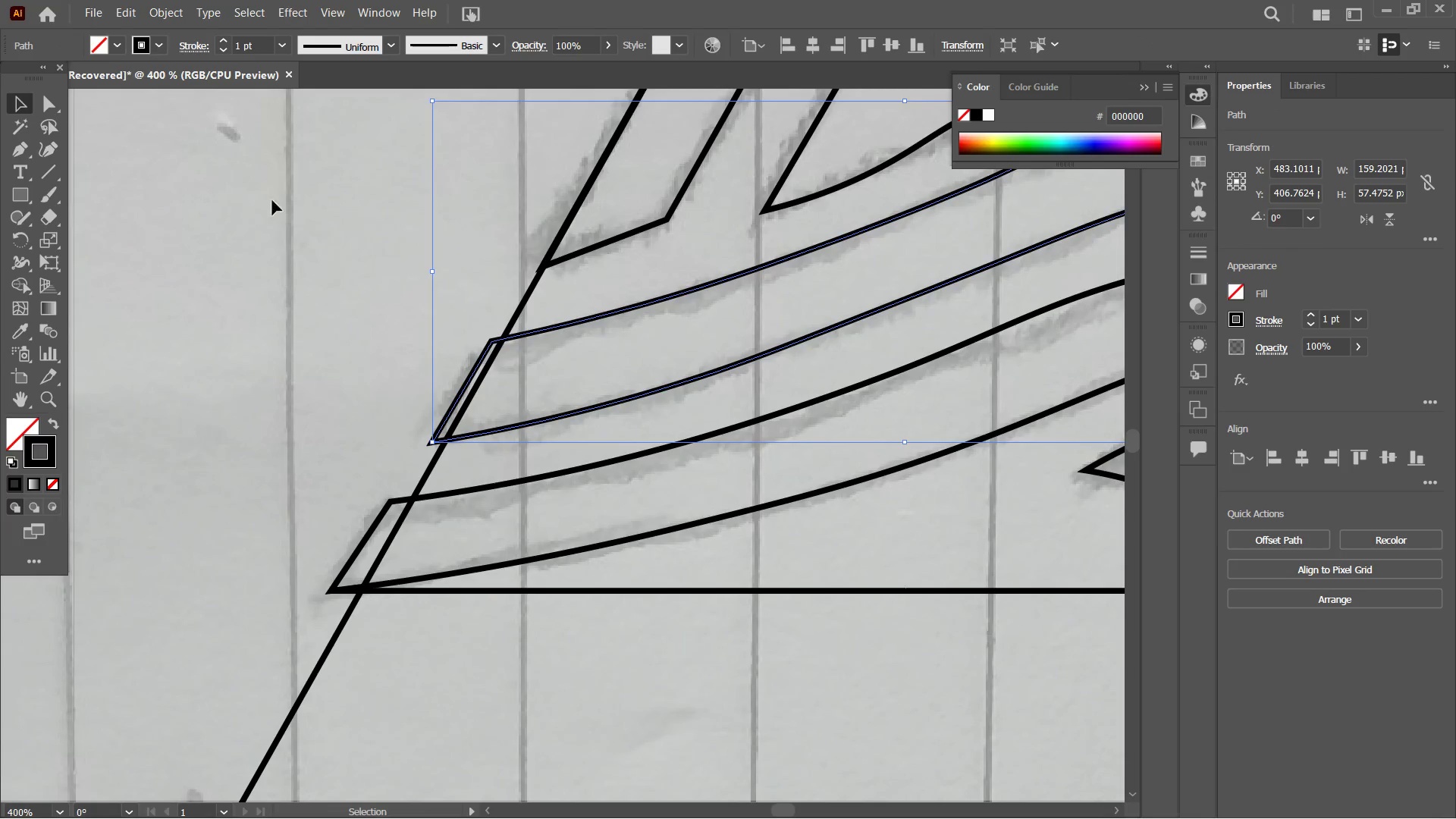 
left_click_drag(start_coordinate=[390, 460], to_coordinate=[734, 287])
 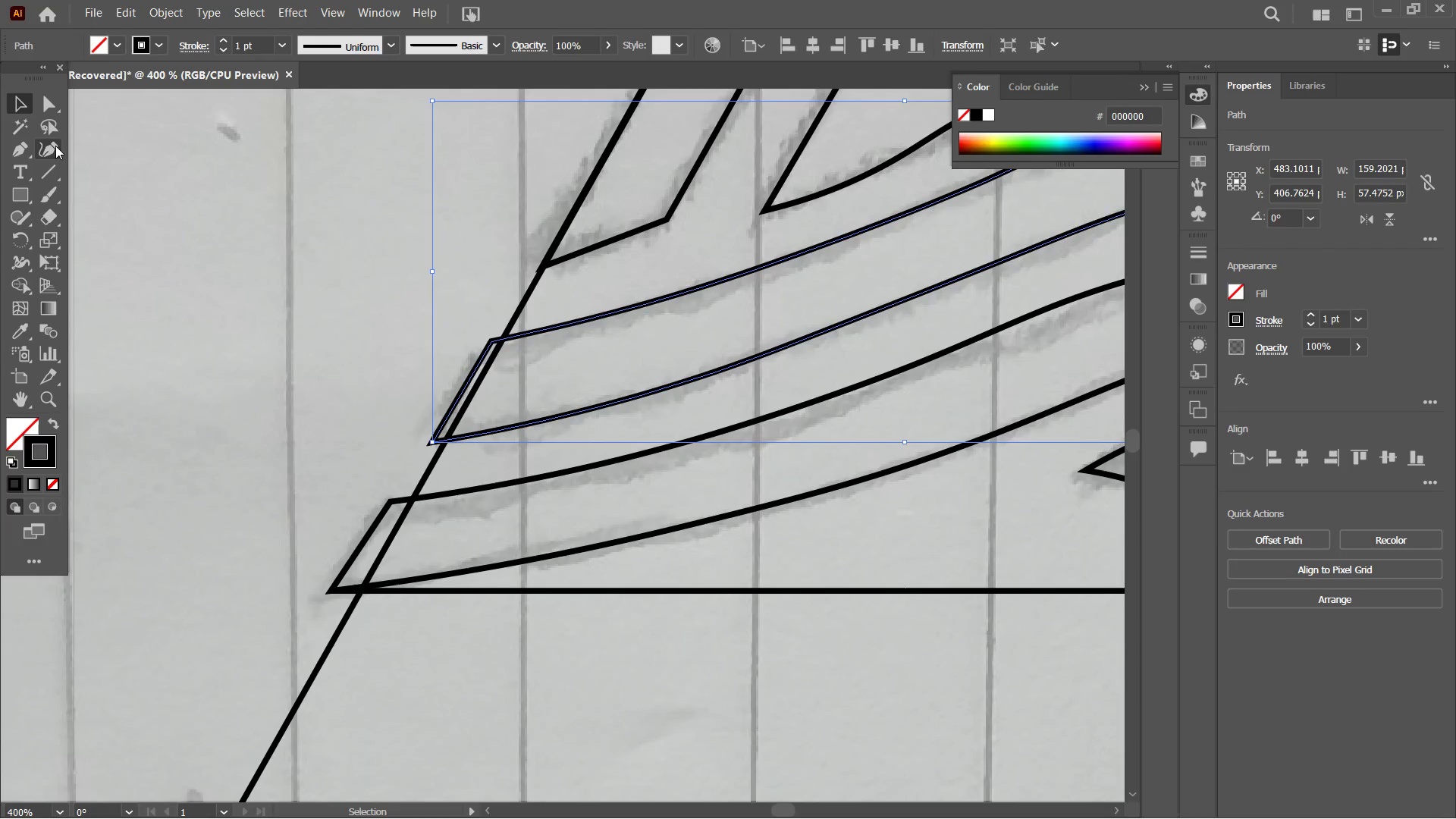 
left_click([53, 146])
 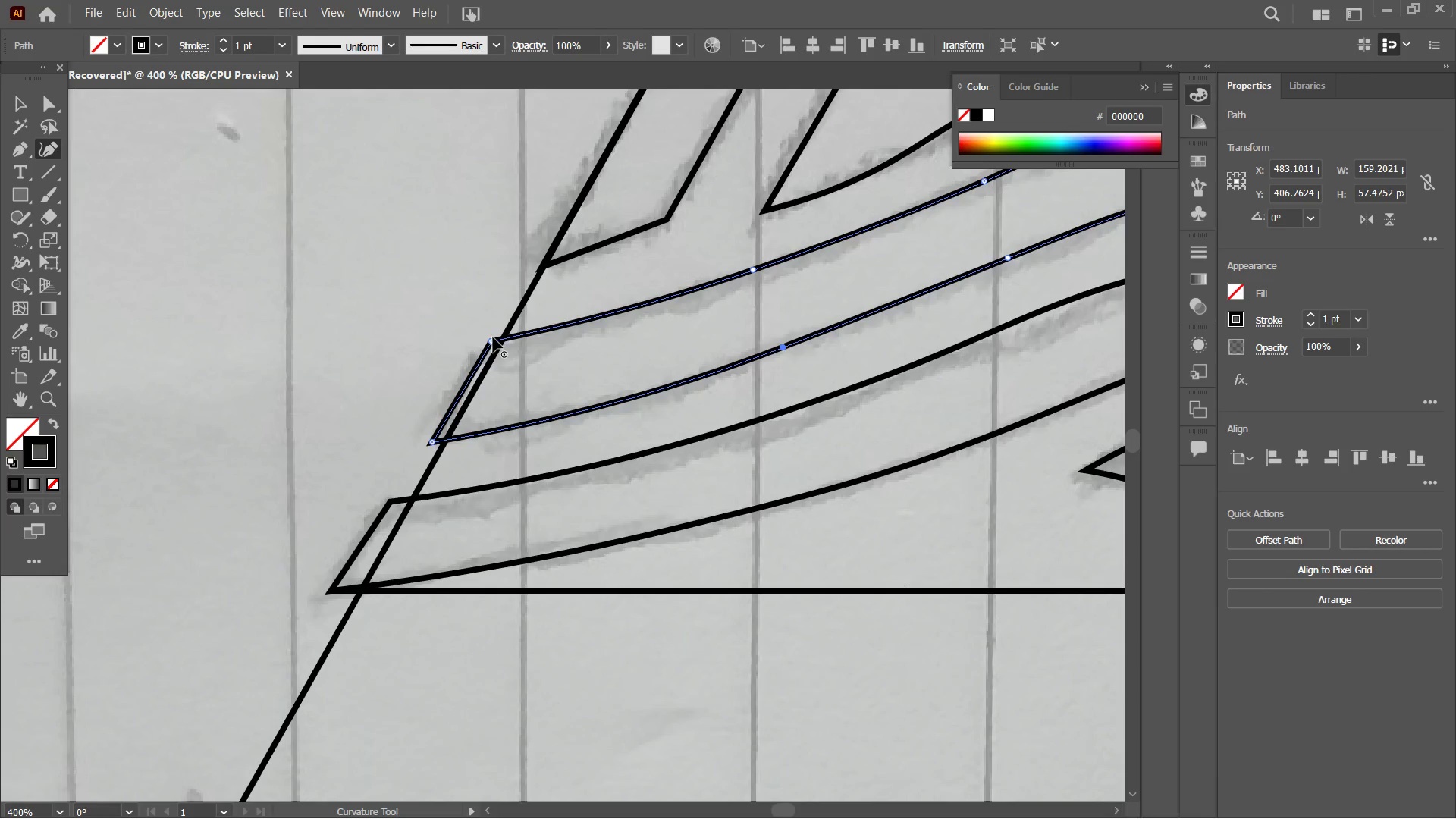 
left_click_drag(start_coordinate=[492, 340], to_coordinate=[501, 342])
 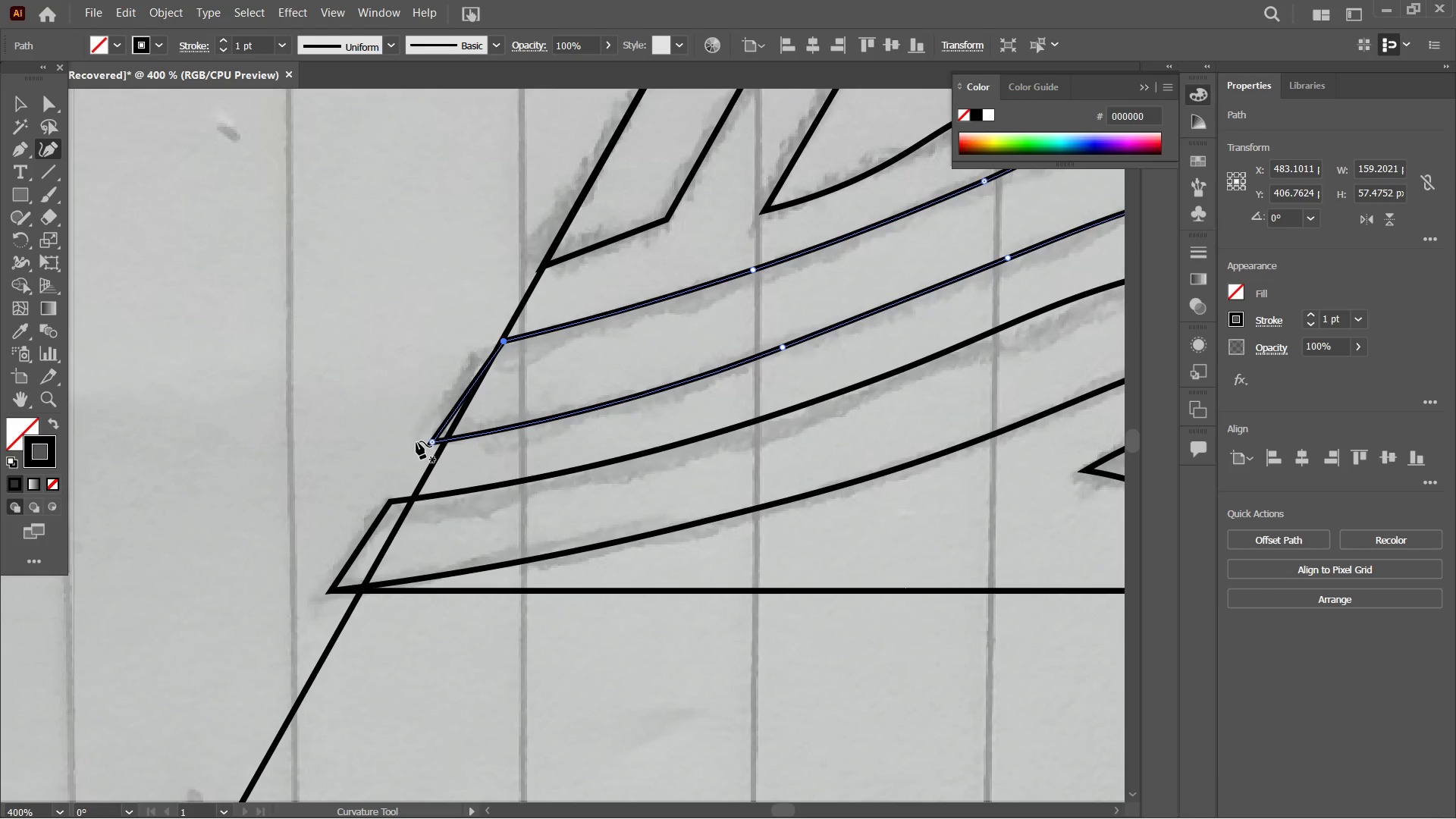 
left_click_drag(start_coordinate=[431, 441], to_coordinate=[444, 441])
 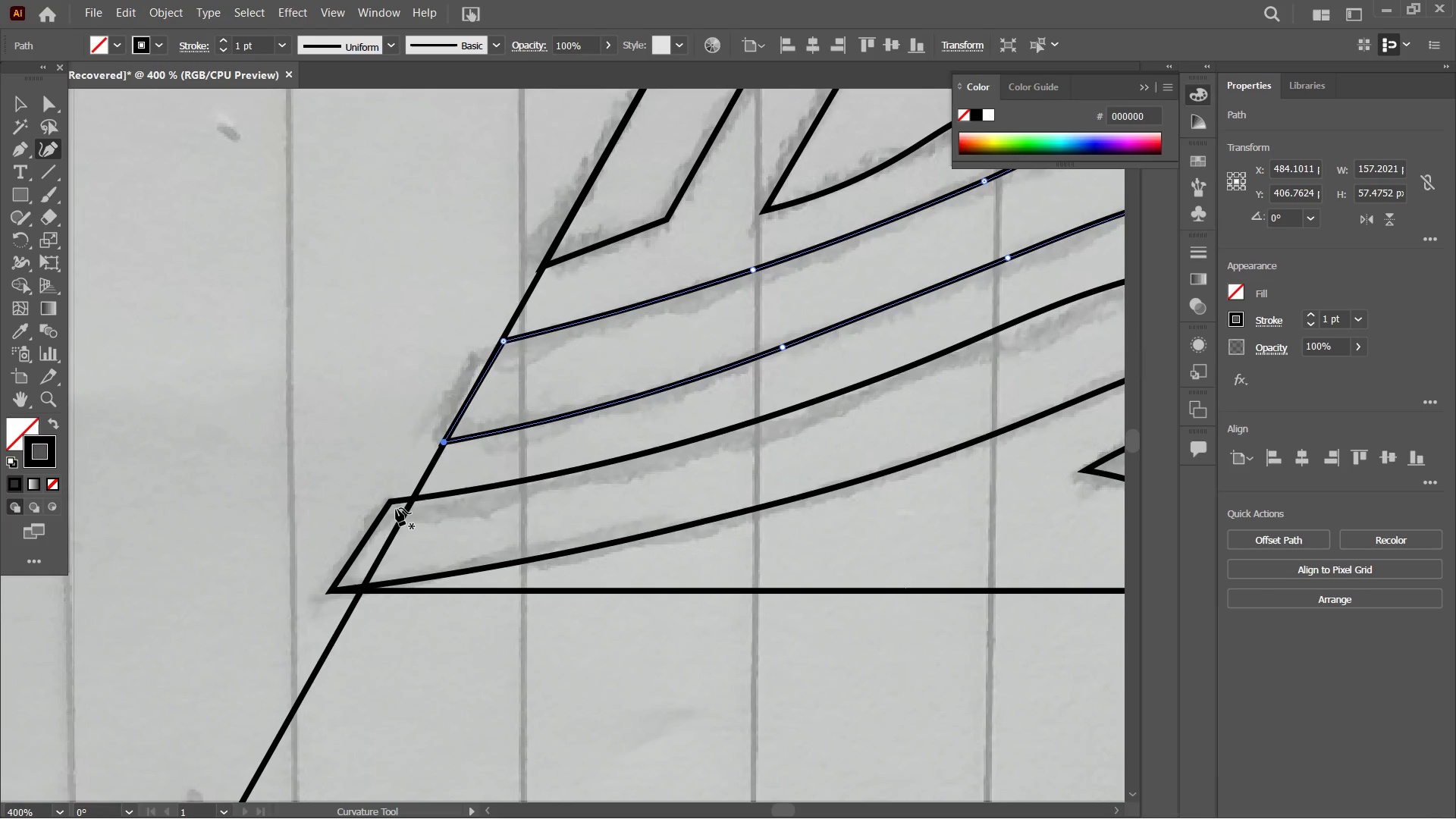 
left_click([396, 502])
 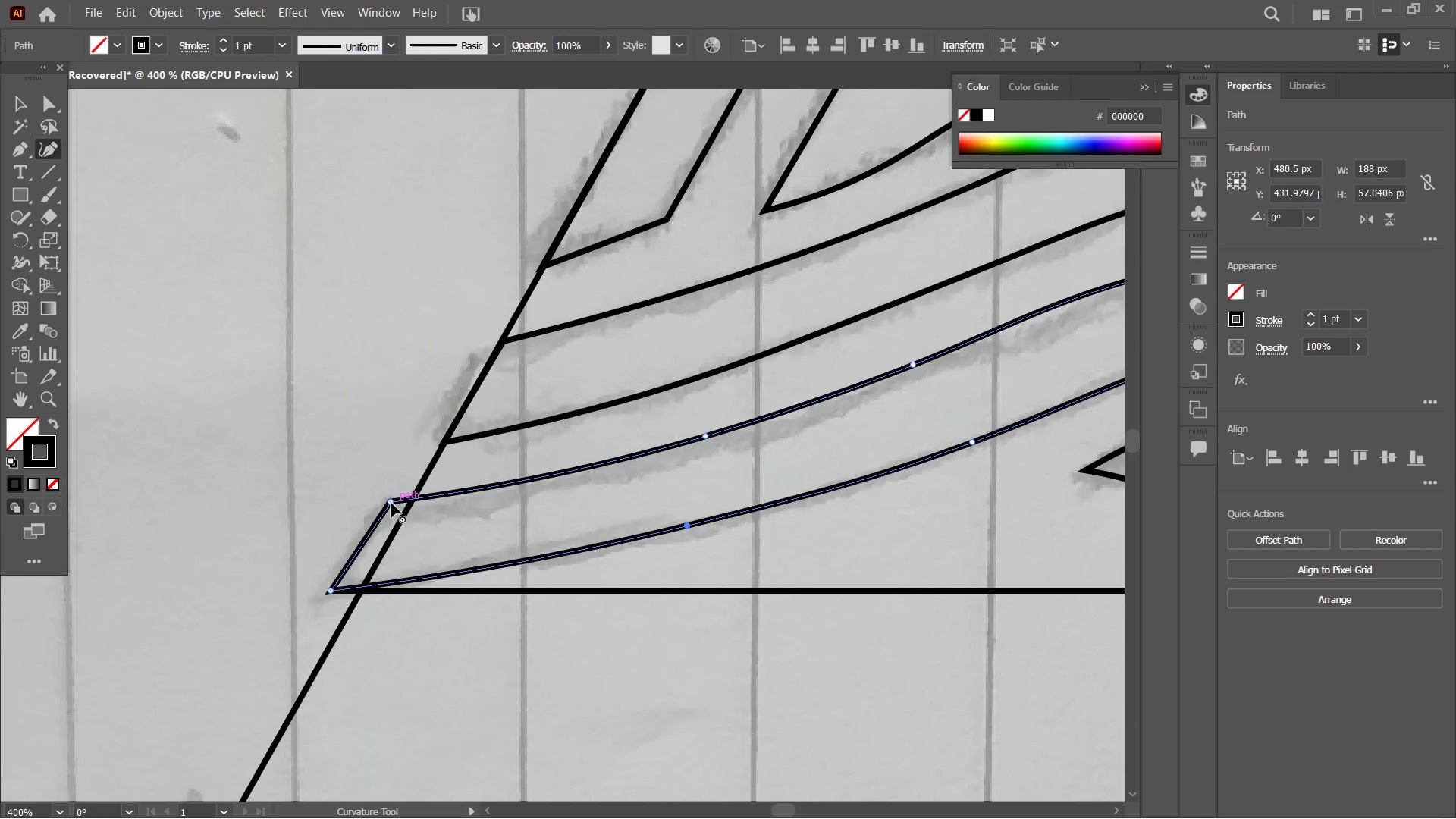 
left_click_drag(start_coordinate=[391, 504], to_coordinate=[413, 498])
 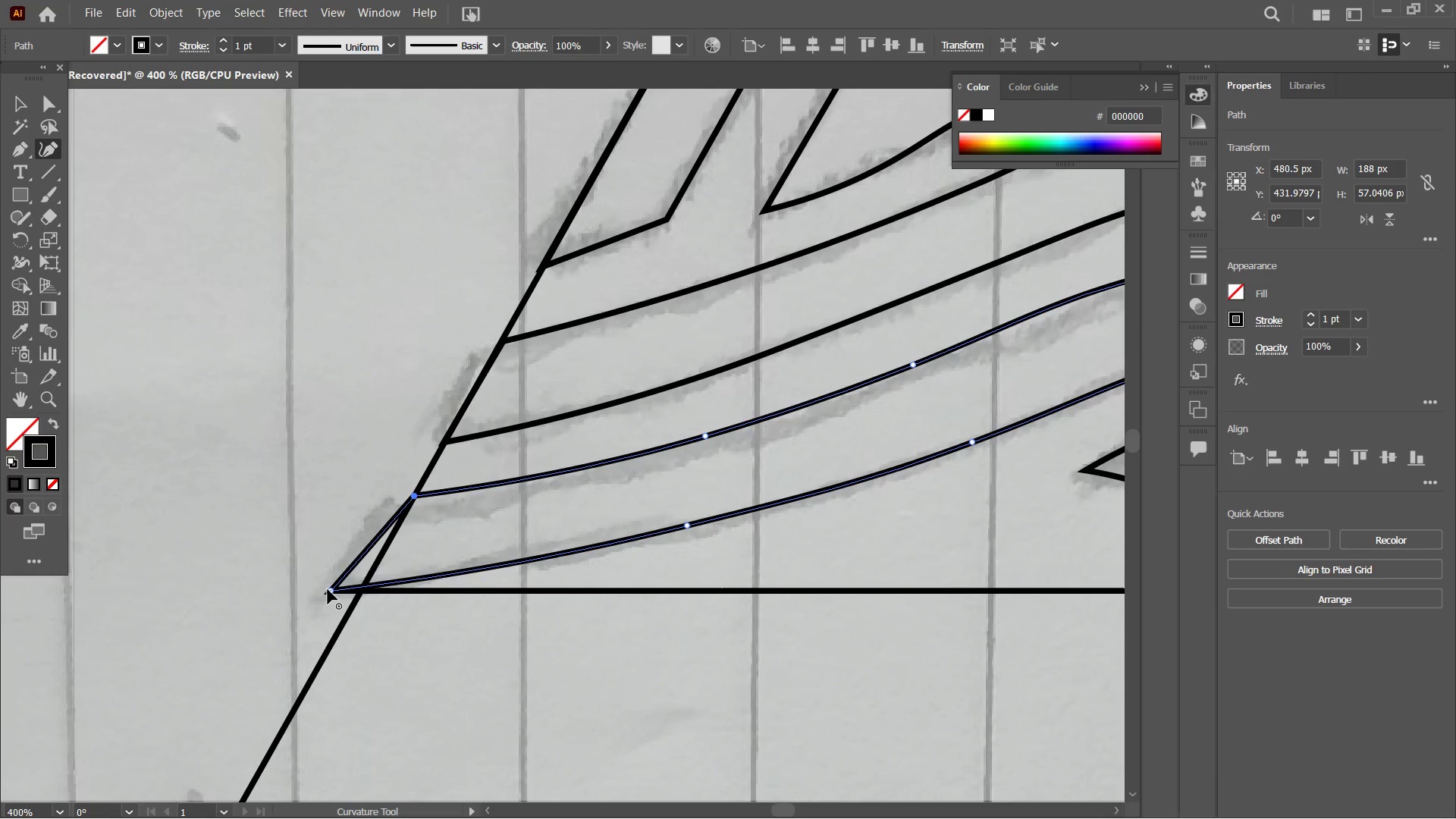 
left_click_drag(start_coordinate=[328, 589], to_coordinate=[364, 588])
 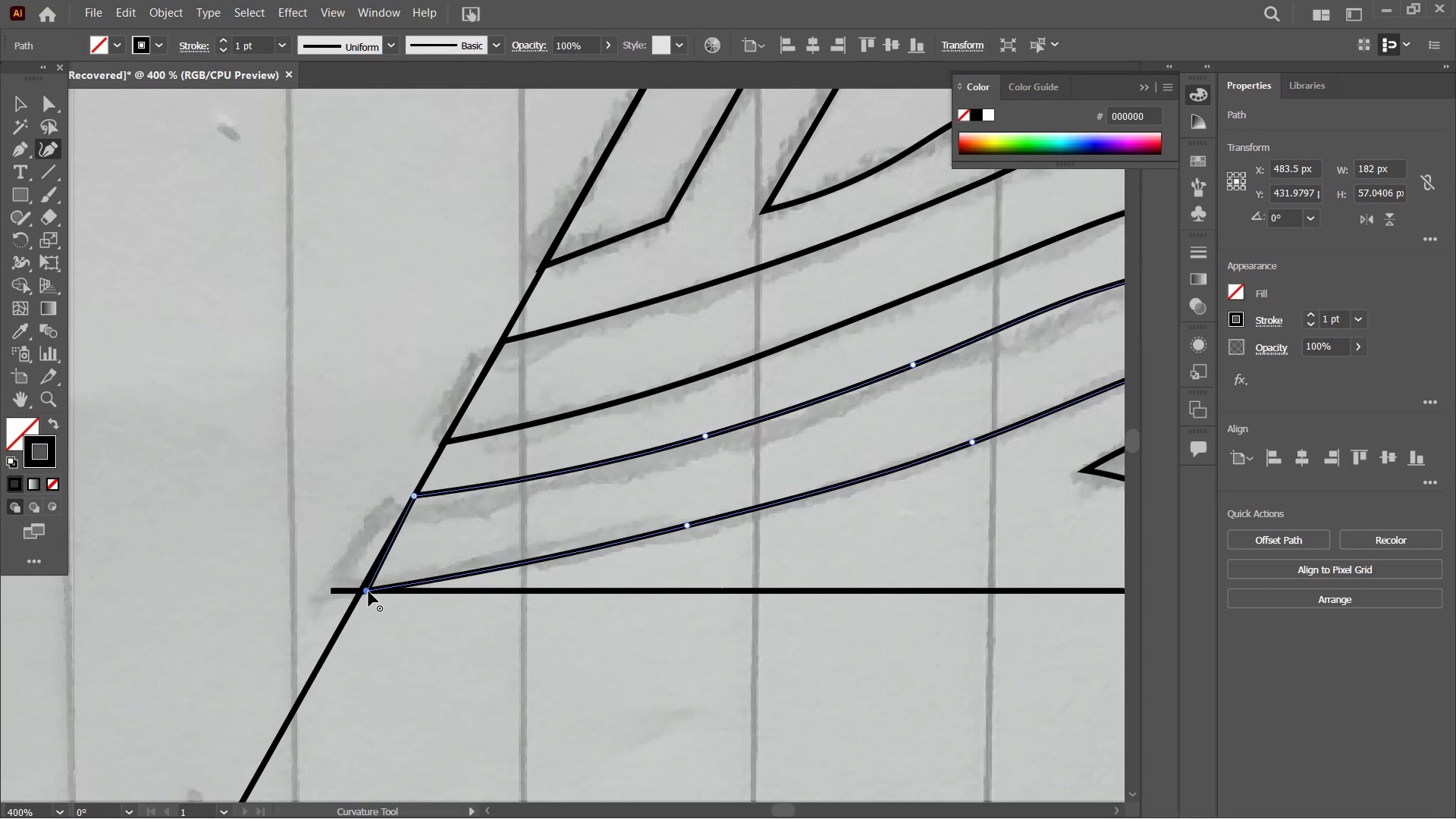 
left_click_drag(start_coordinate=[369, 592], to_coordinate=[362, 592])
 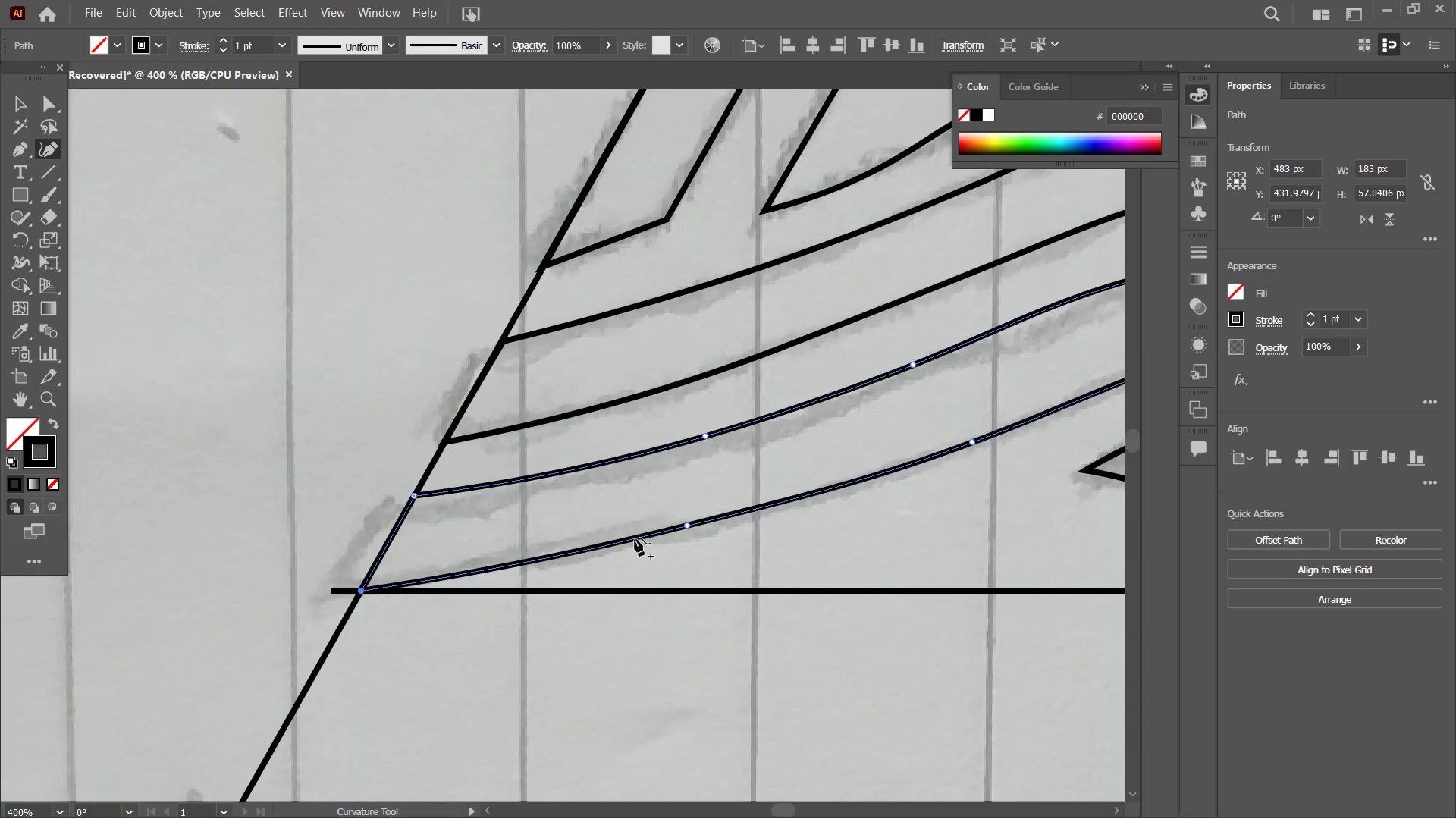 
hold_key(key=Space, duration=1.44)
 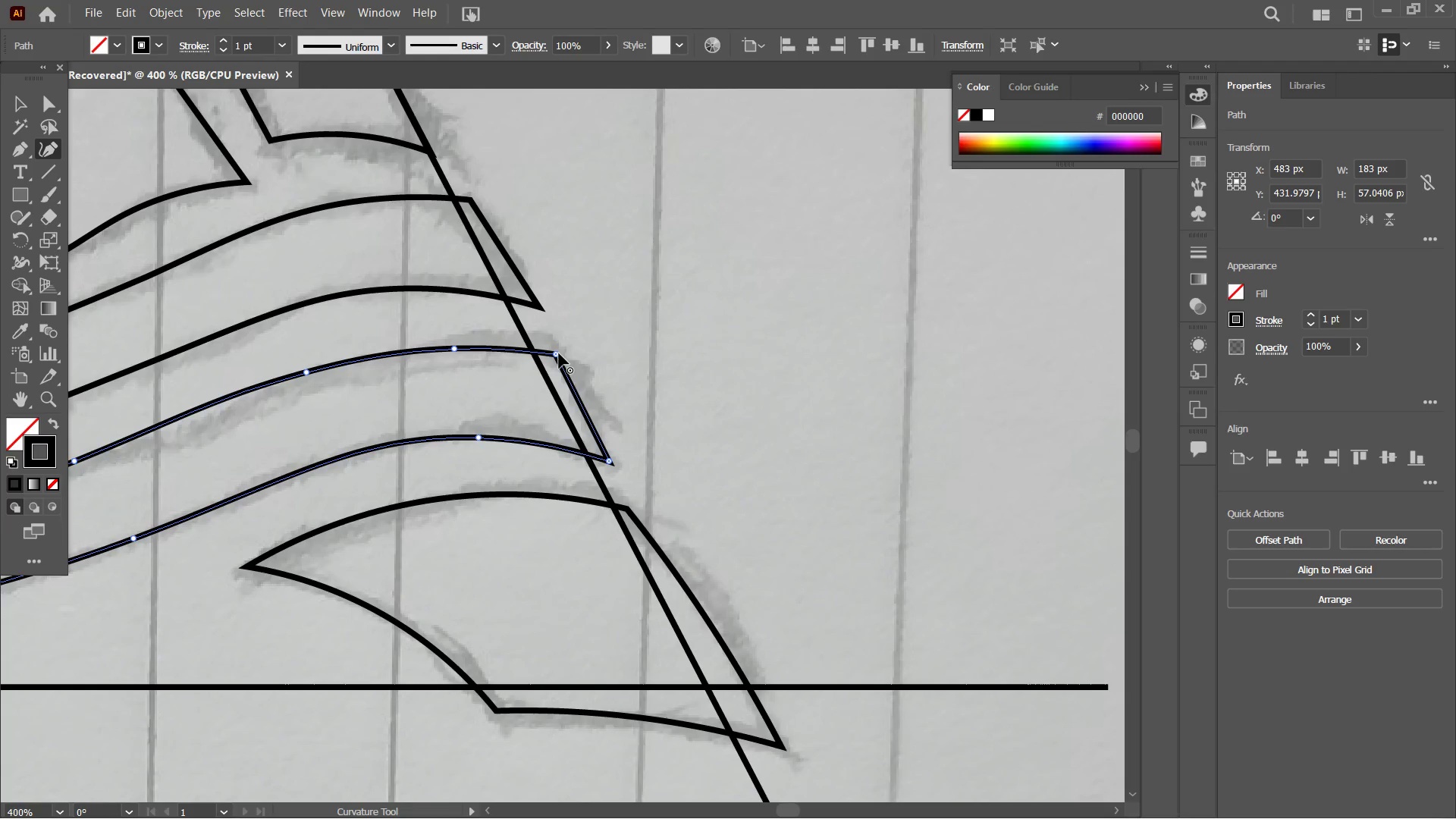 
left_click_drag(start_coordinate=[742, 544], to_coordinate=[0, 624])
 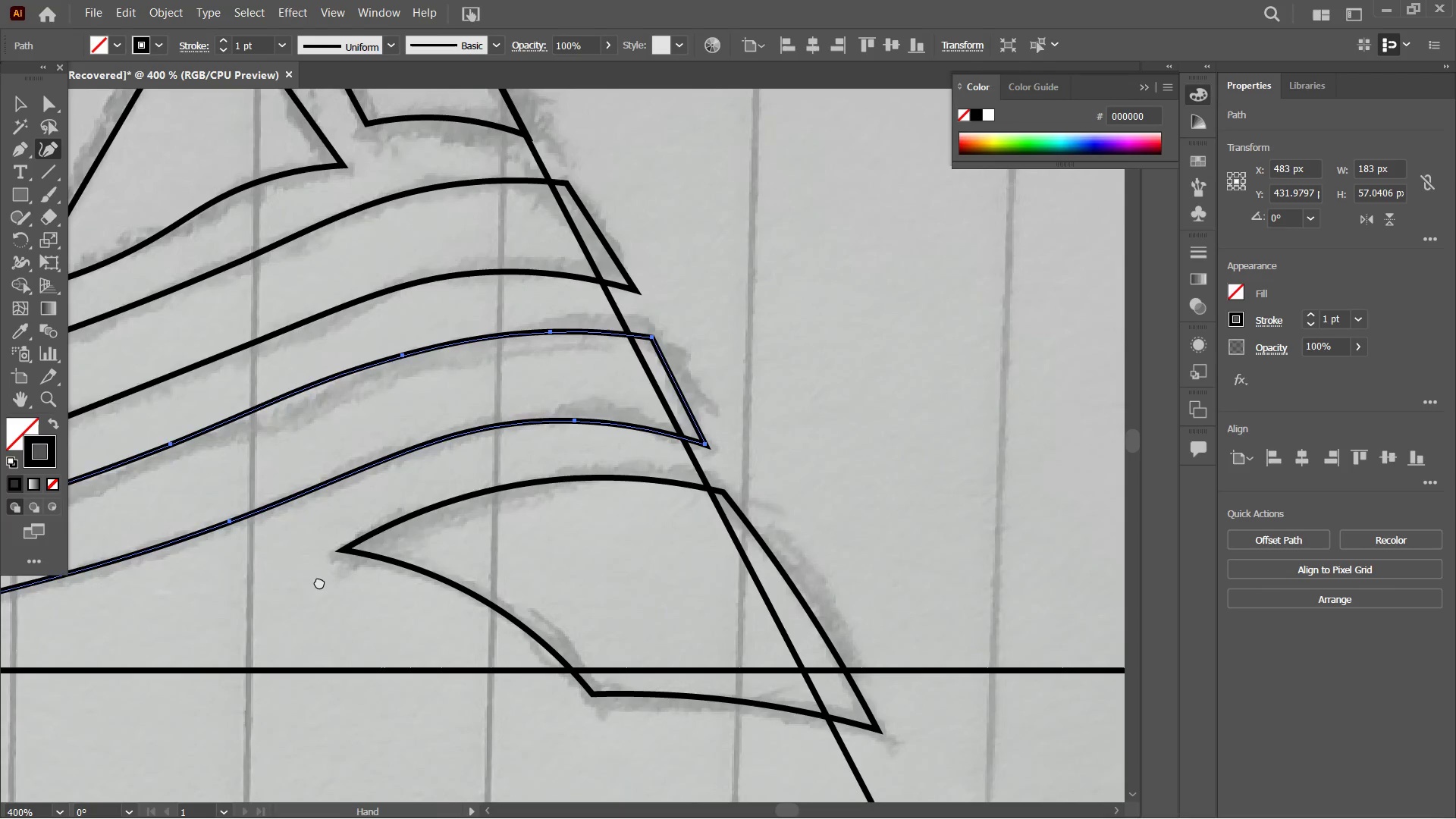 
left_click_drag(start_coordinate=[335, 582], to_coordinate=[238, 598])
 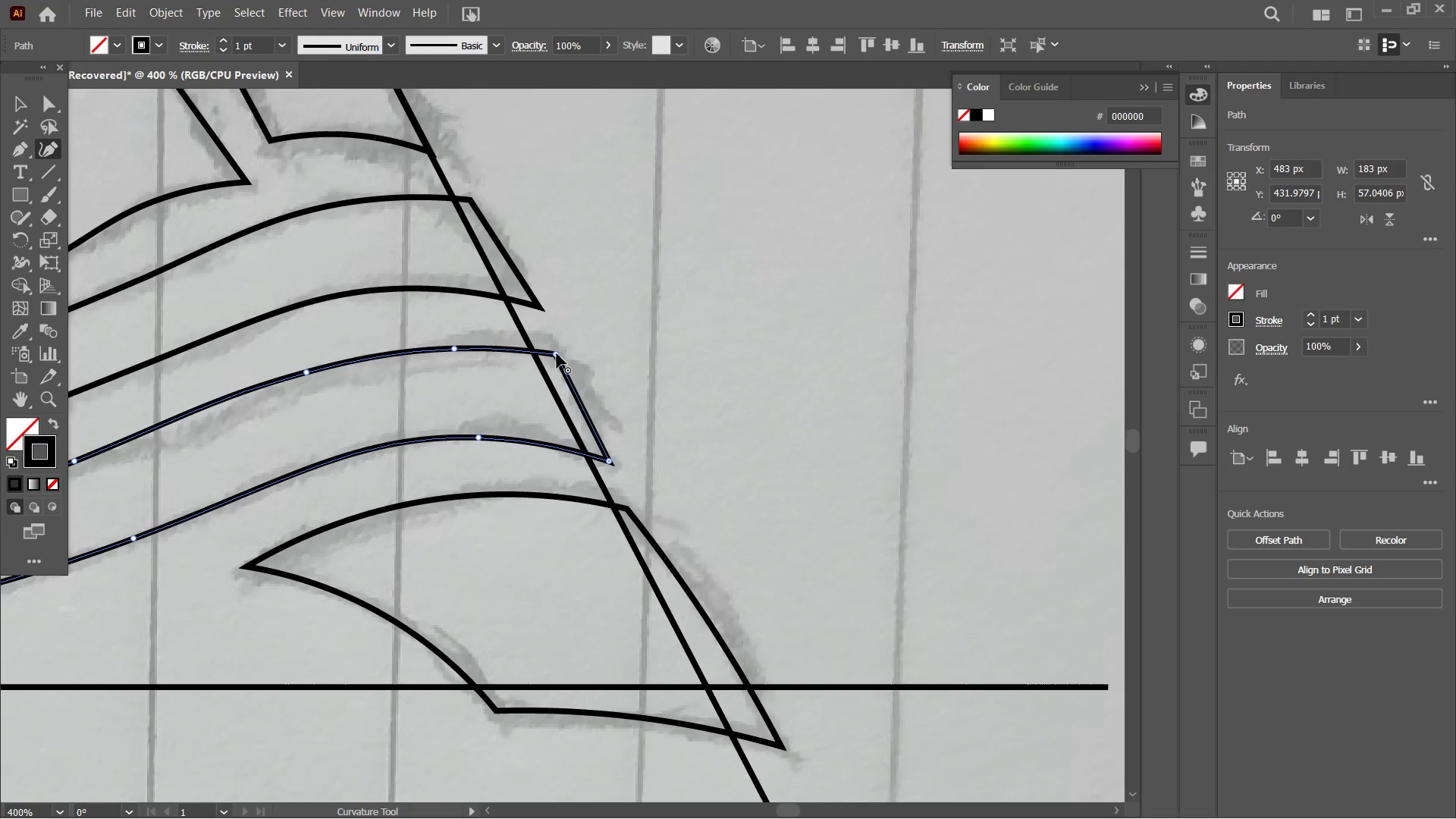 
left_click_drag(start_coordinate=[557, 353], to_coordinate=[534, 353])
 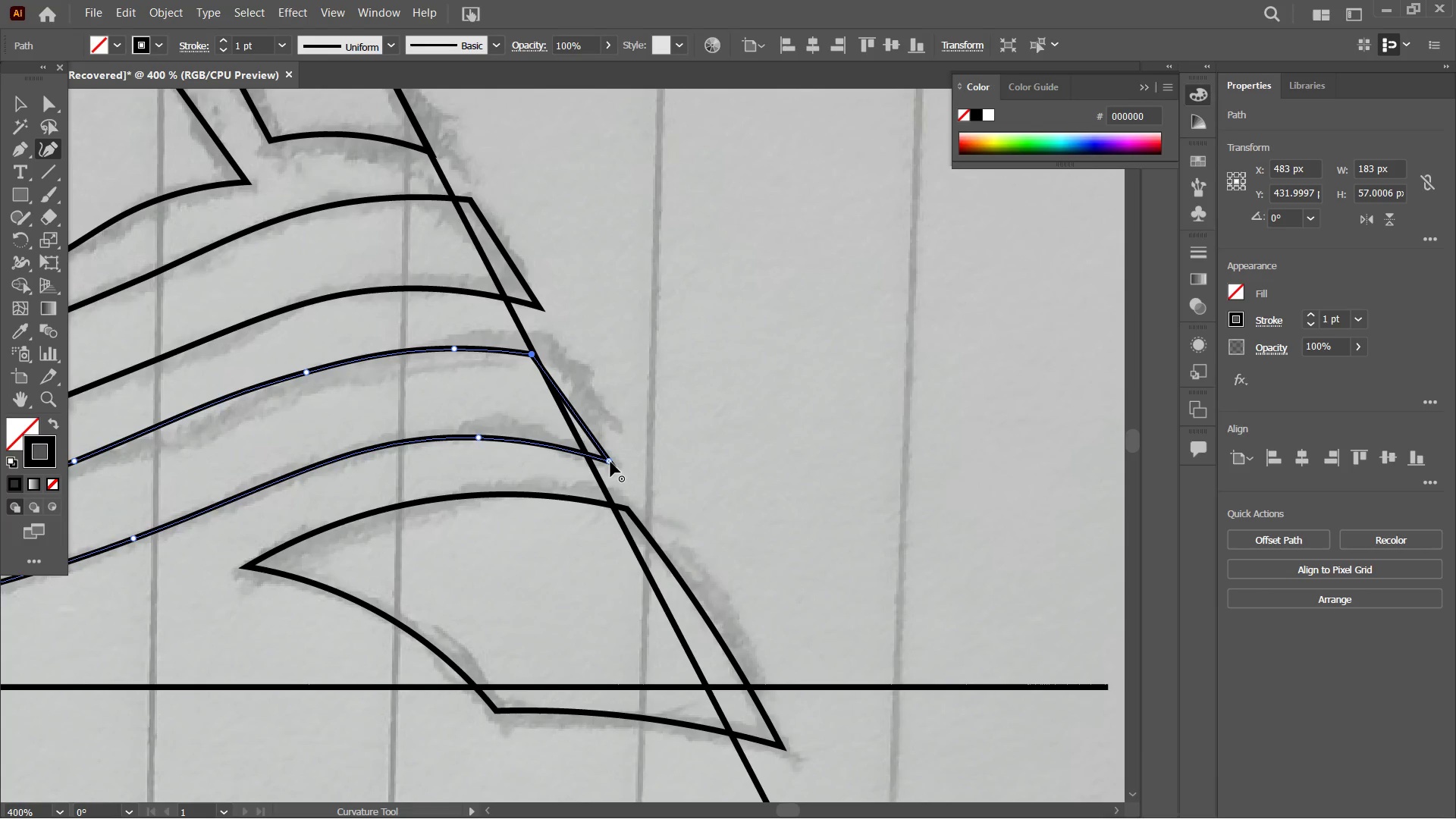 
left_click_drag(start_coordinate=[610, 461], to_coordinate=[587, 455])
 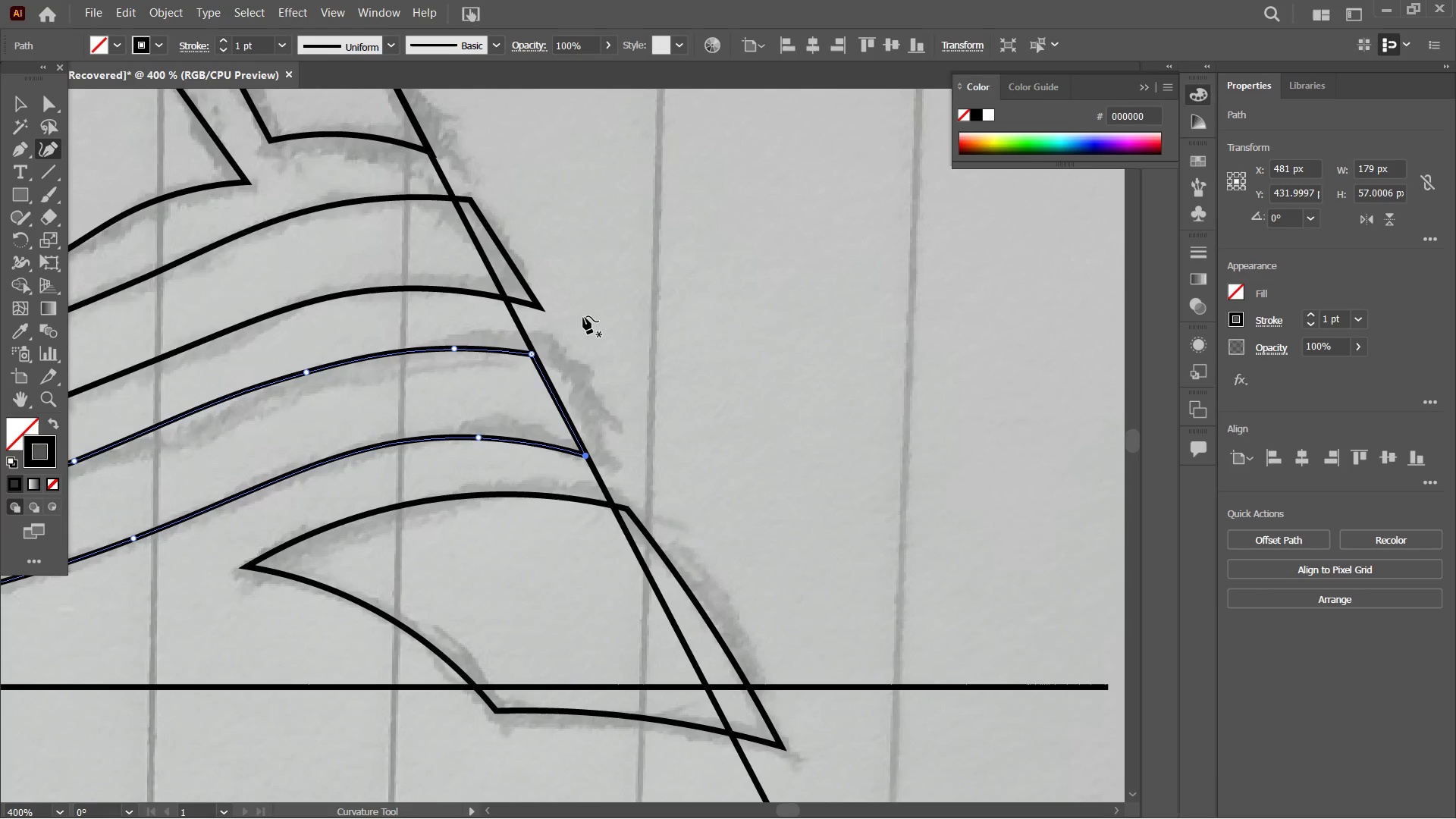 
hold_key(key=Space, duration=0.88)
 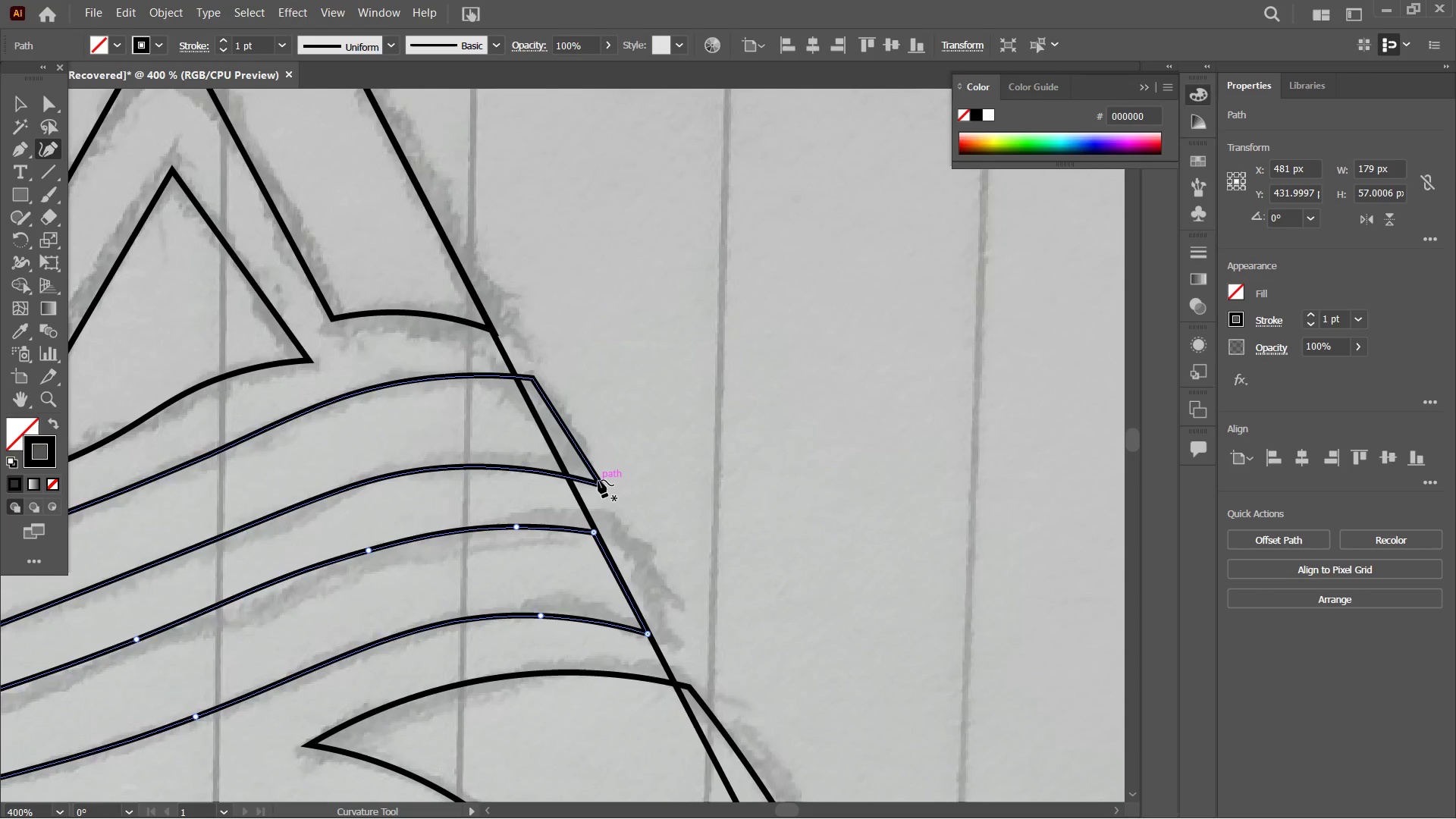 
left_click_drag(start_coordinate=[580, 354], to_coordinate=[642, 529])
 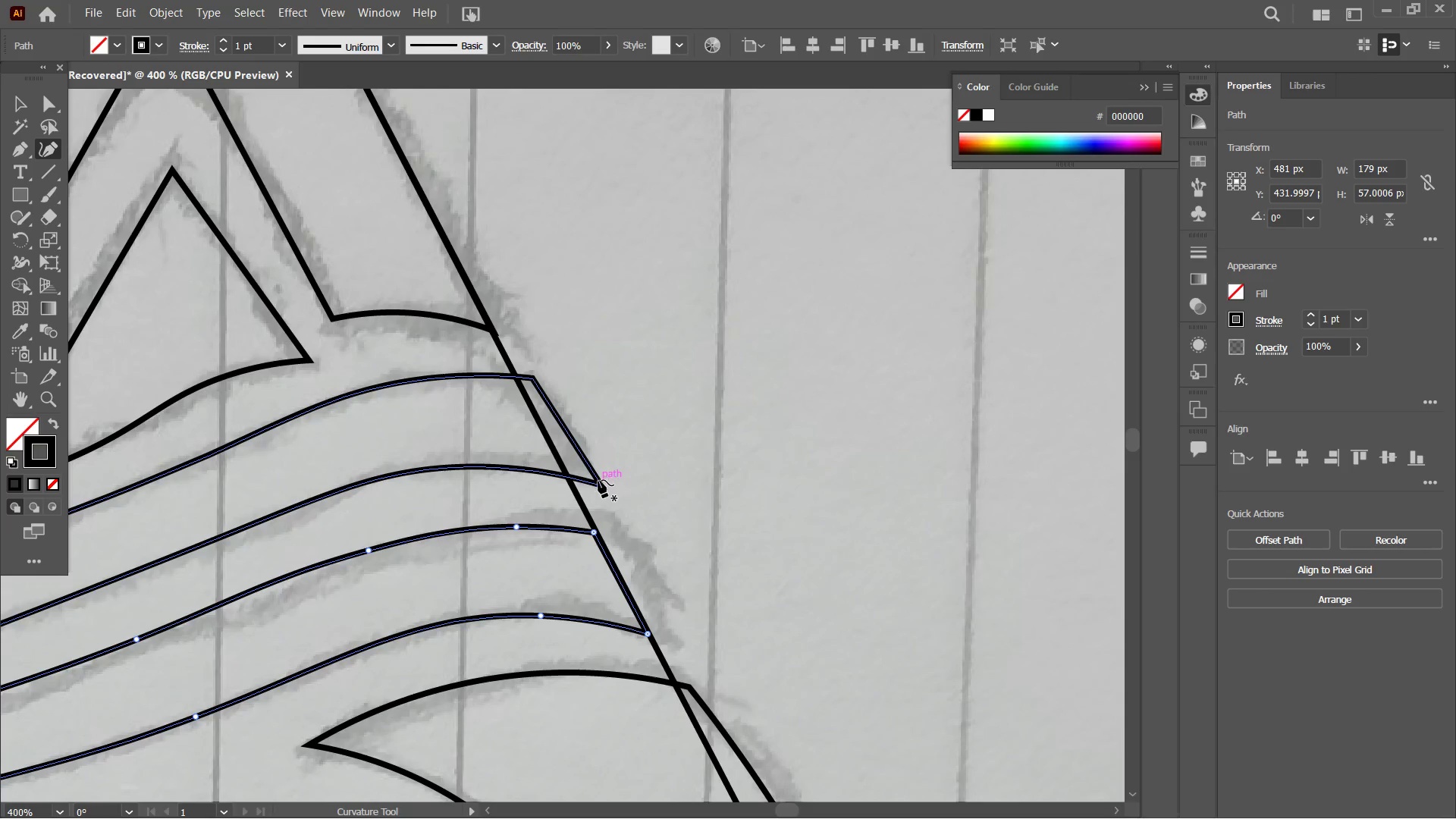 
left_click([598, 480])
 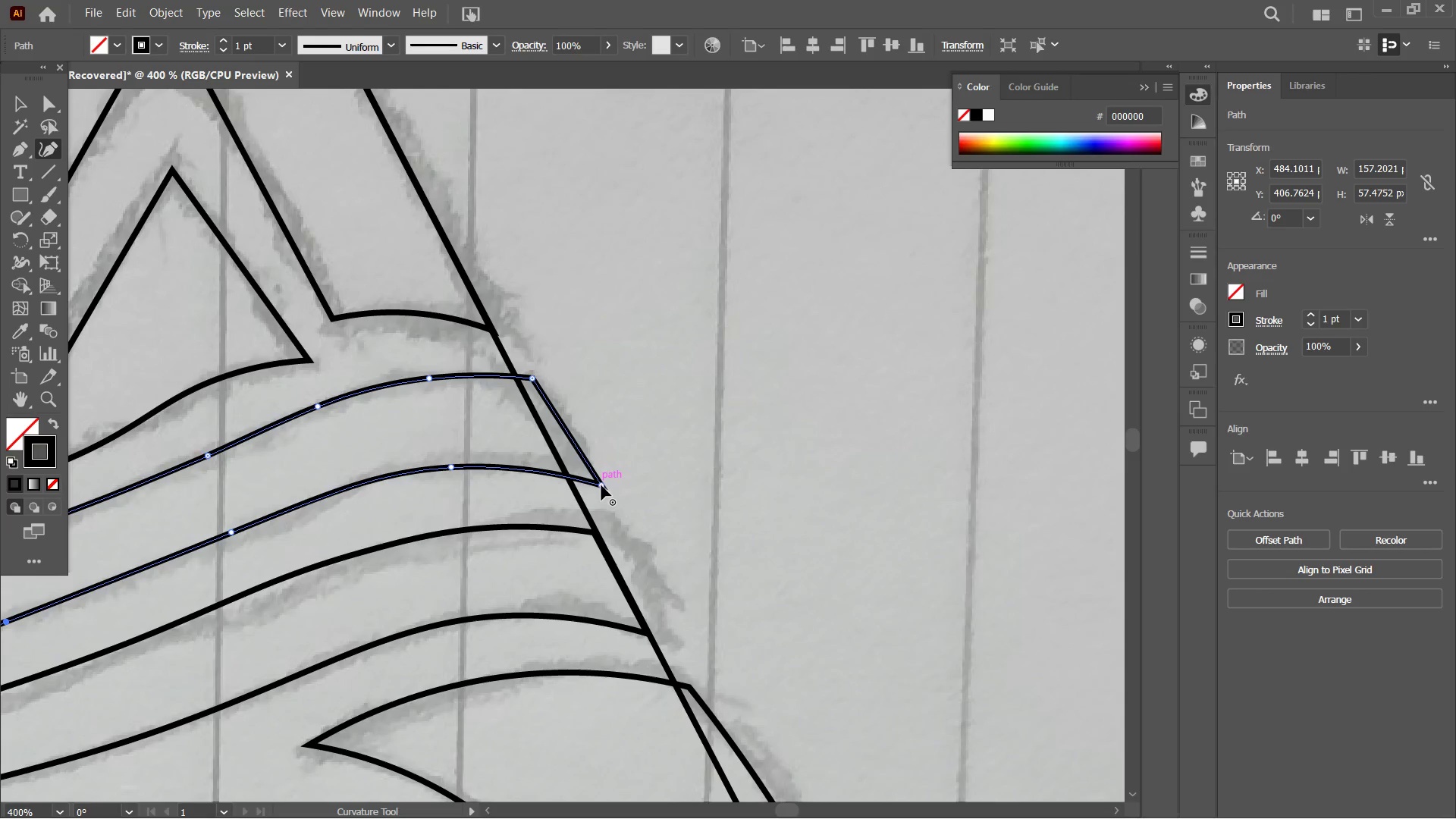 
left_click_drag(start_coordinate=[601, 485], to_coordinate=[570, 477])
 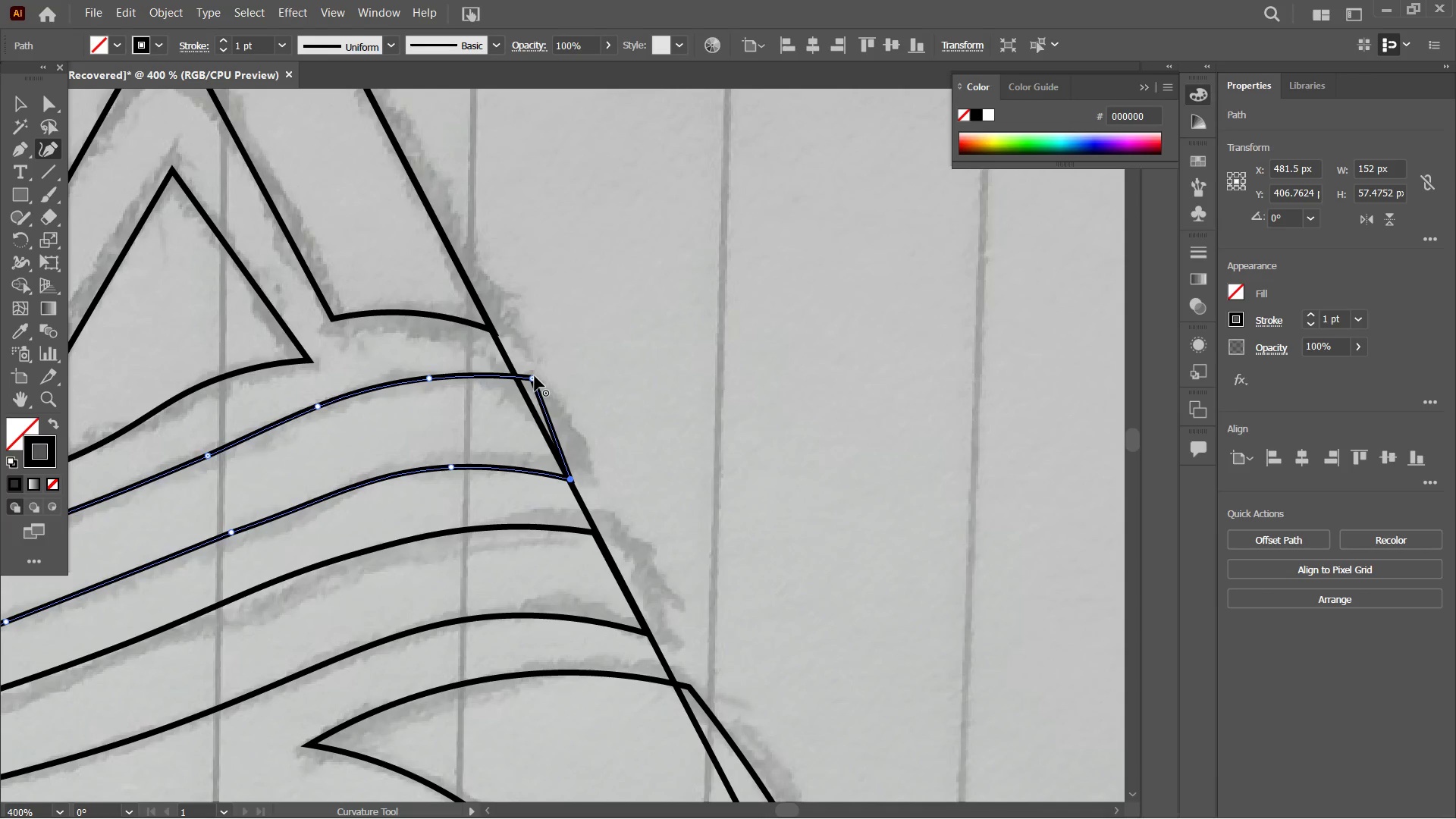 
left_click_drag(start_coordinate=[535, 377], to_coordinate=[517, 377])
 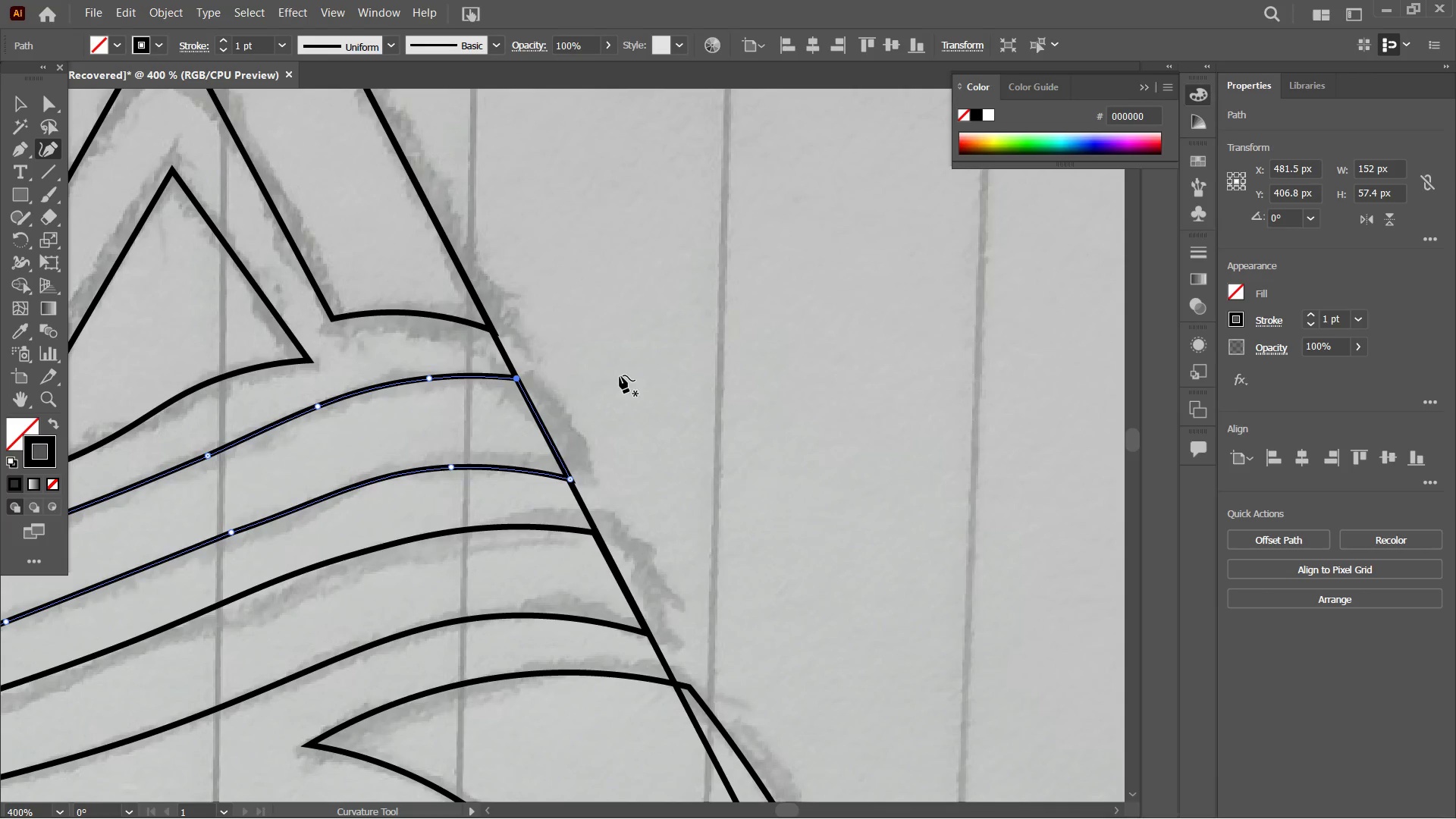 
hold_key(key=Space, duration=1.22)
 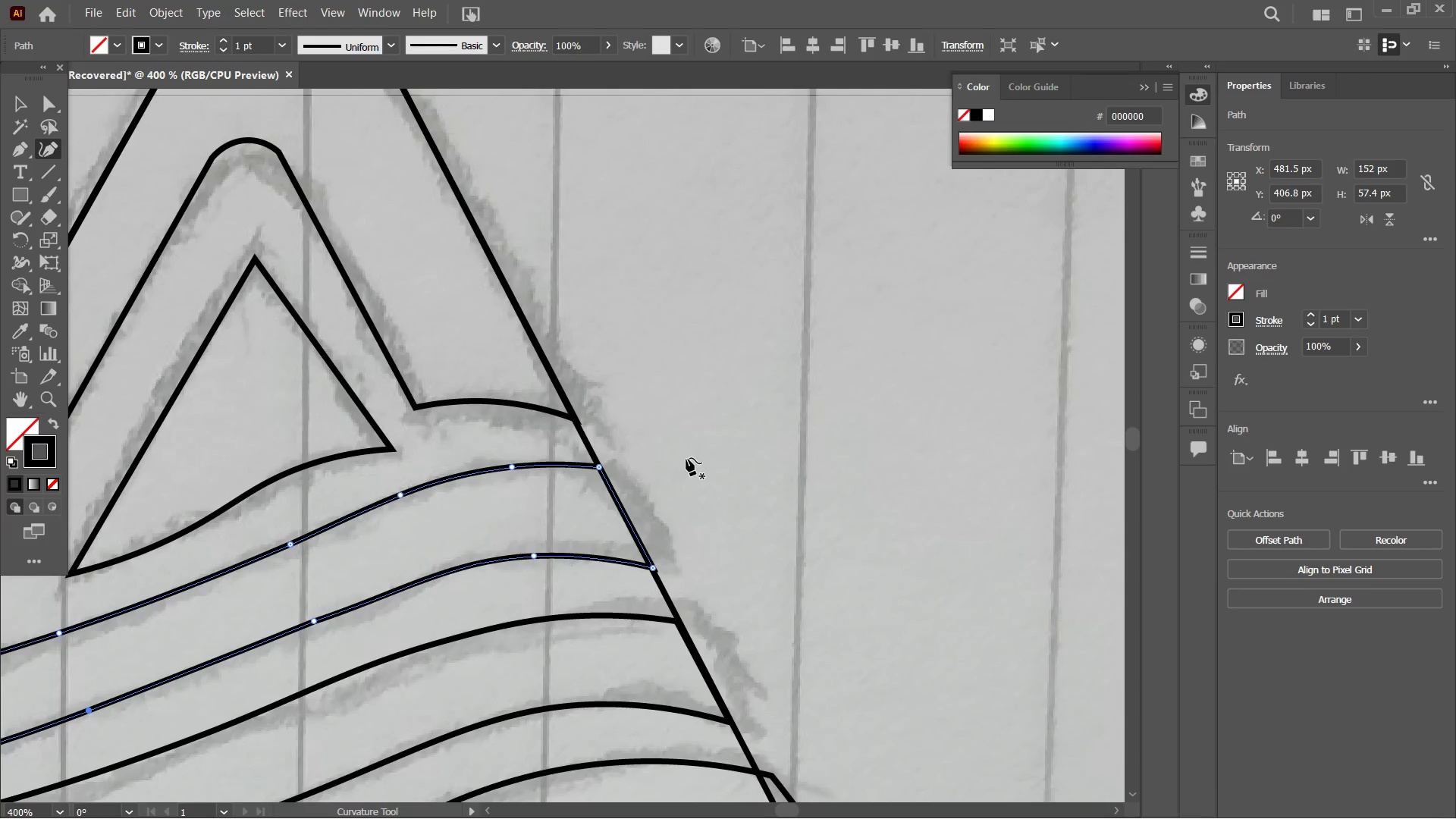 
left_click_drag(start_coordinate=[604, 368], to_coordinate=[687, 457])
 